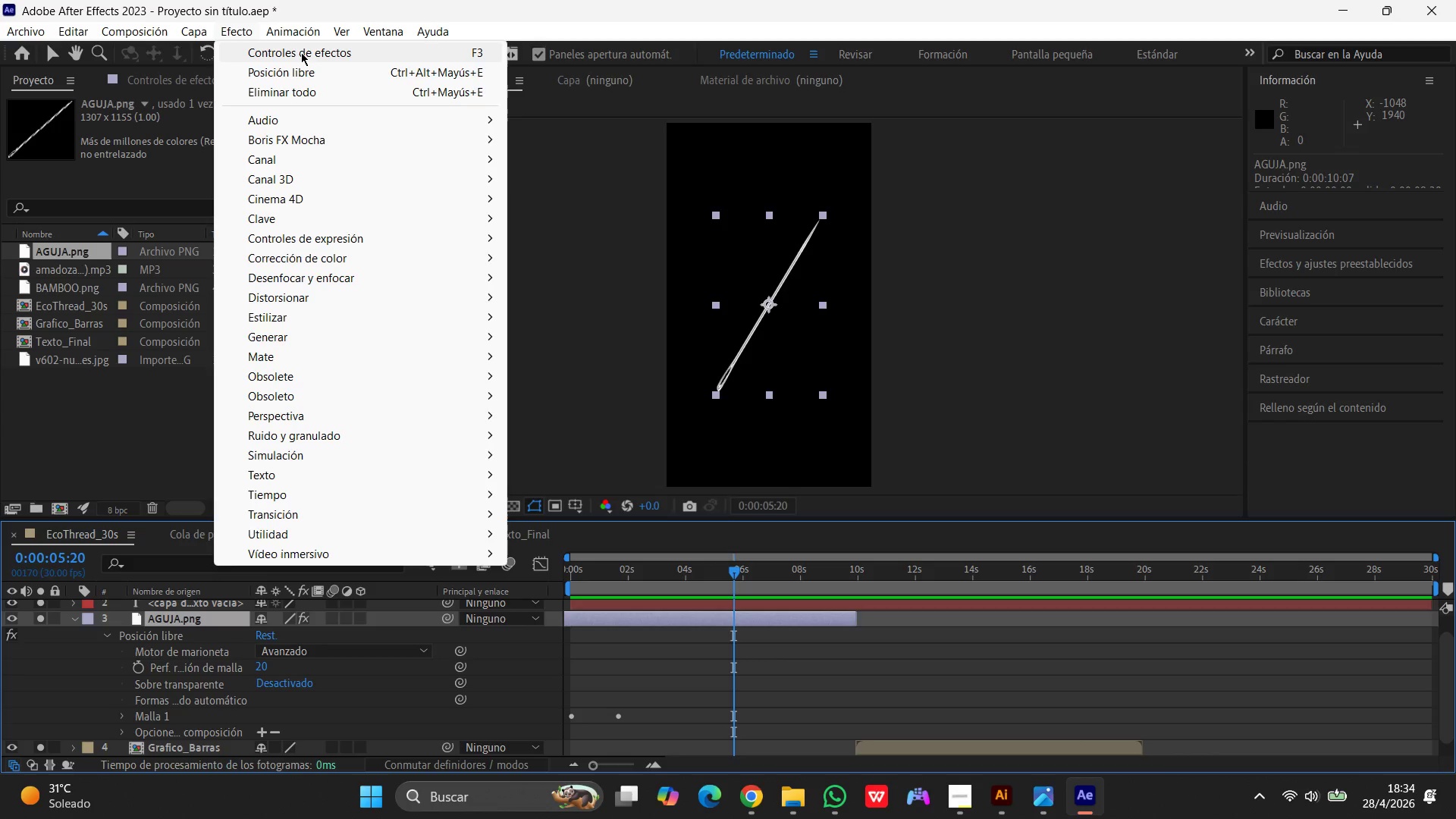 
key(Control+Z)
 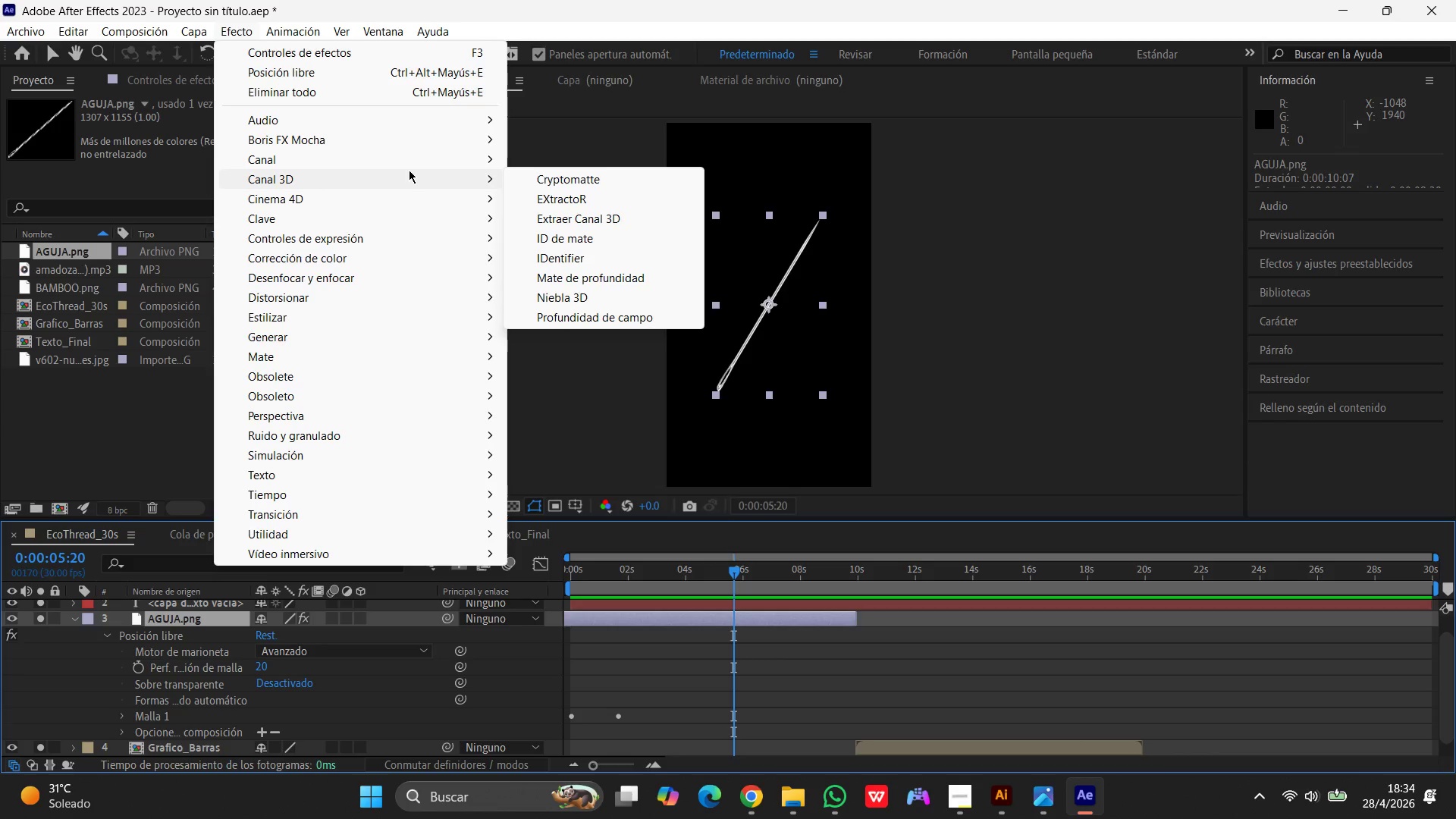 
key(Control+Z)
 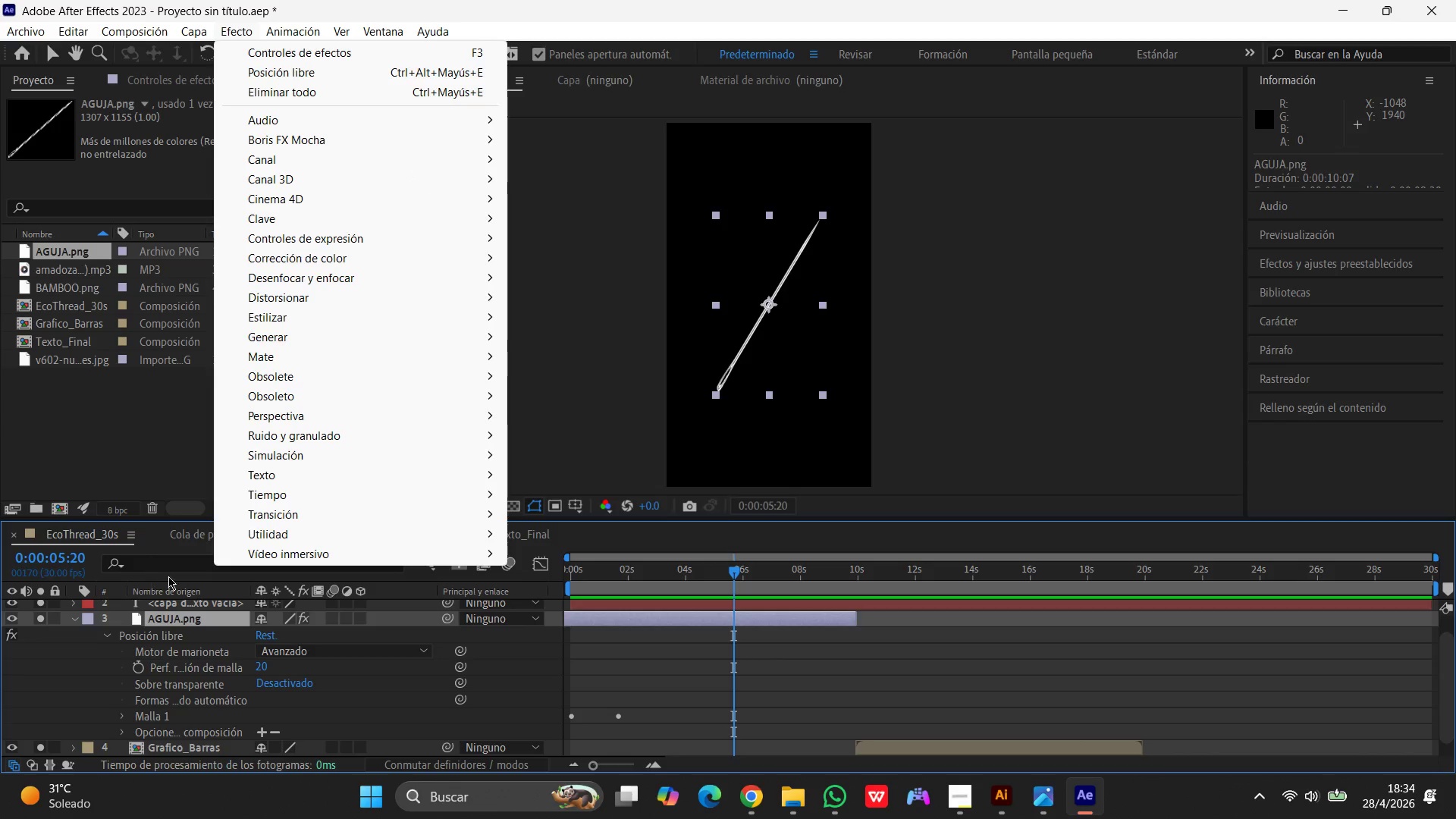 
left_click([217, 620])
 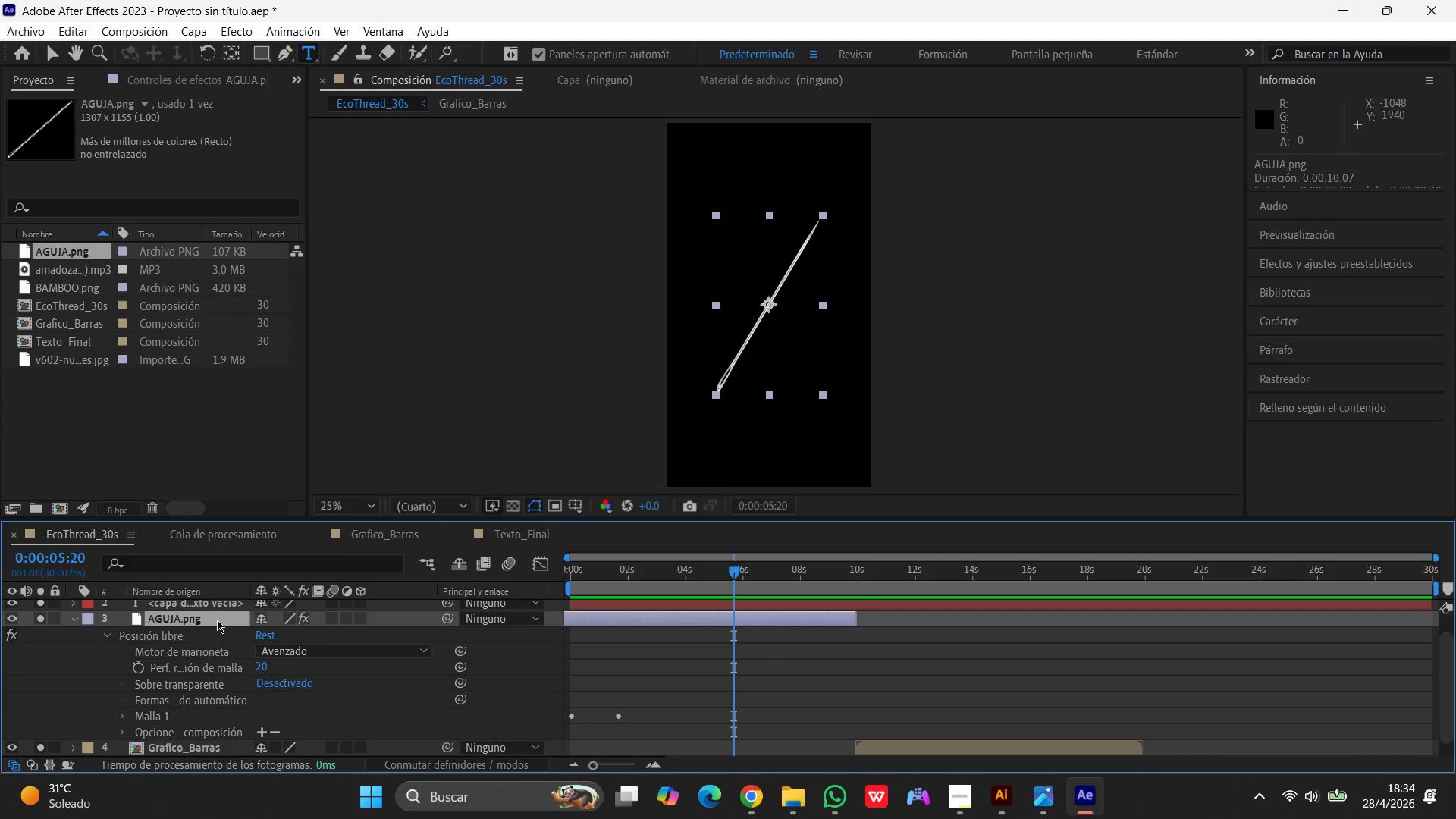 
left_click([406, 654])
 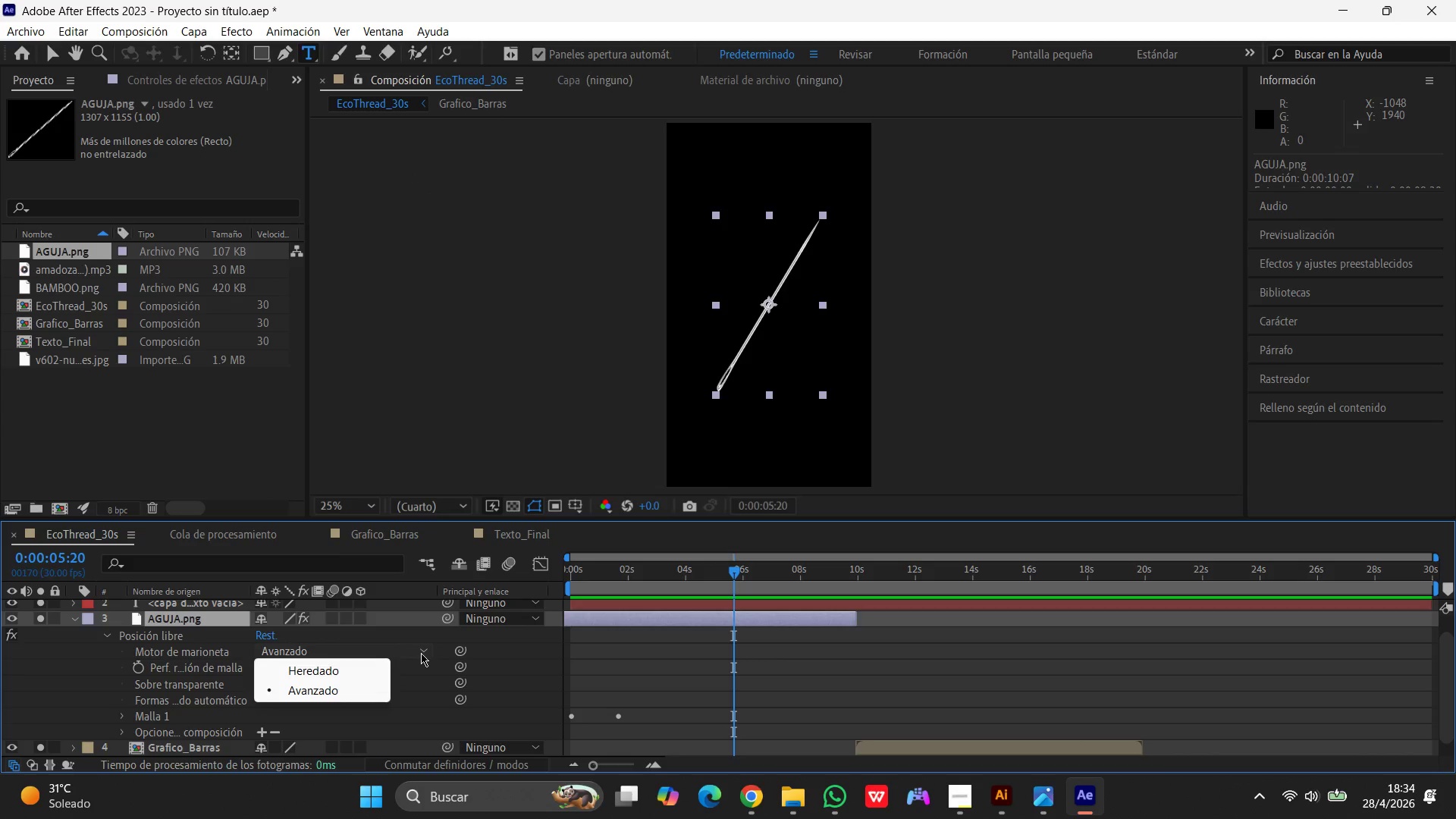 
left_click([422, 652])
 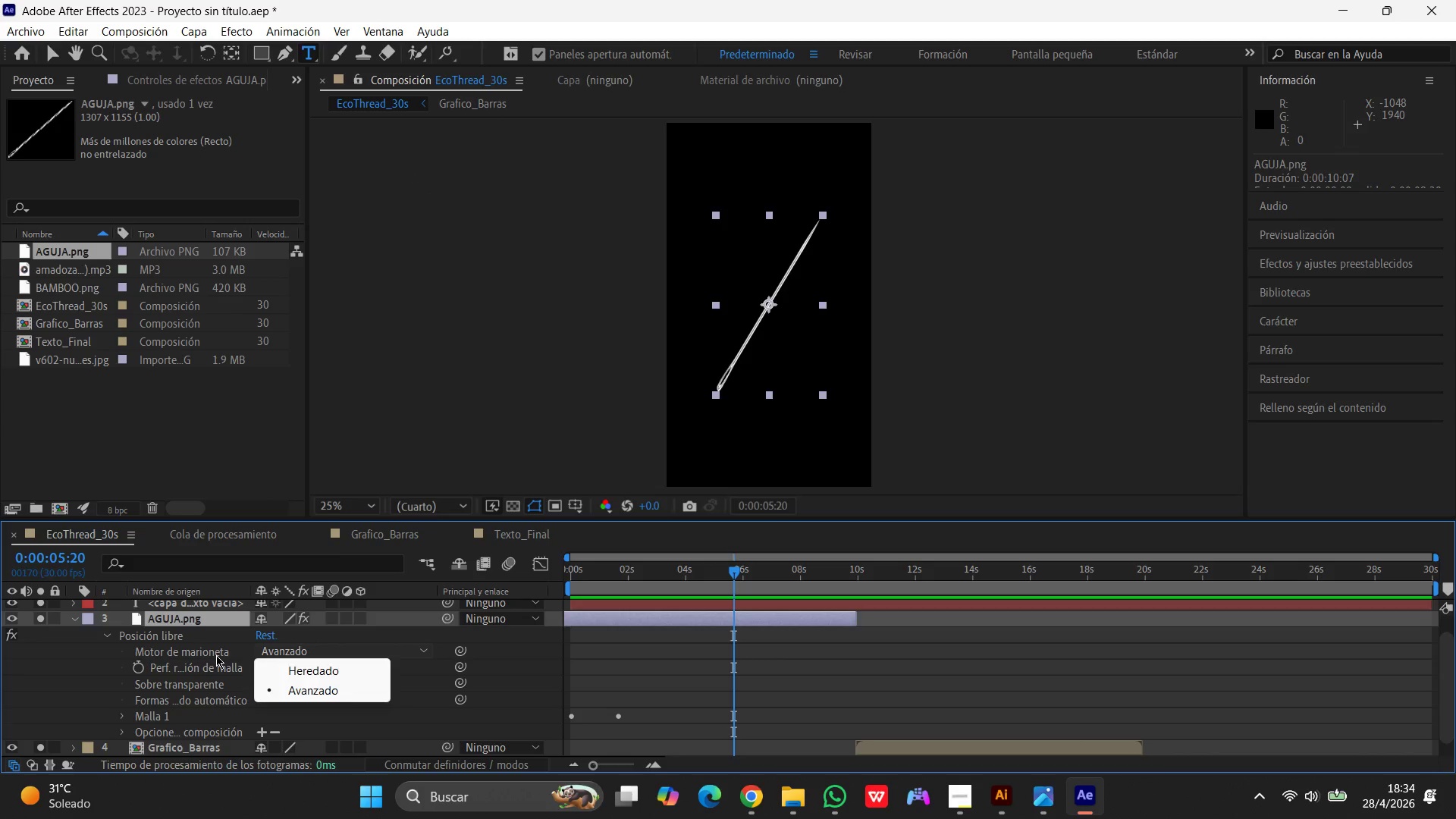 
right_click([216, 655])
 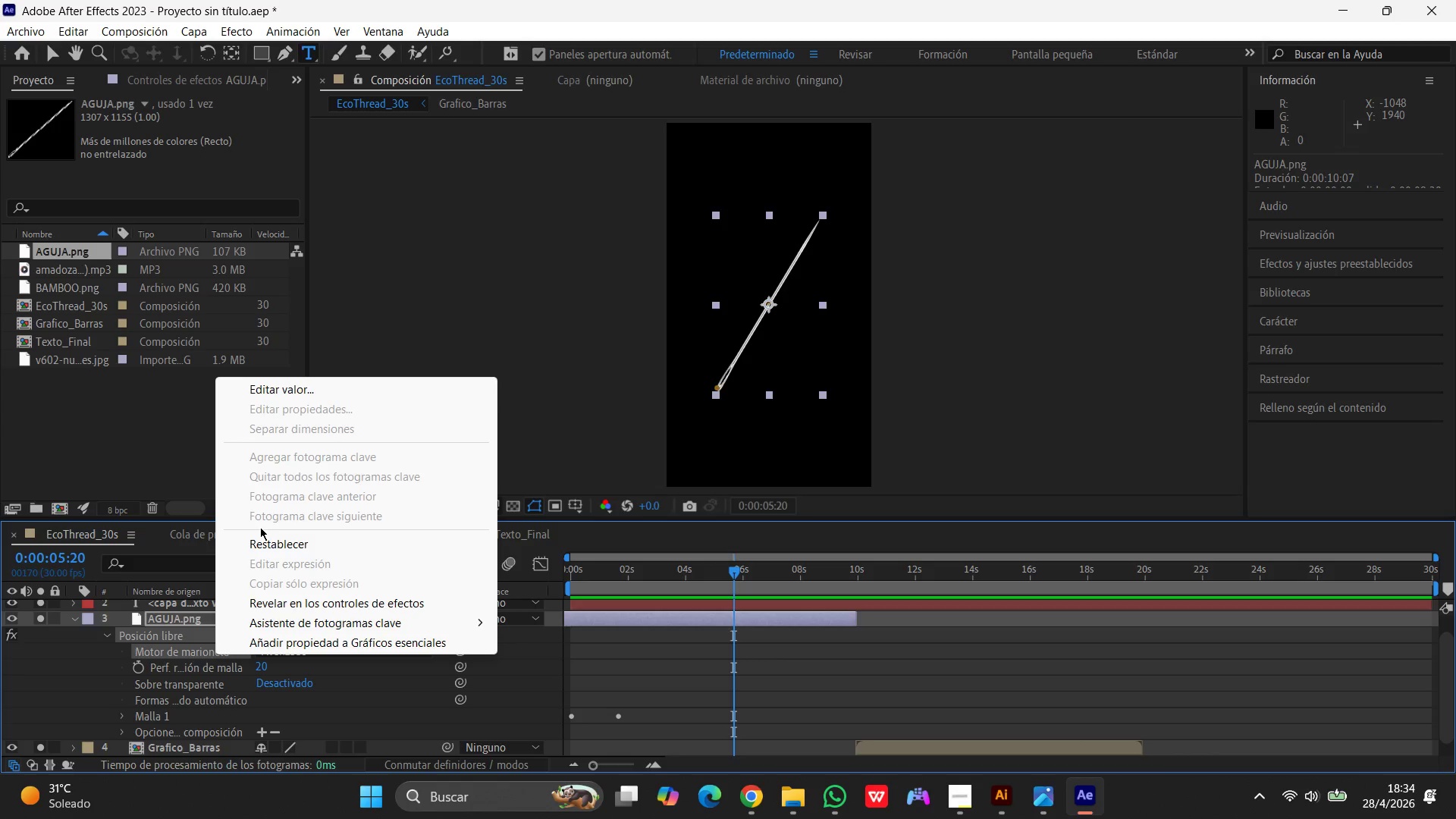 
left_click([147, 640])
 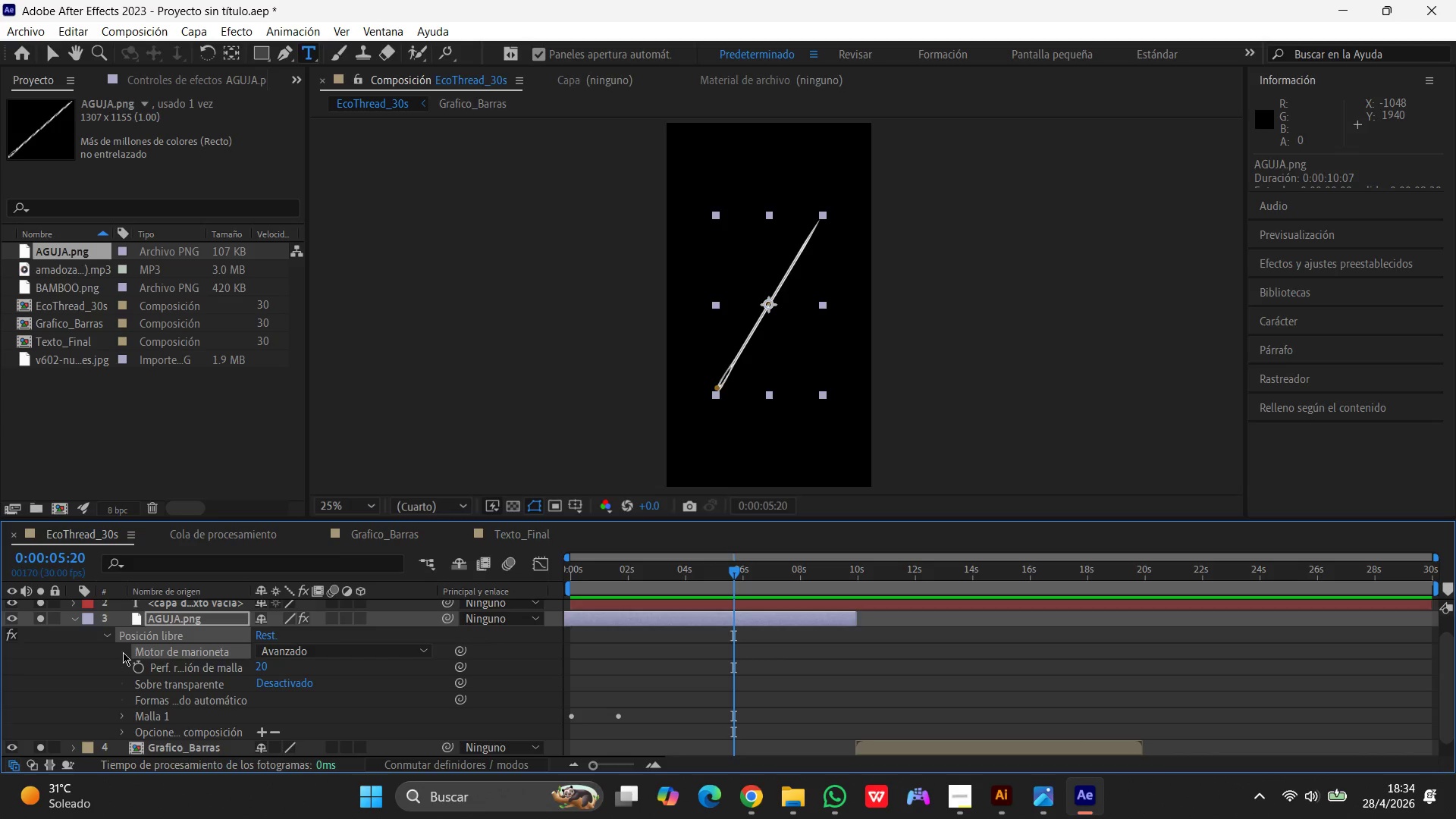 
left_click([123, 652])
 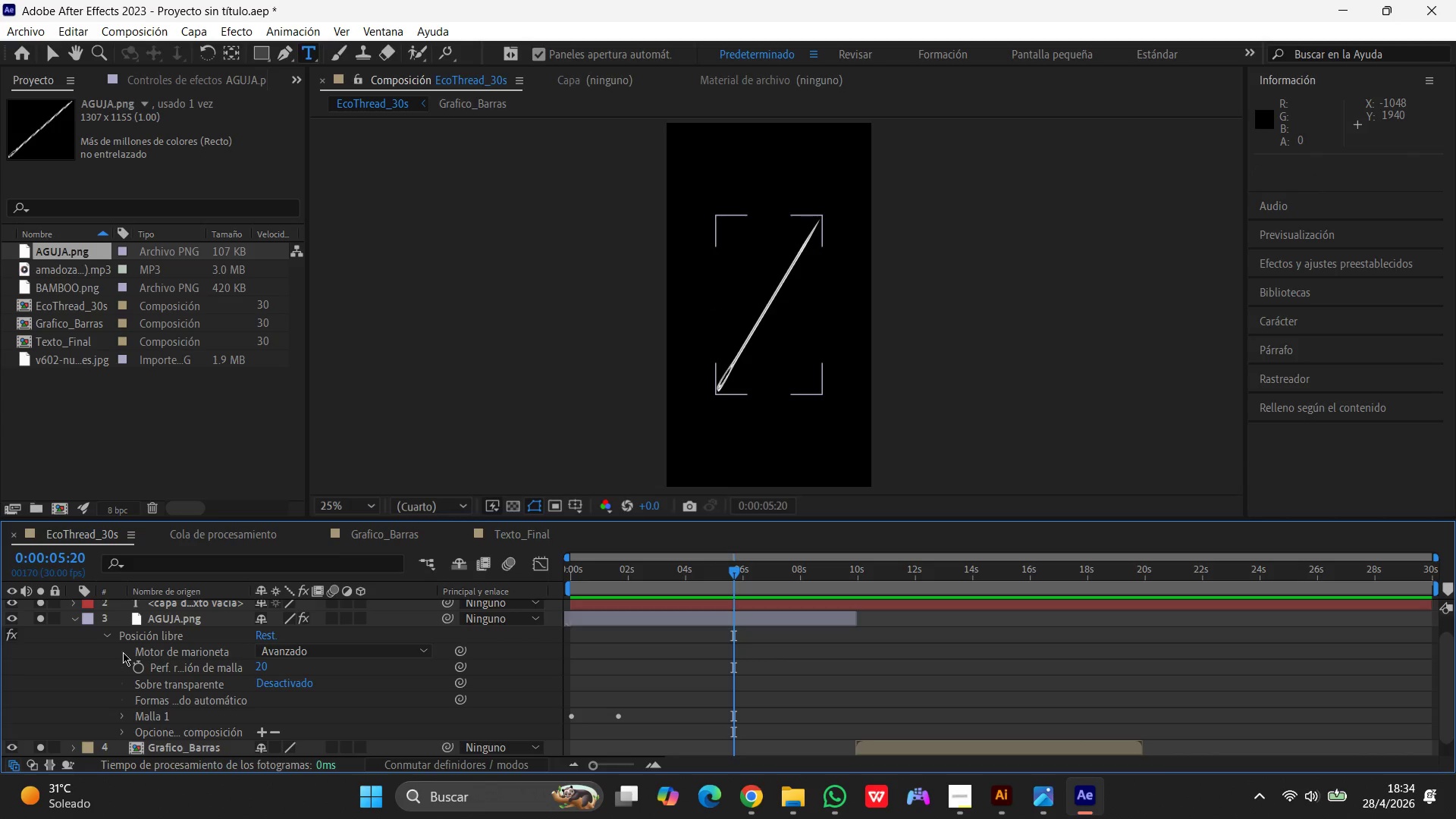 
right_click([123, 652])
 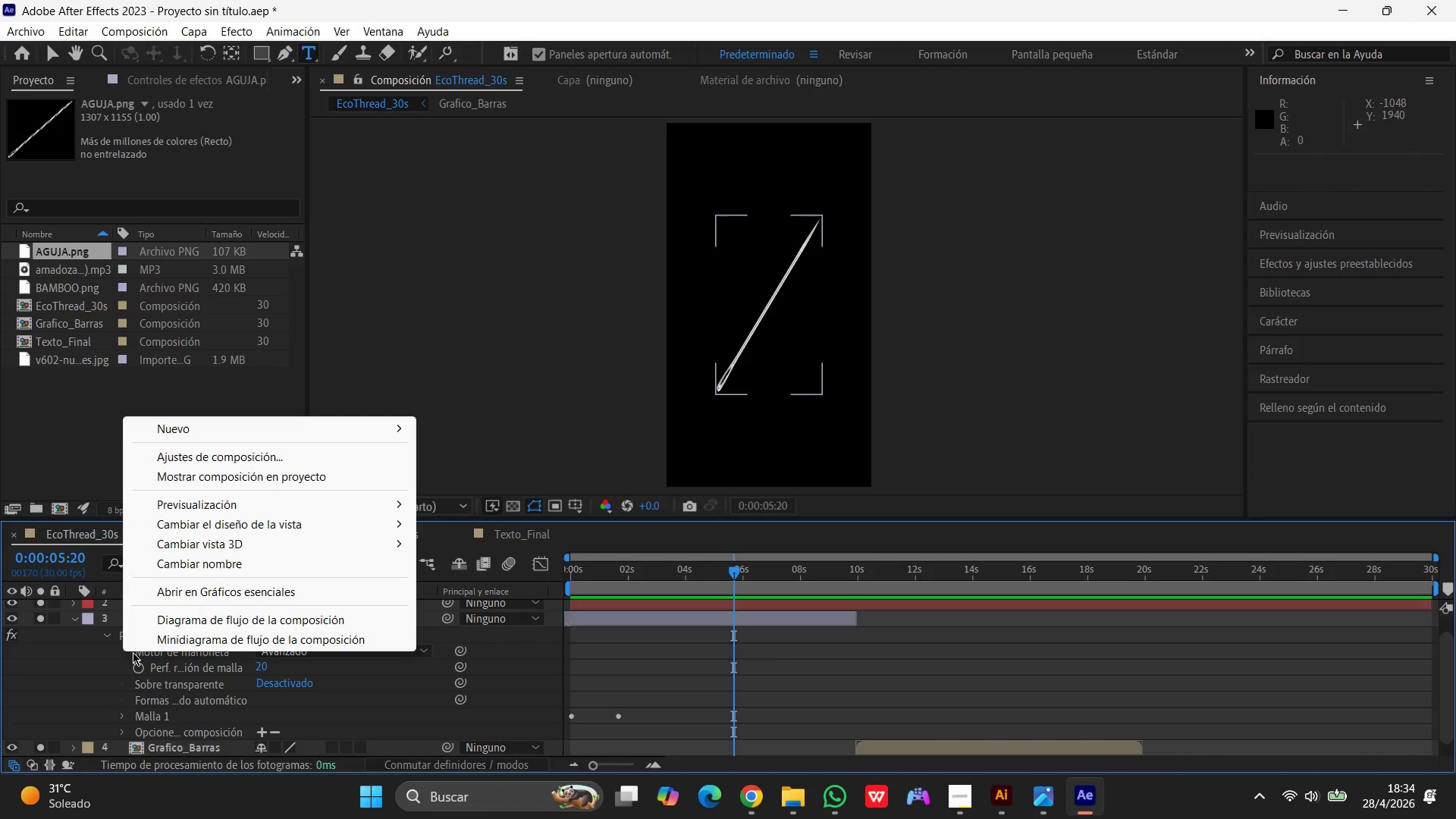 
left_click([133, 652])
 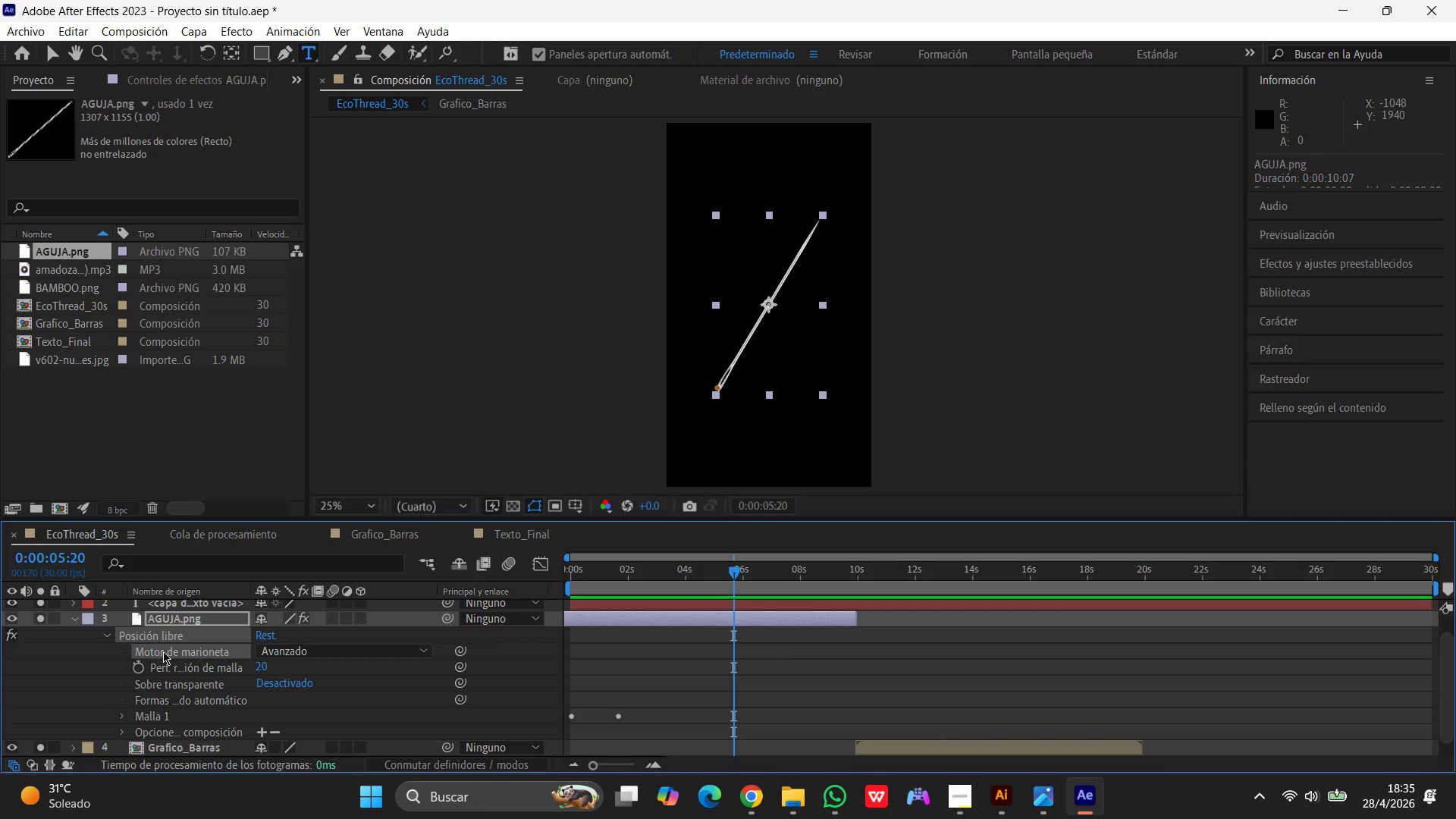 
left_click([163, 651])
 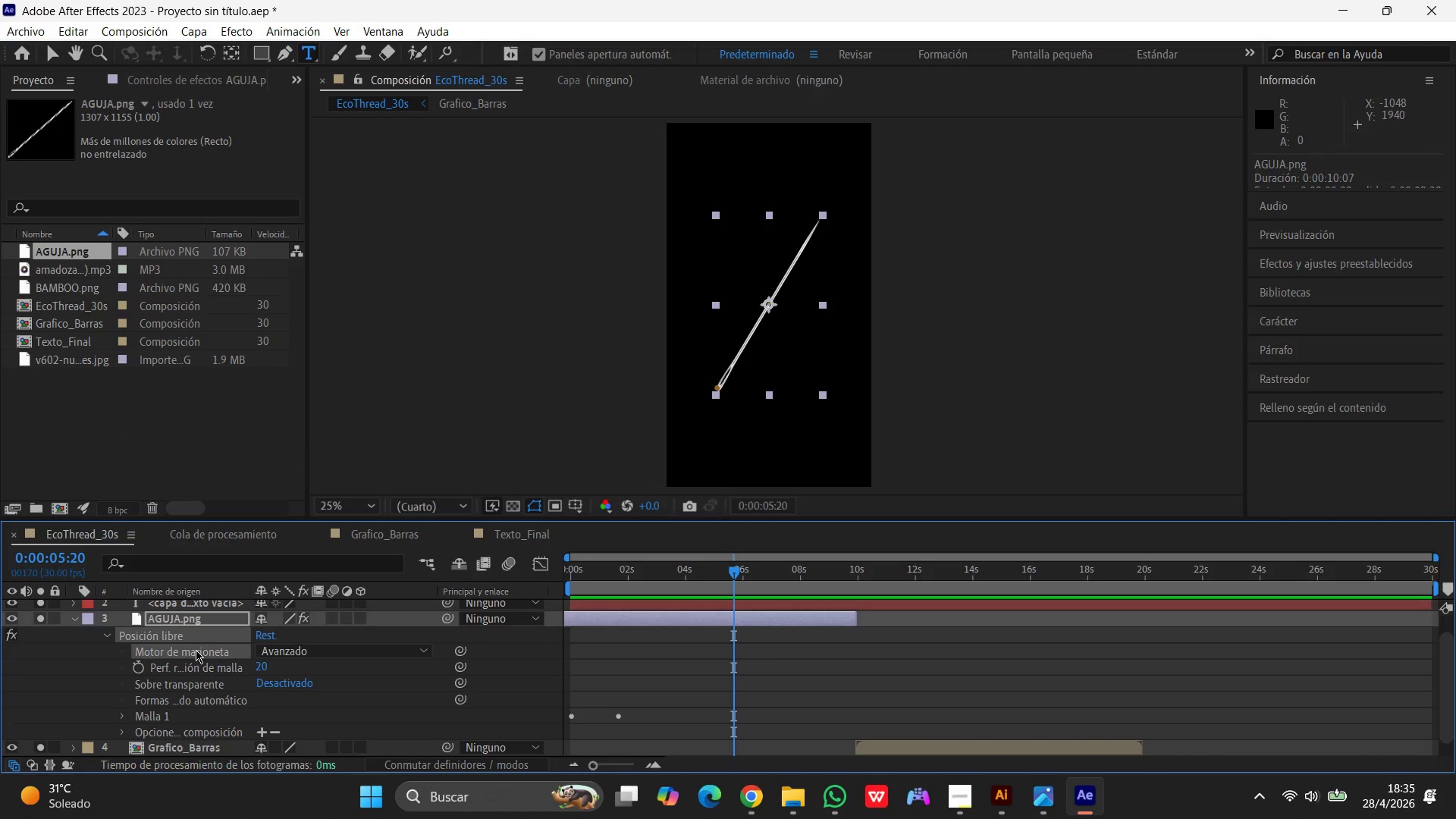 
left_click([196, 650])
 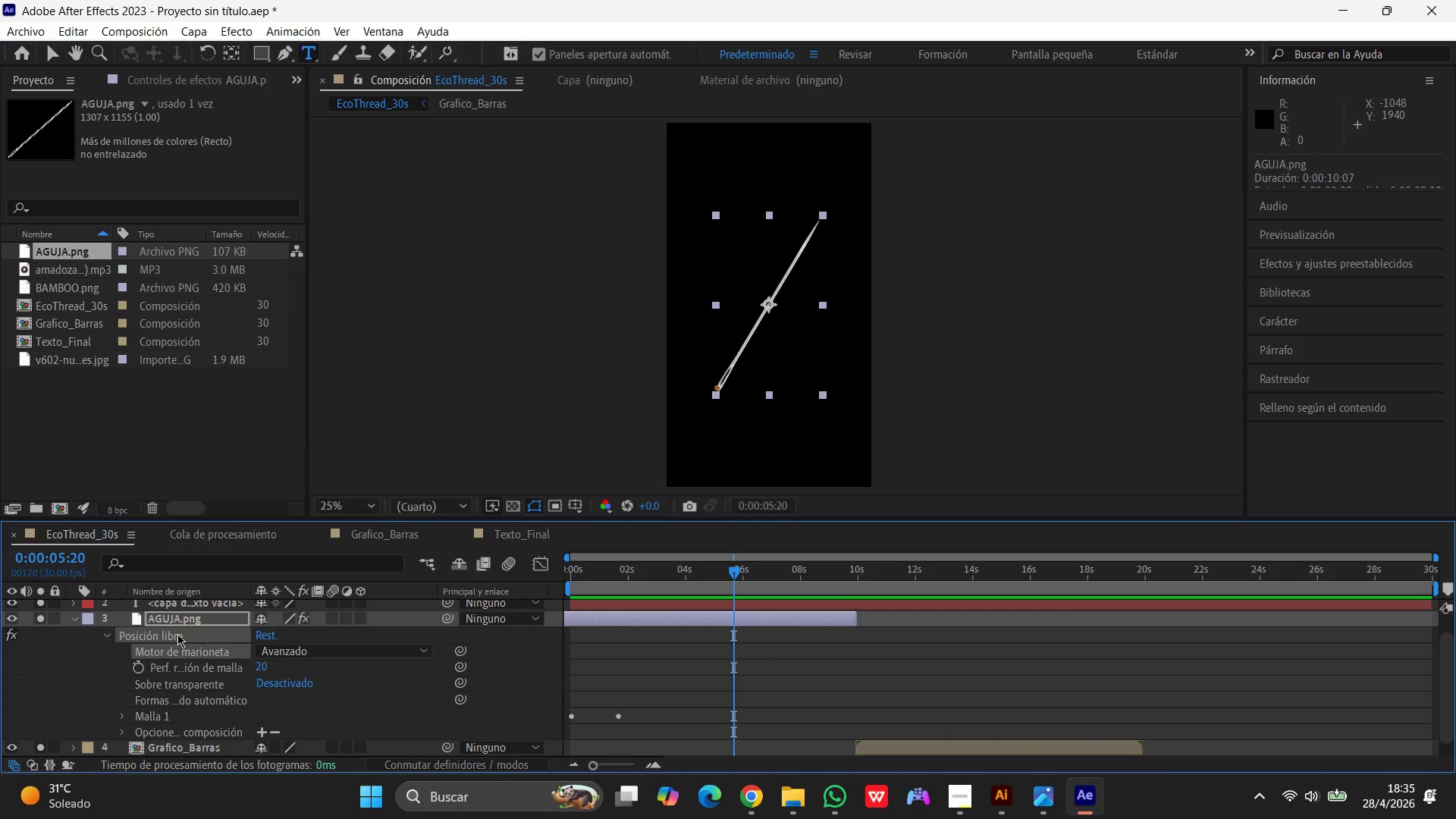 
left_click([172, 629])
 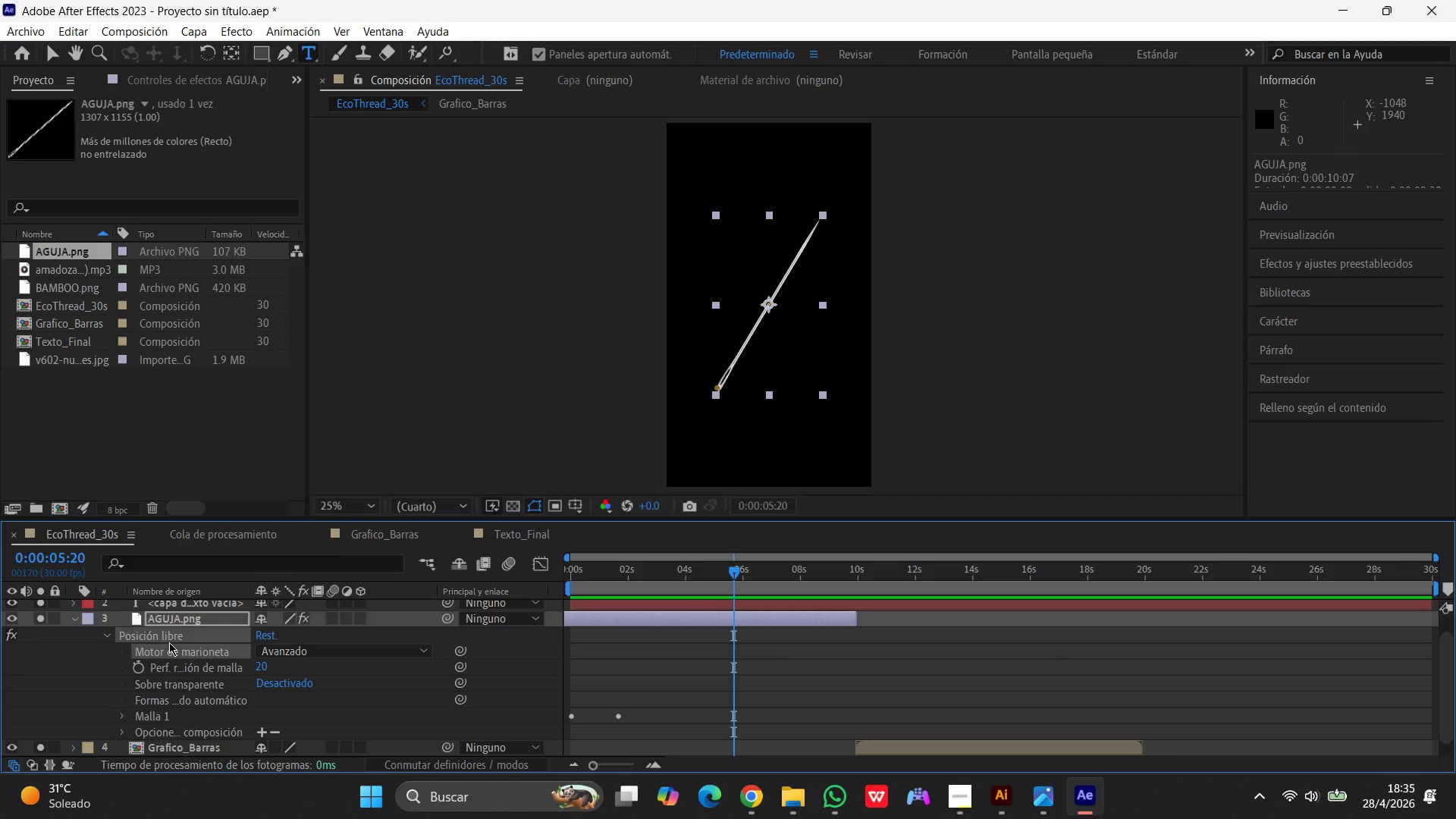 
wait(12.81)
 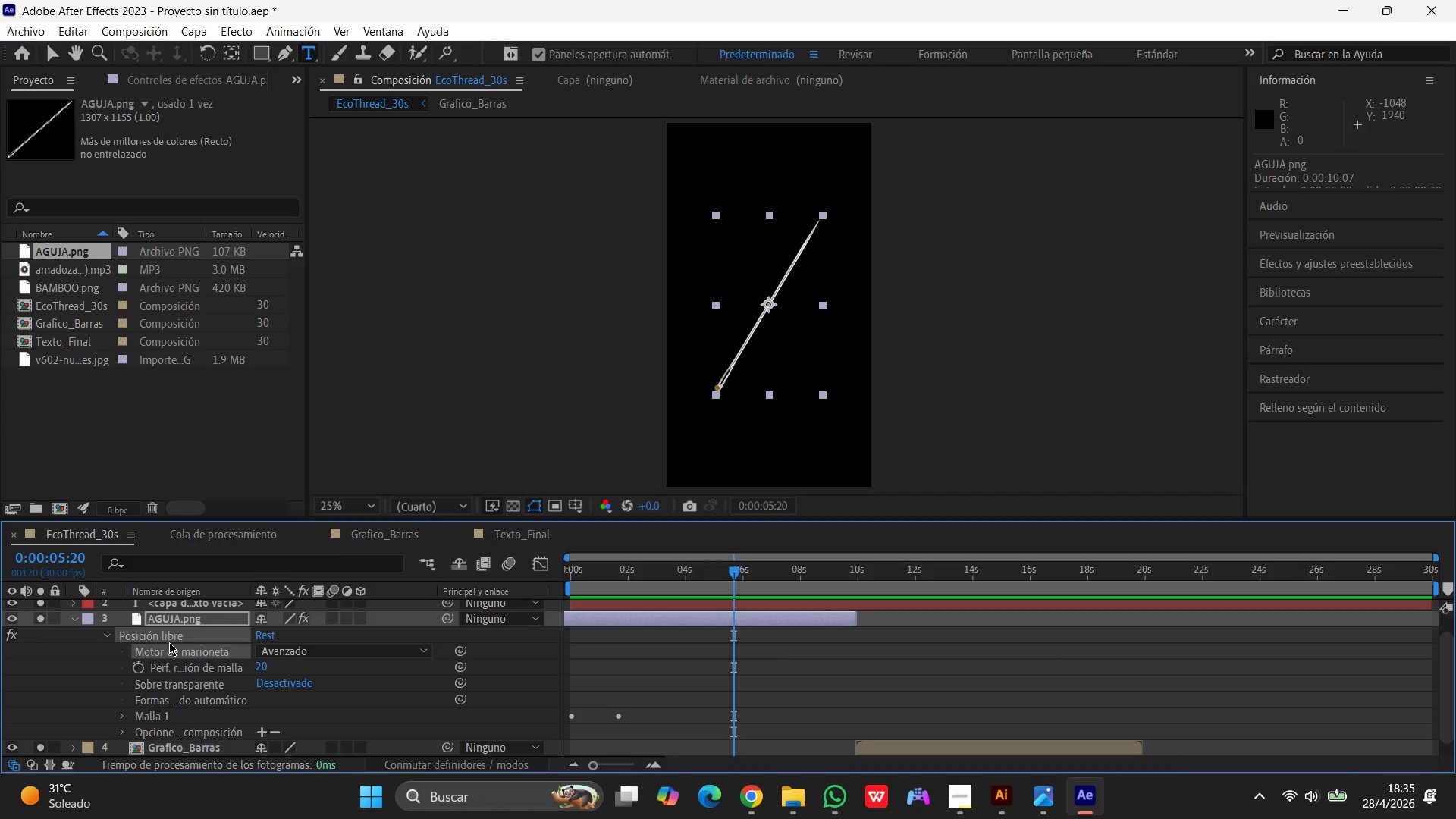 
left_click([161, 650])
 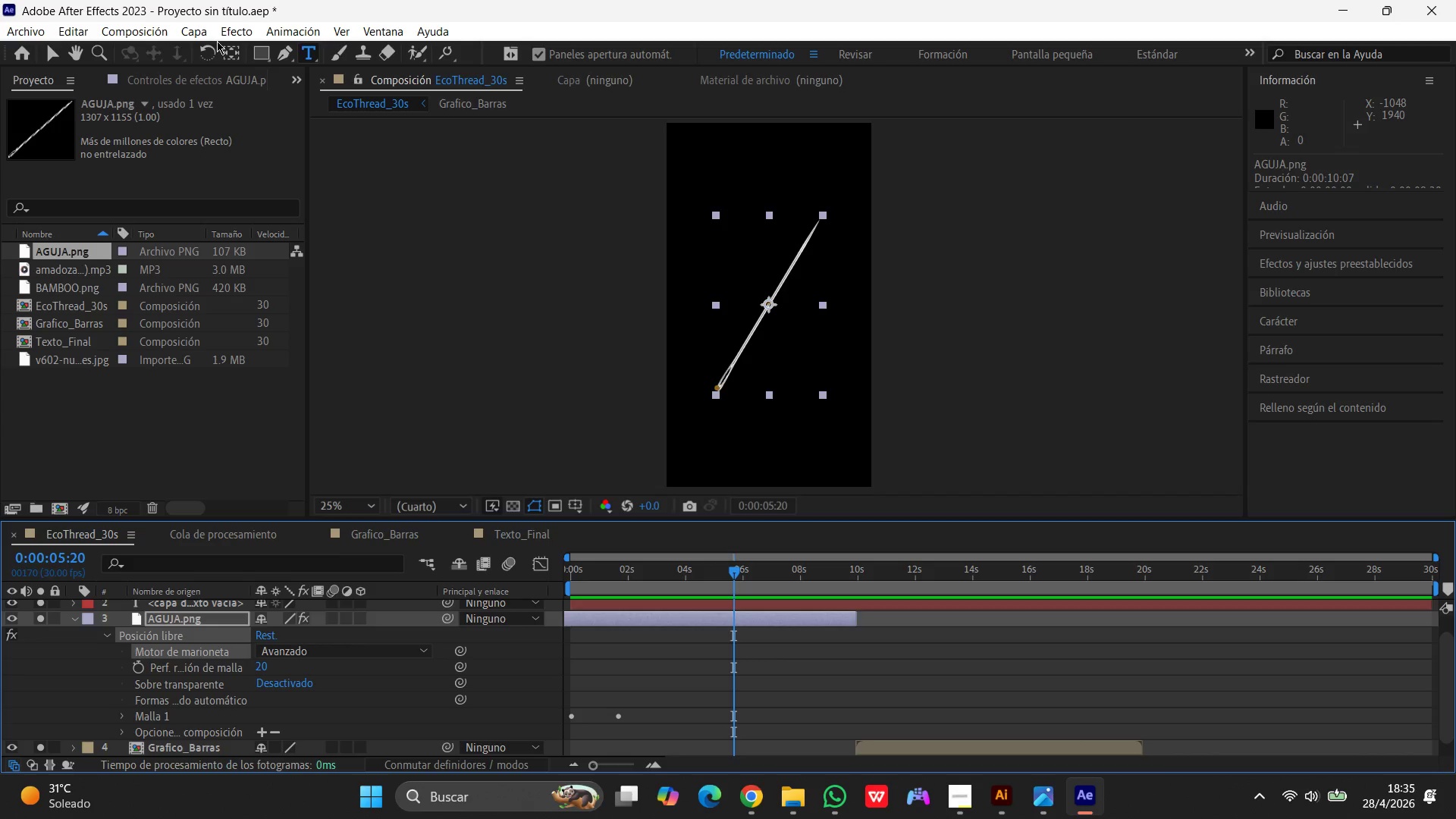 
left_click([224, 31])
 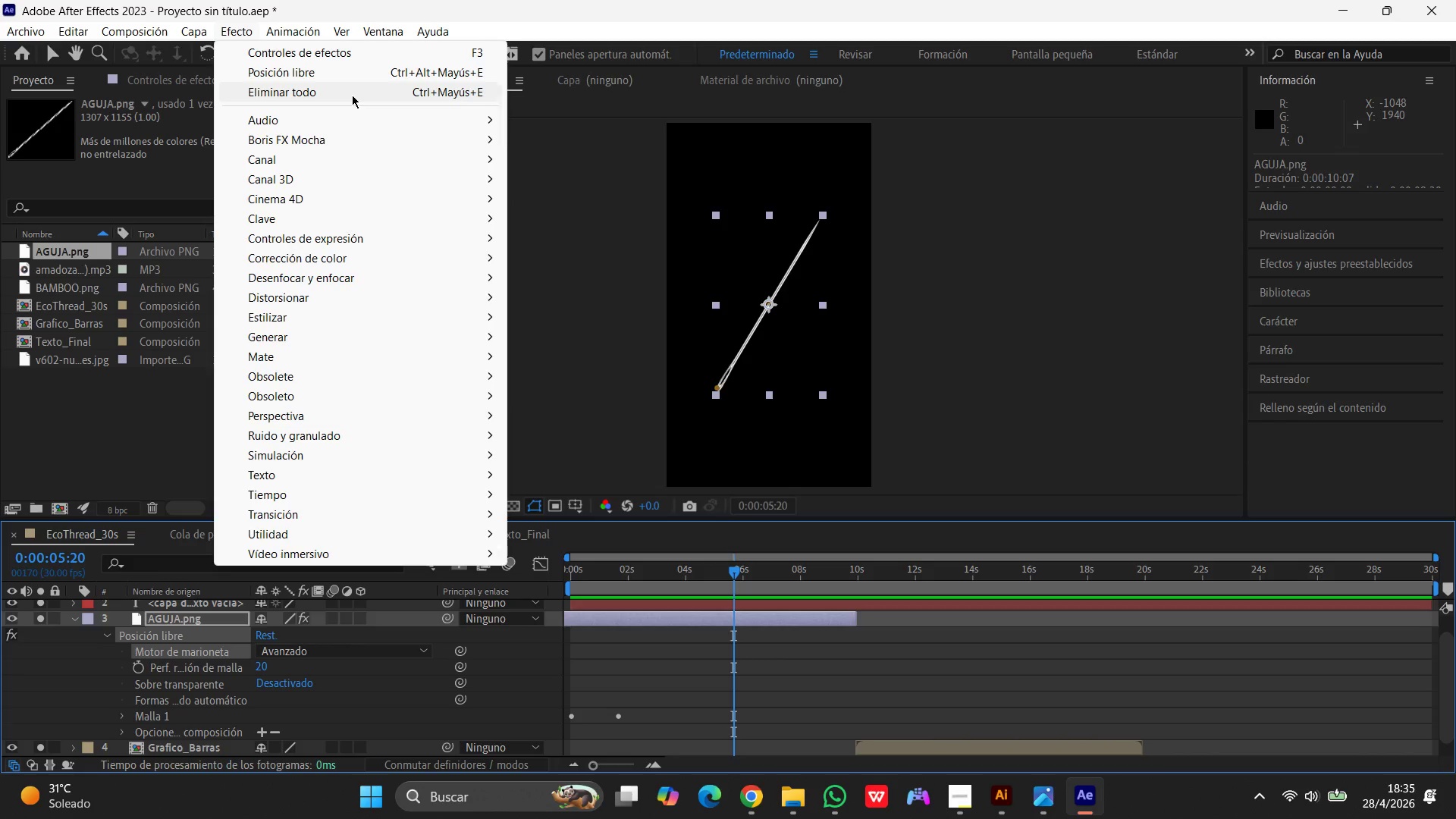 
left_click([352, 95])
 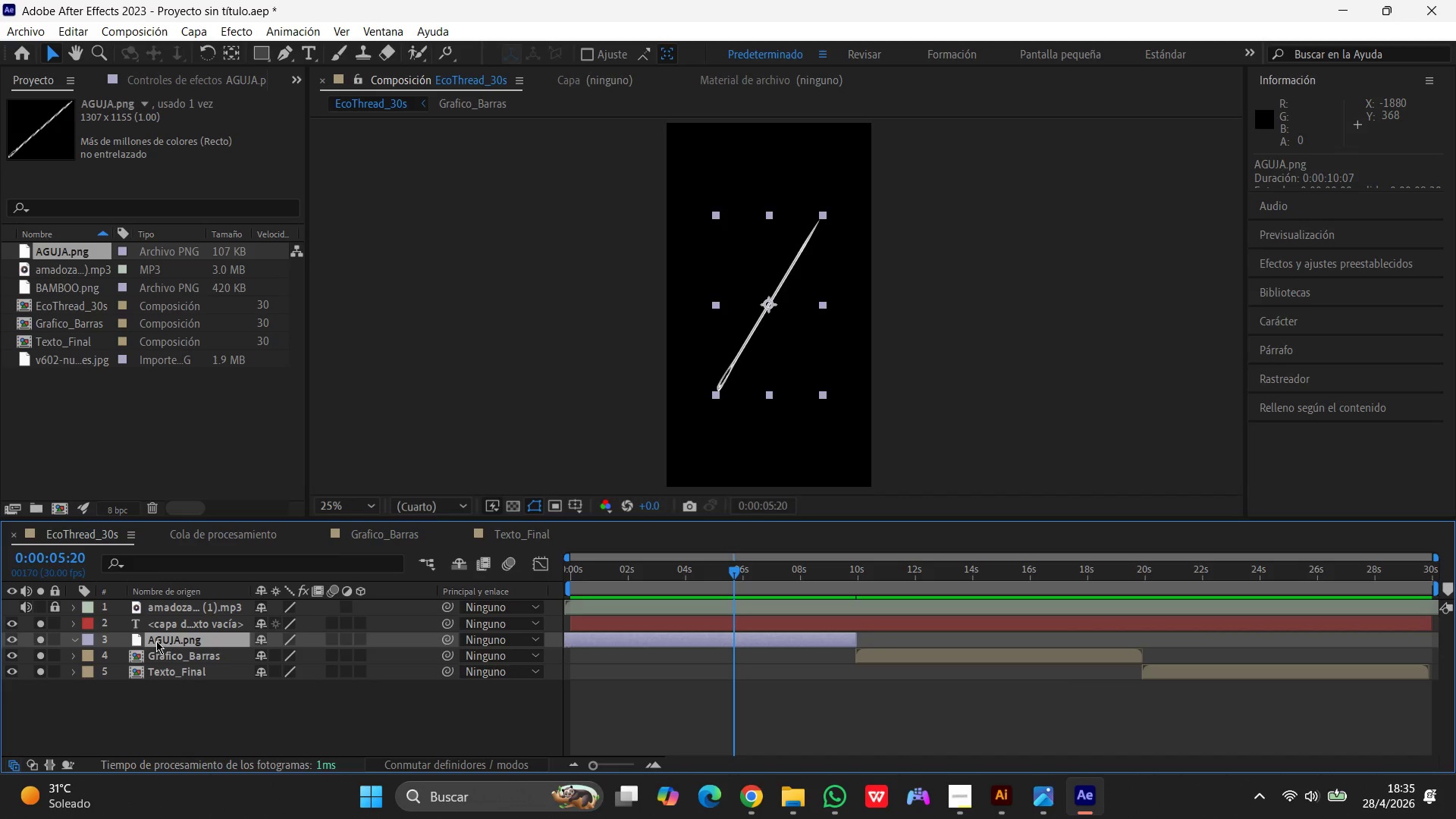 
left_click([104, 639])
 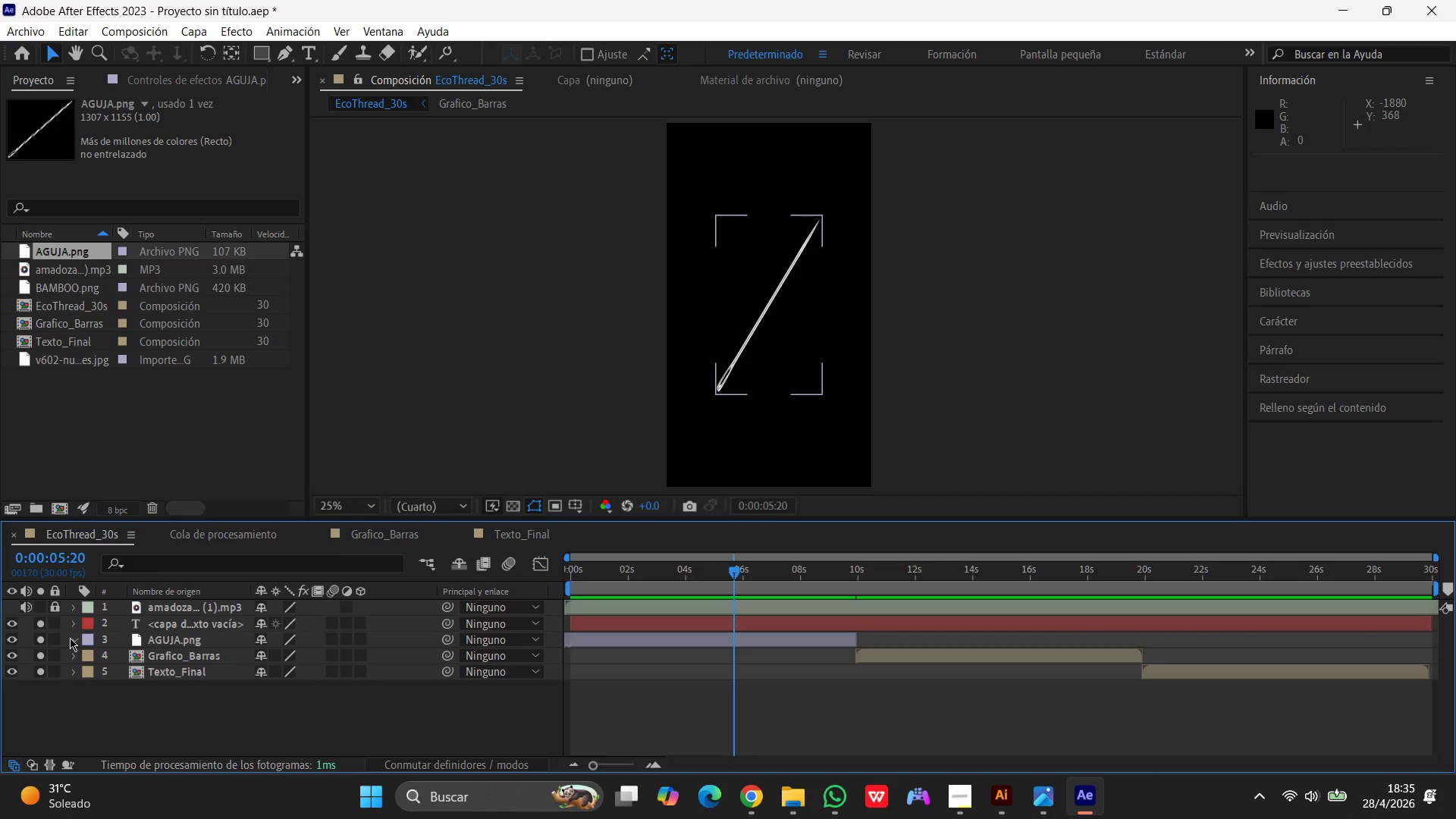 
left_click([70, 638])
 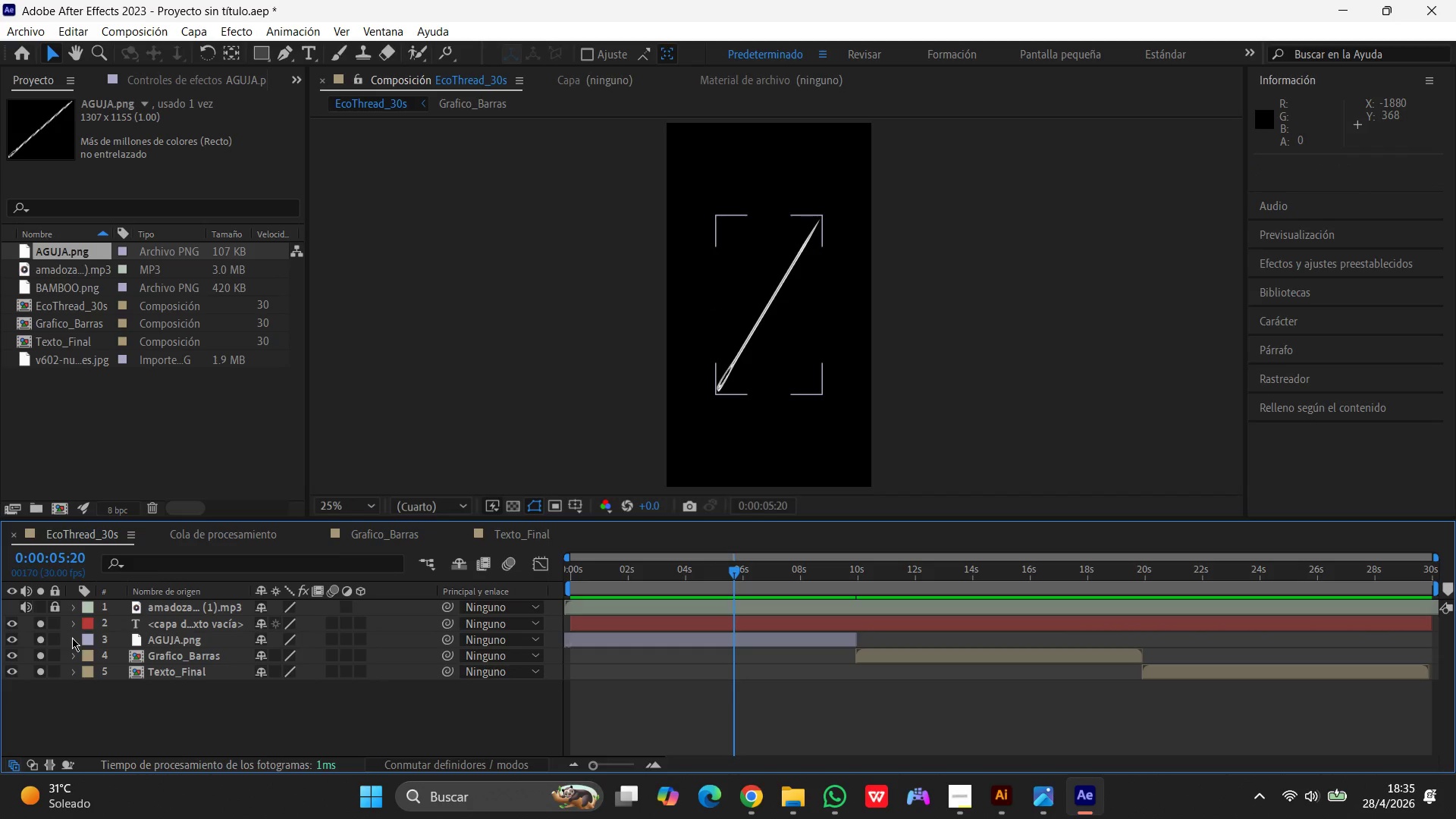 
left_click([72, 638])
 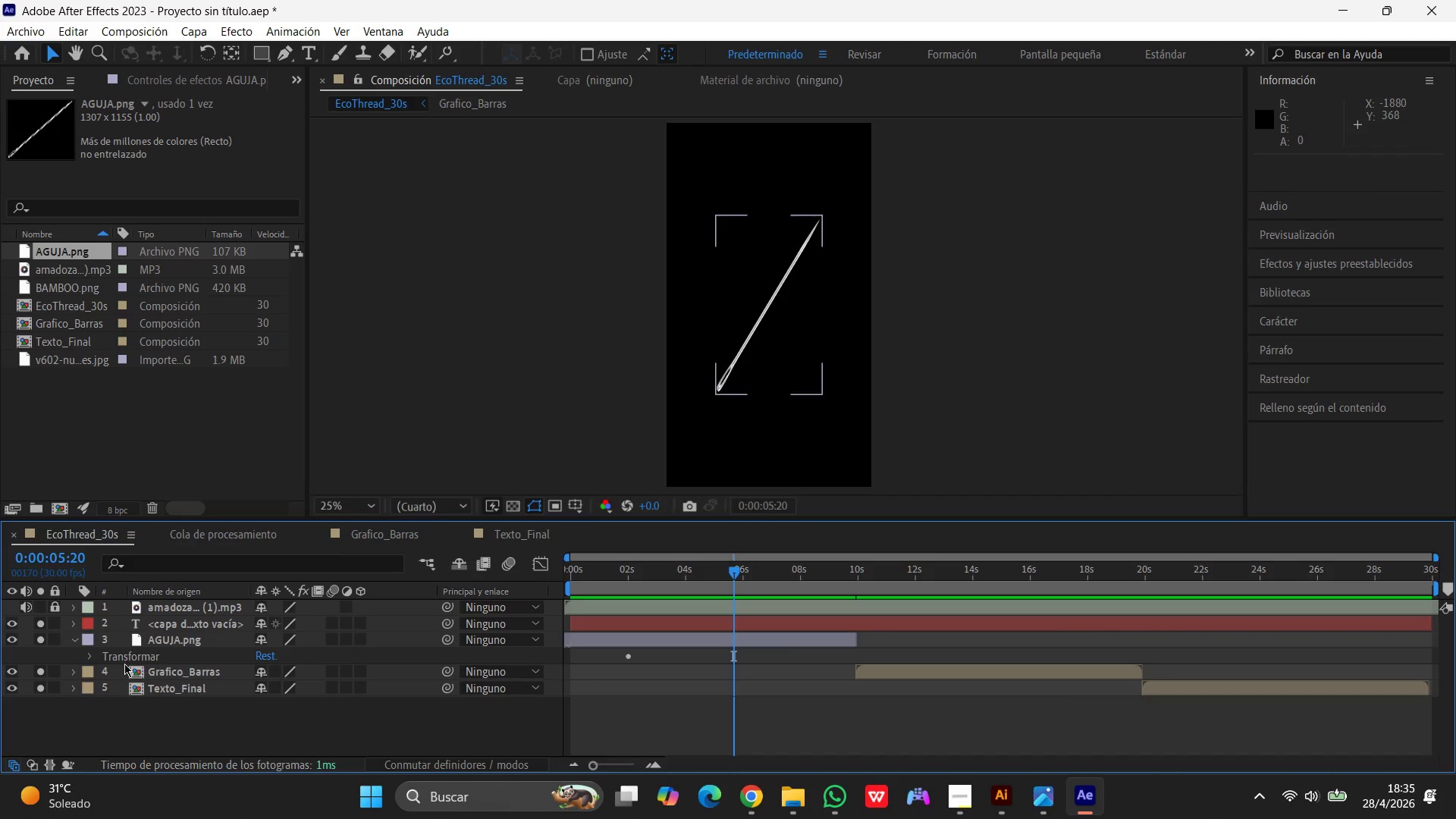 
left_click([88, 657])
 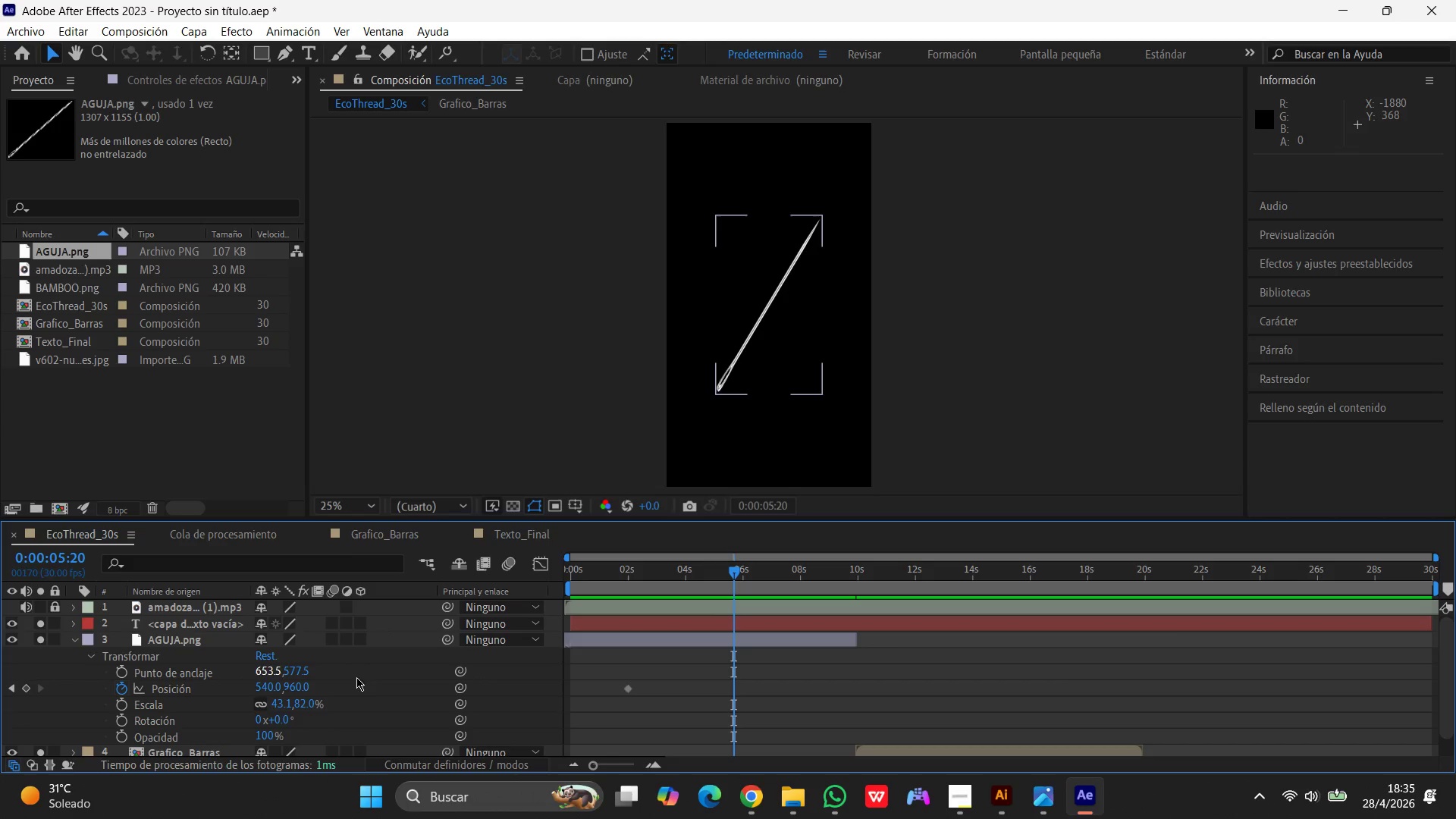 
scroll: coordinate [366, 678], scroll_direction: none, amount: 0.0
 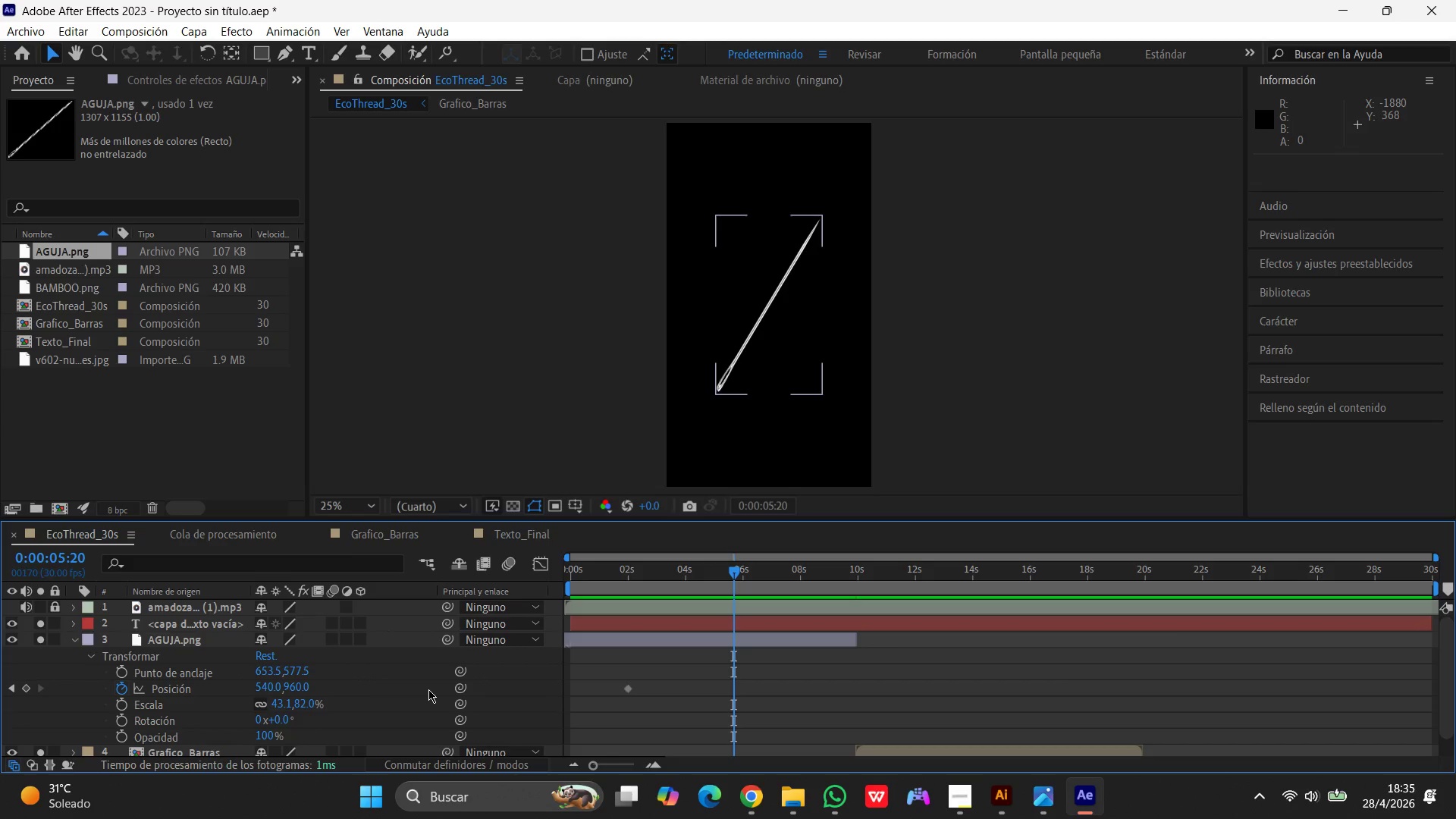 
wait(25.37)
 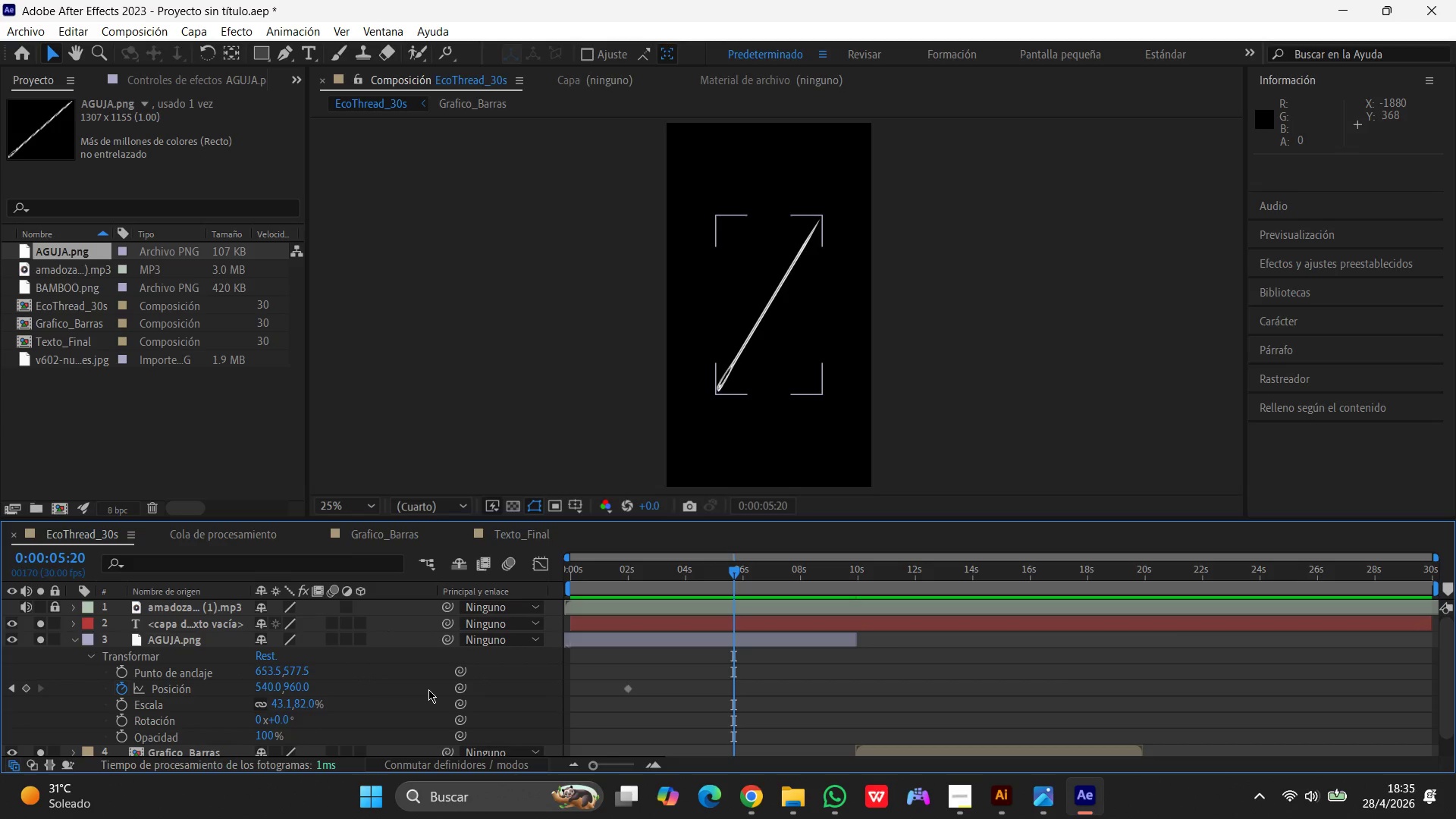 
left_click([237, 642])
 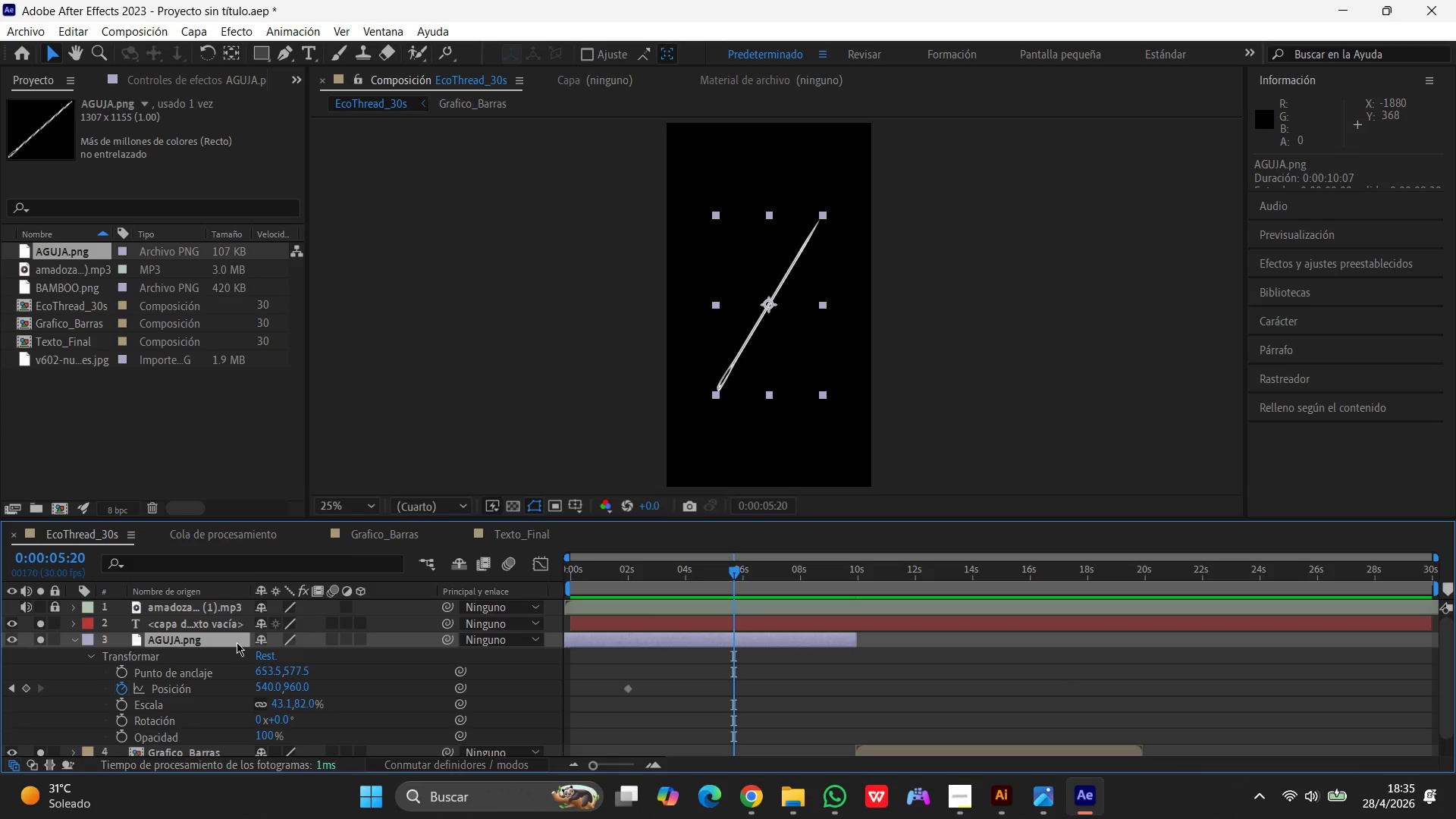 
key(R)
 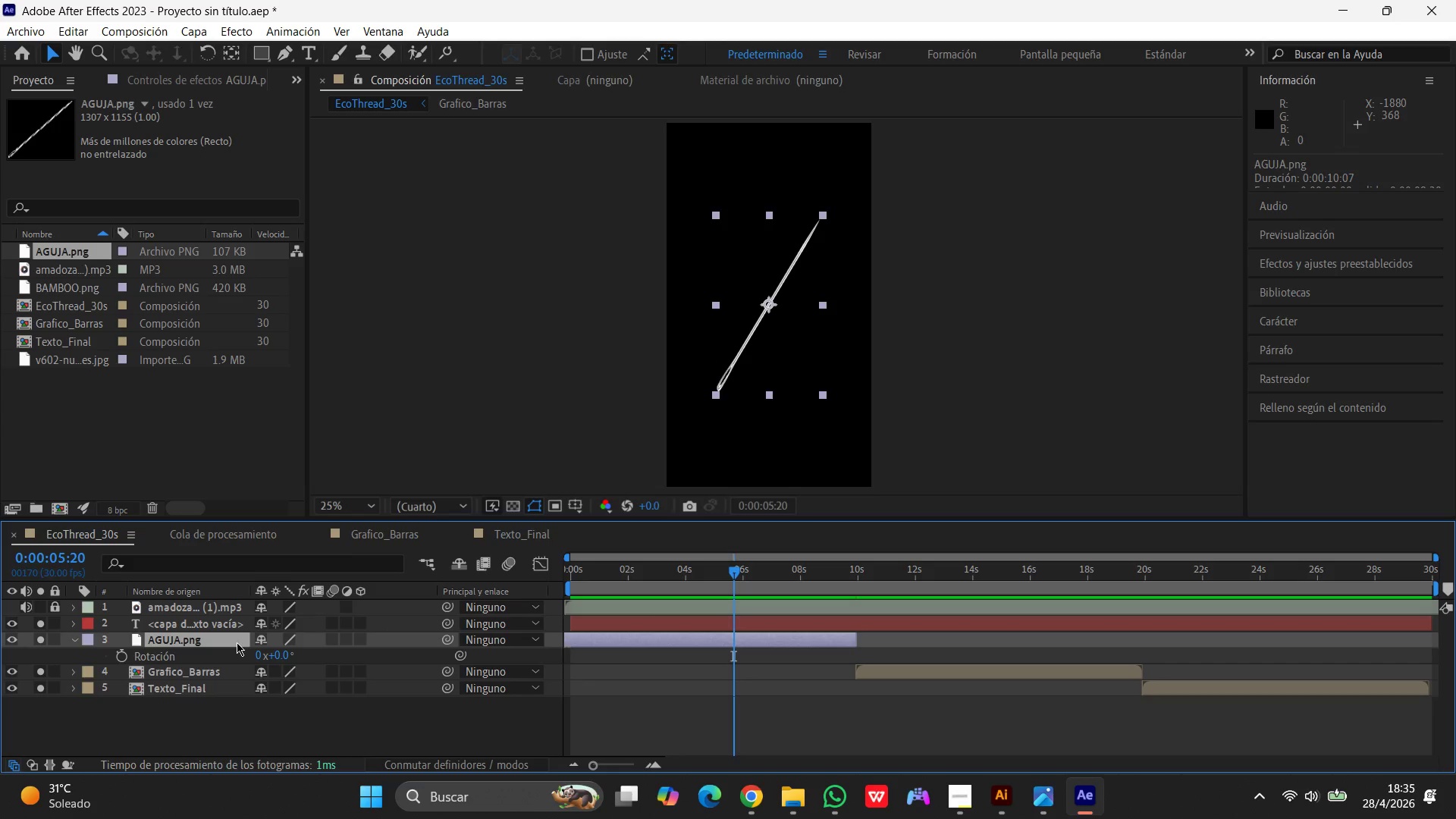 
wait(9.47)
 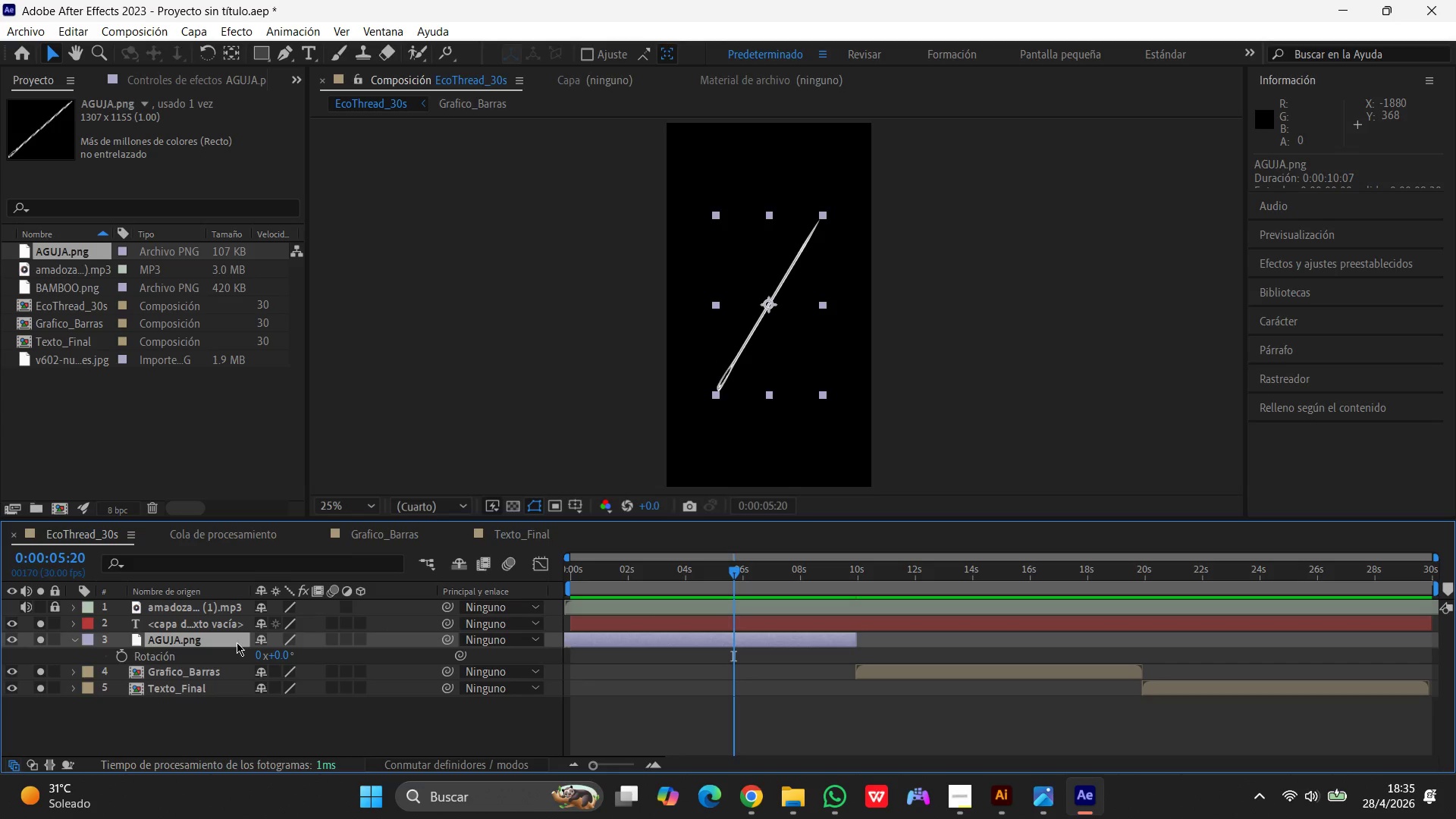 
hold_key(key=ShiftLeft, duration=0.33)
 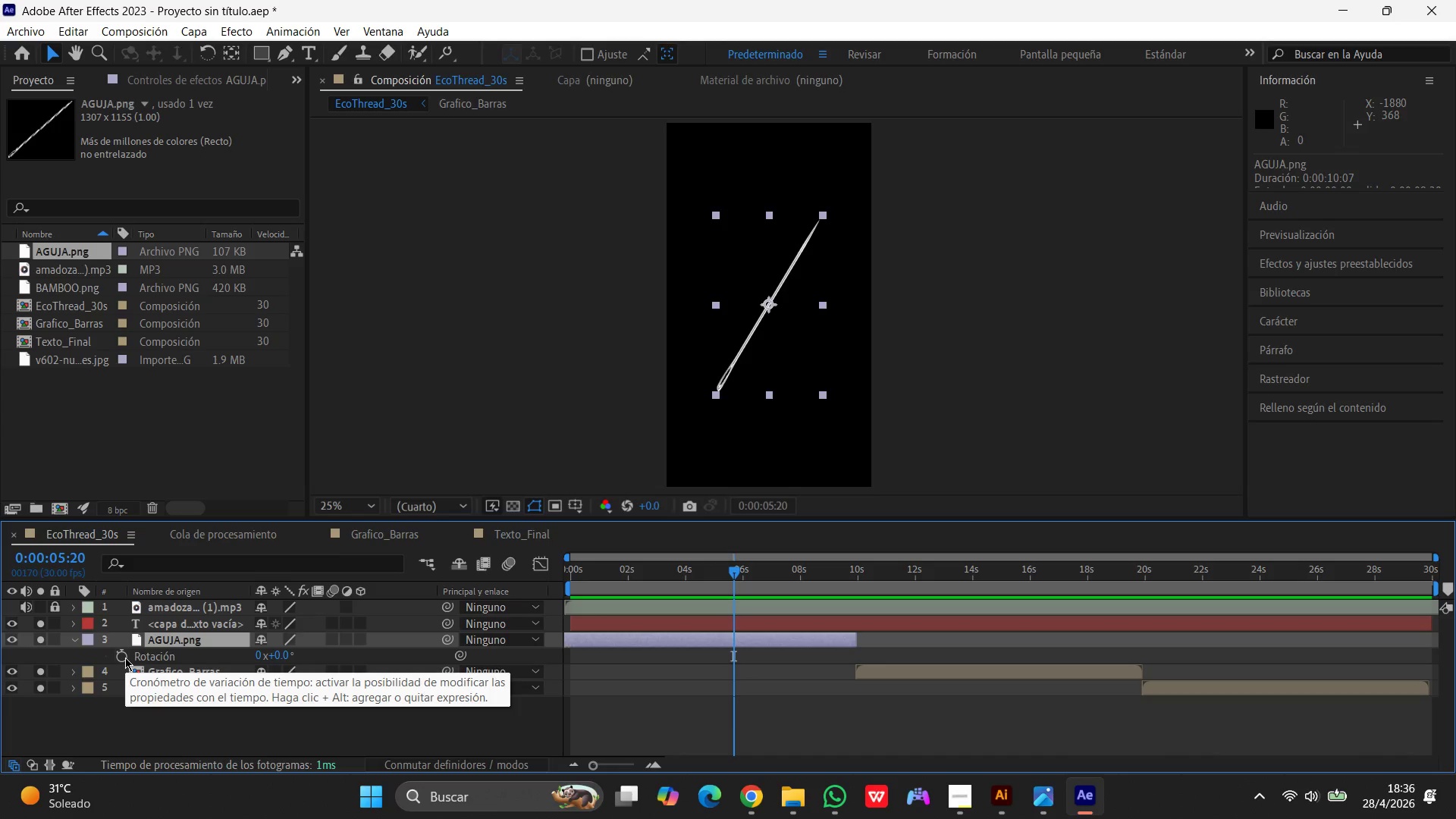 
hold_key(key=AltLeft, duration=0.59)
left_click([124, 657])
 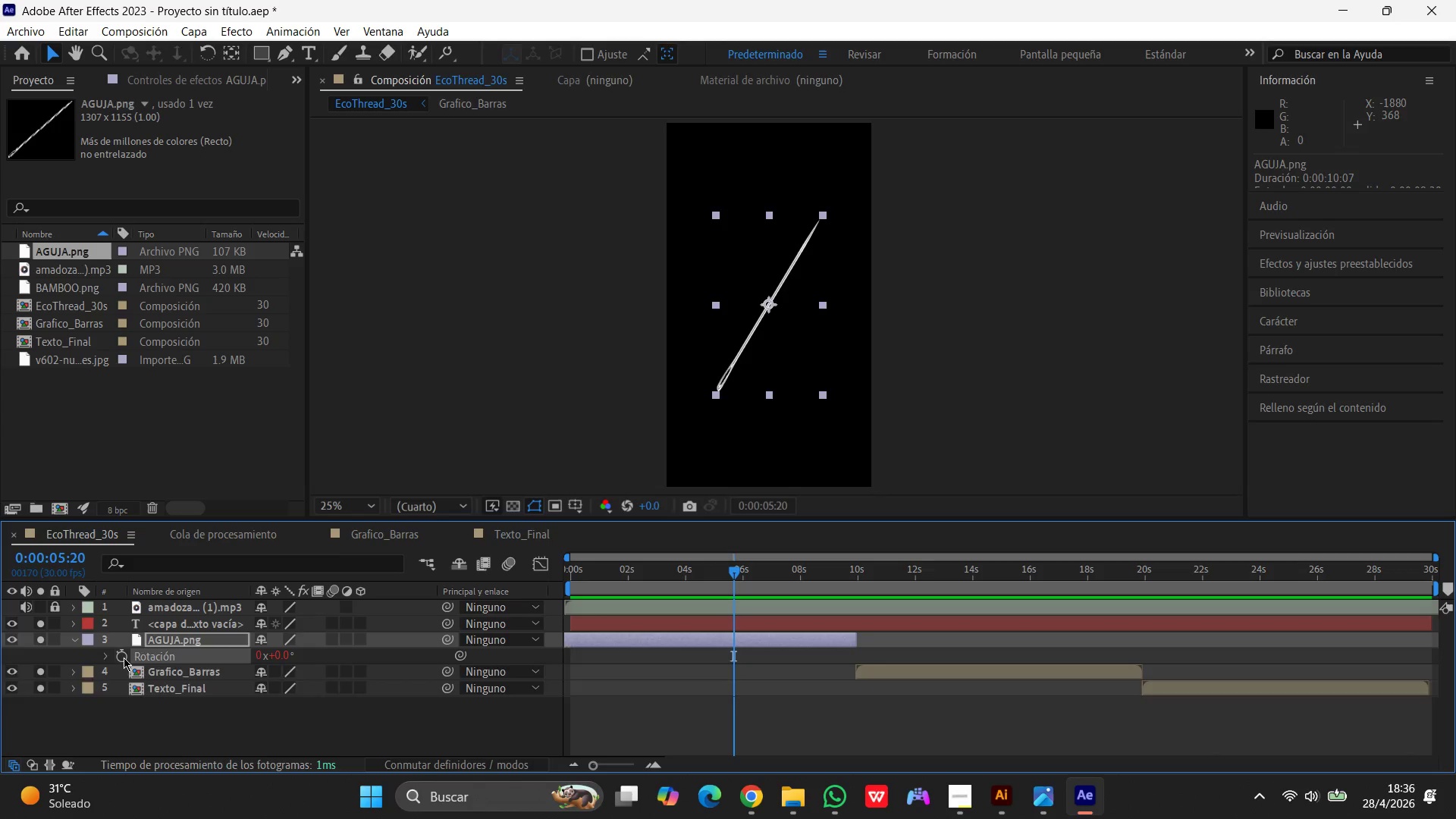 
wait(26.86)
 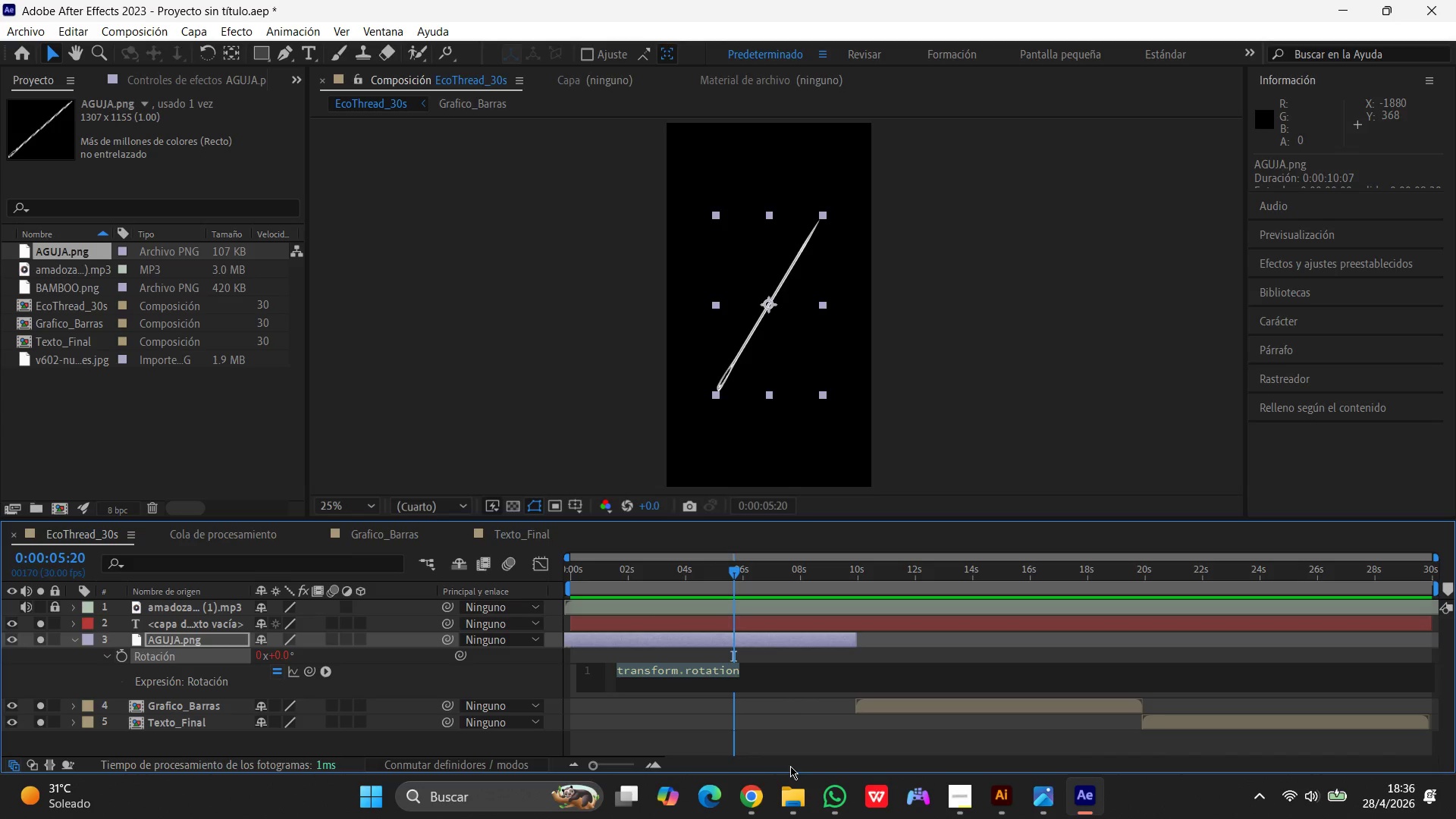 
left_click([836, 797])
 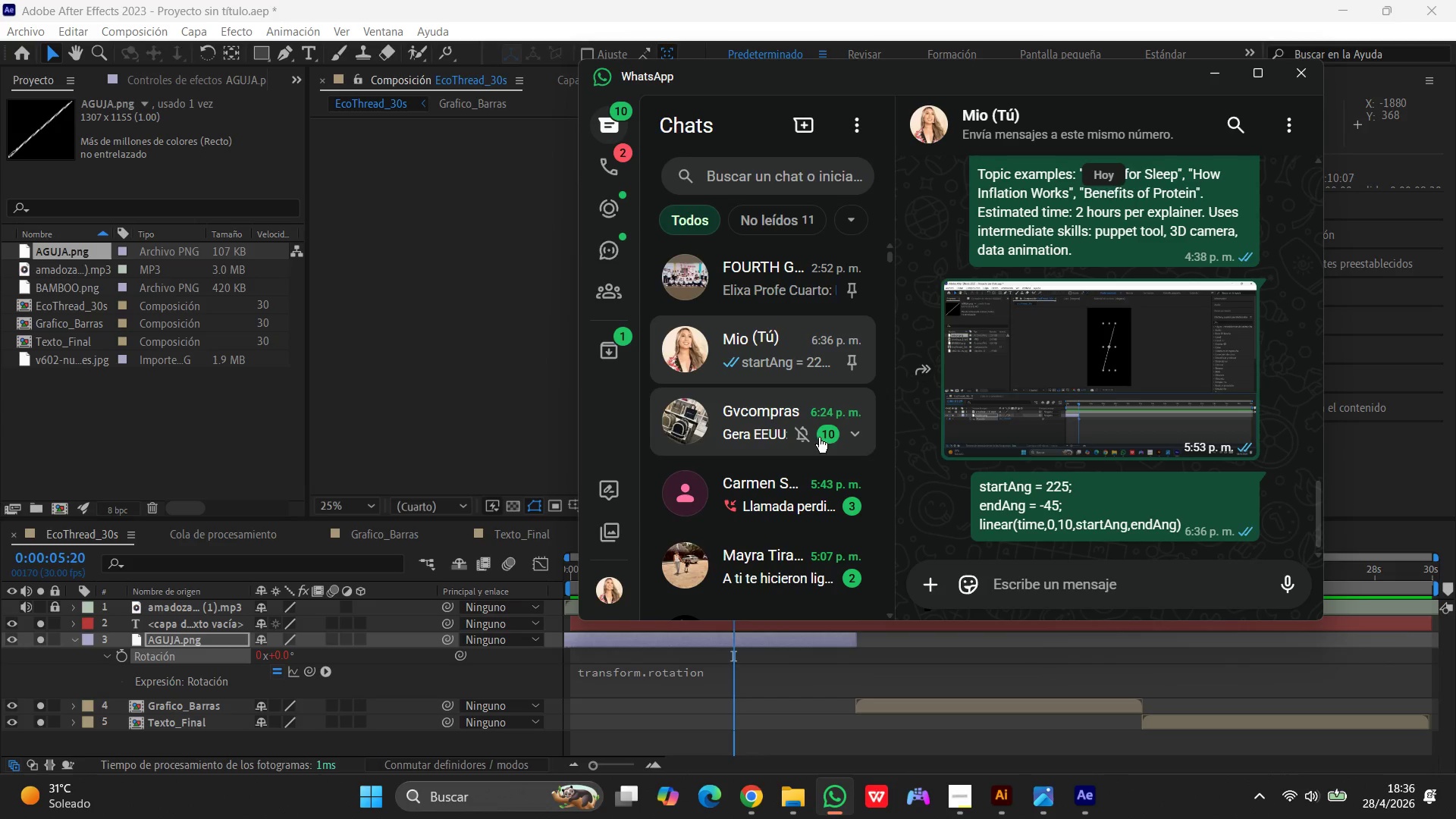 
left_click([752, 359])
 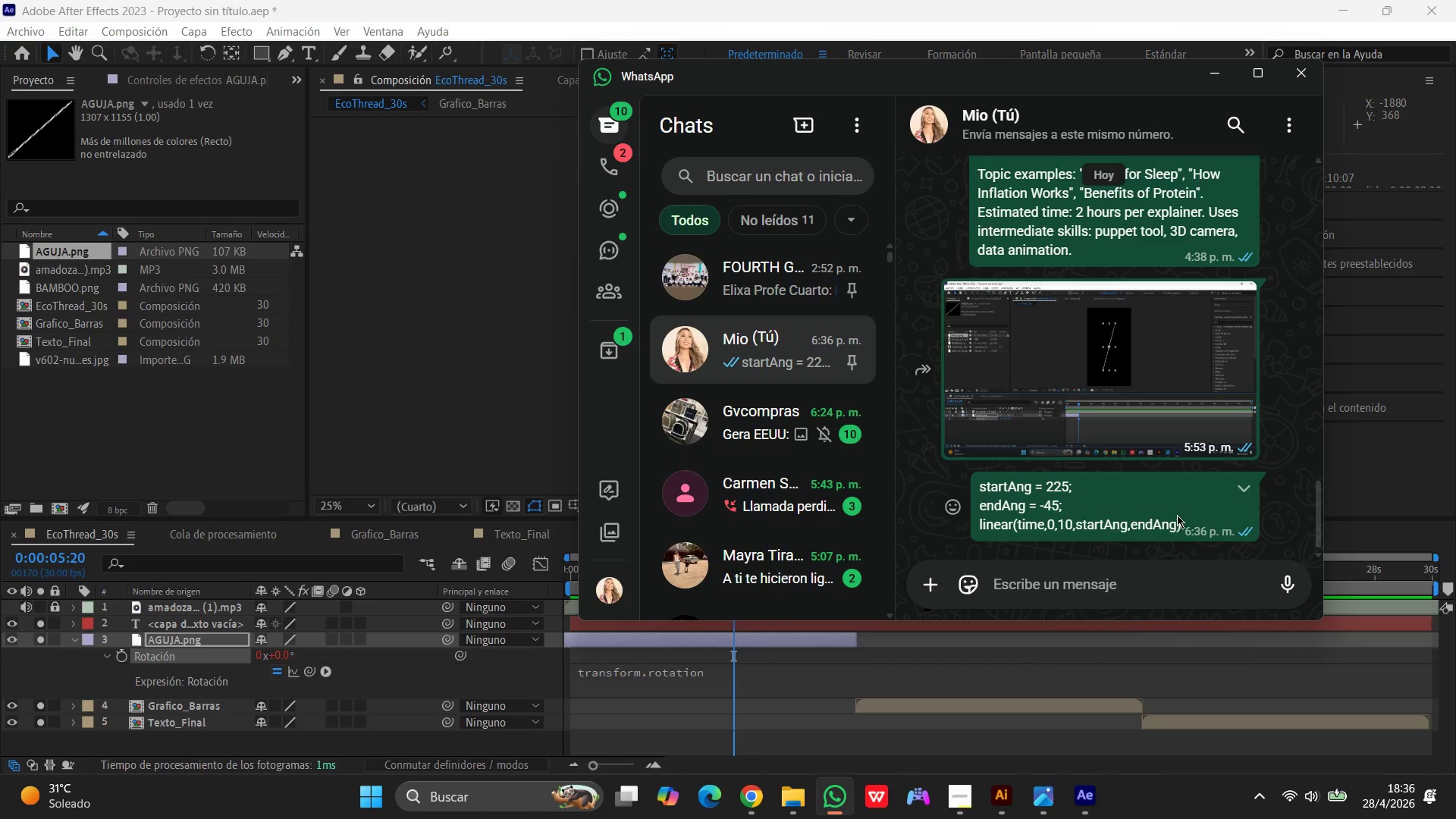 
left_click_drag(start_coordinate=[1181, 521], to_coordinate=[970, 480])
 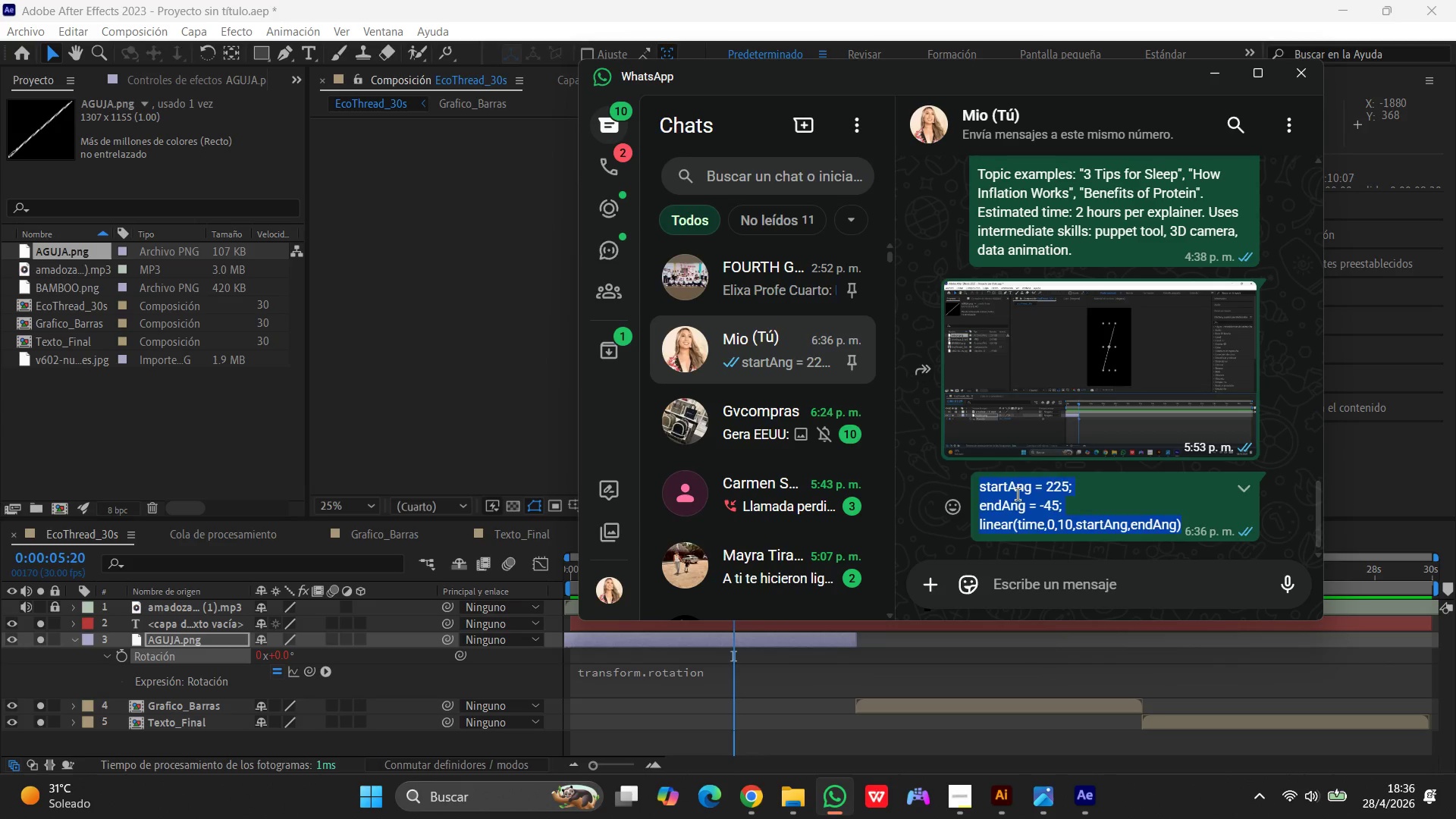 
right_click([1018, 494])
 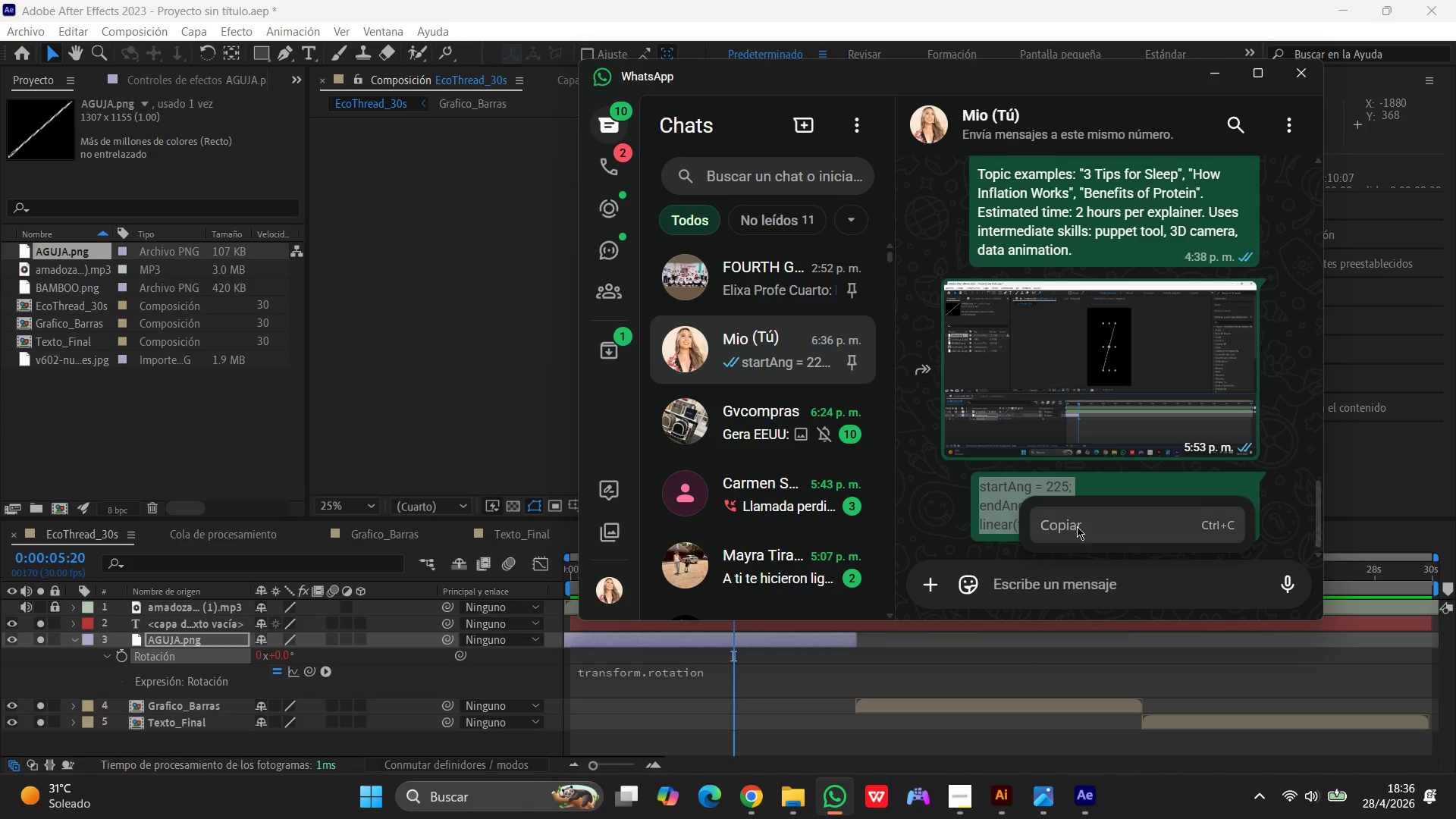 
left_click([1077, 526])
 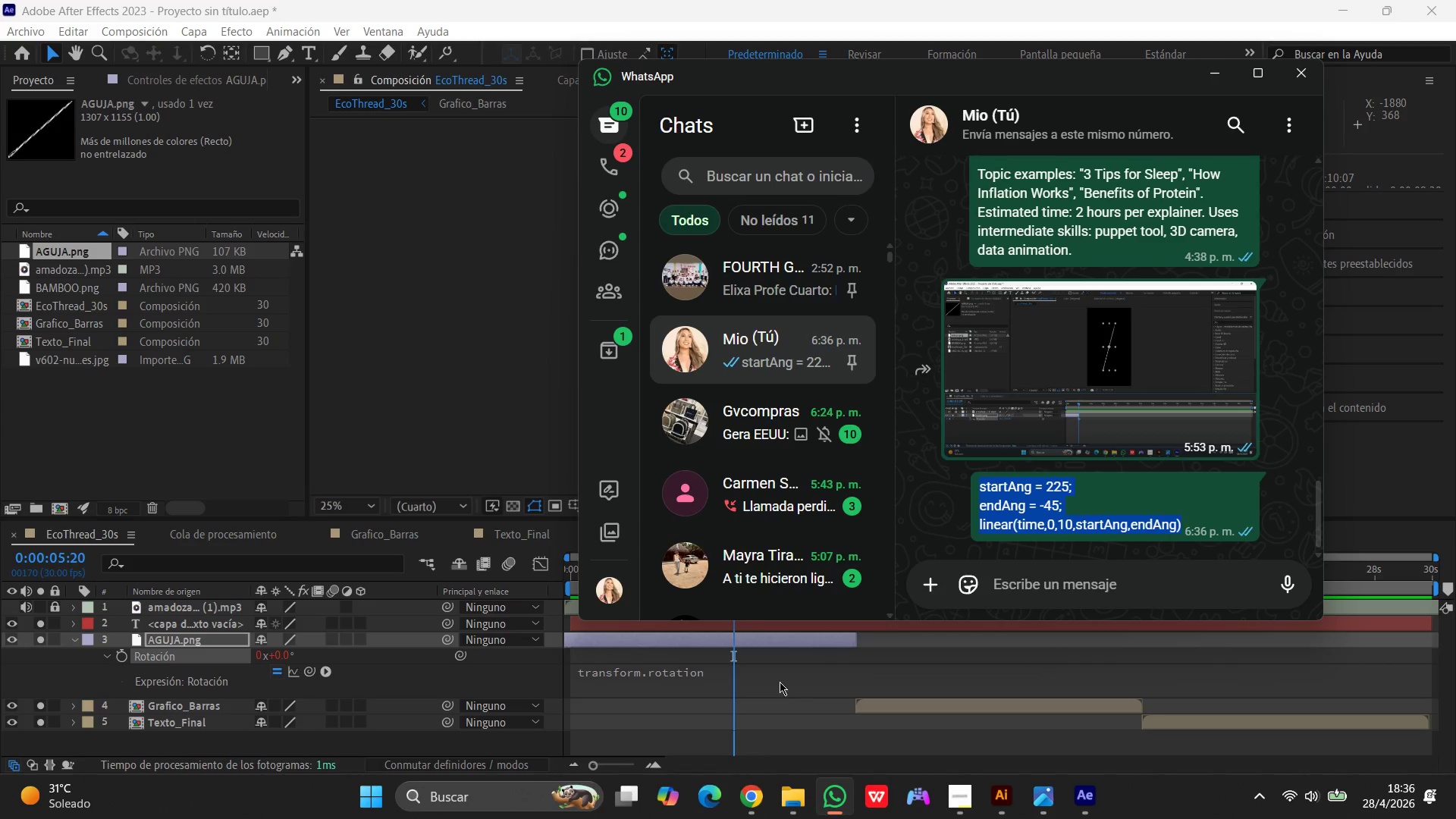 
left_click([780, 679])
 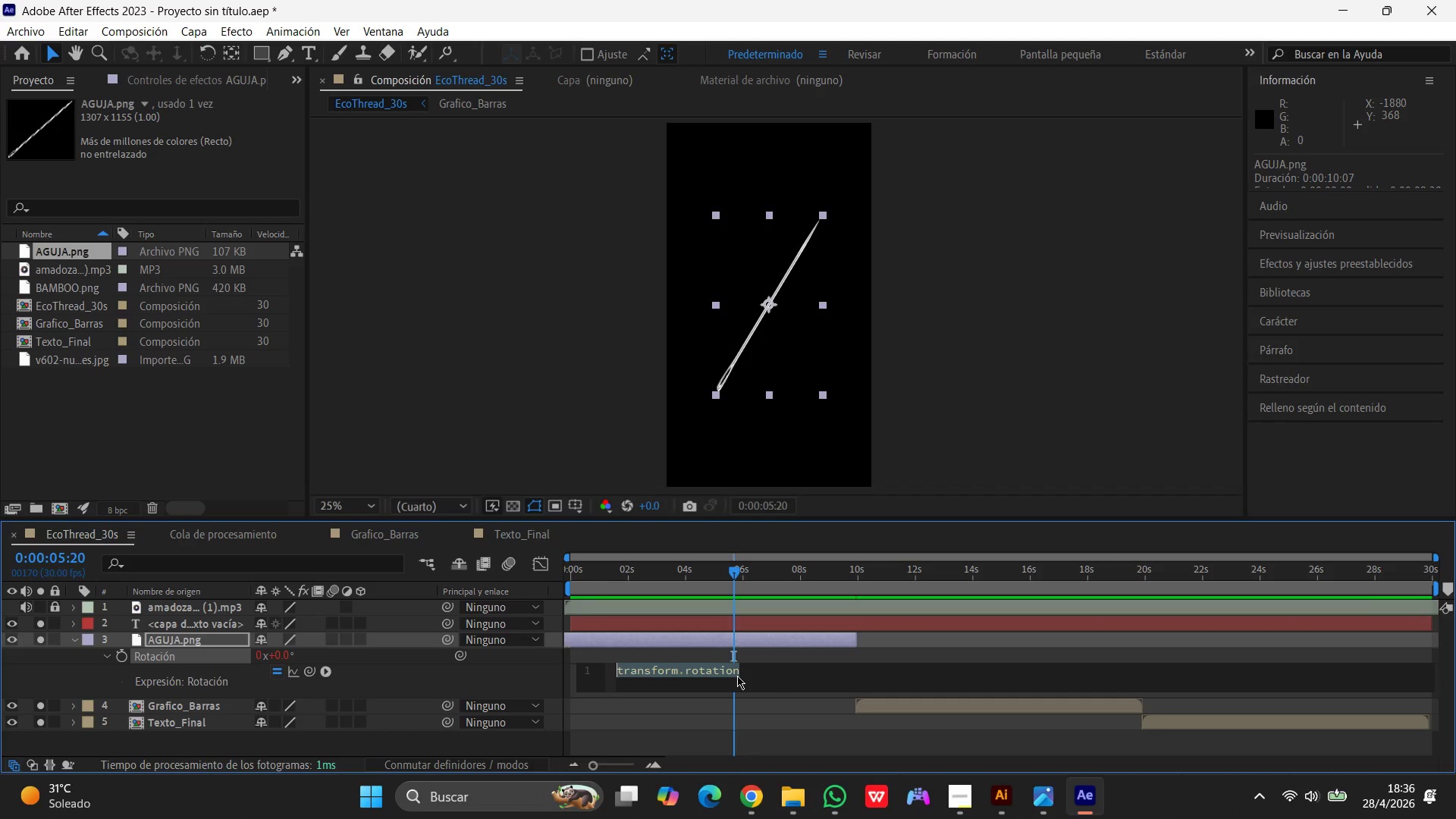 
key(Control+V)
 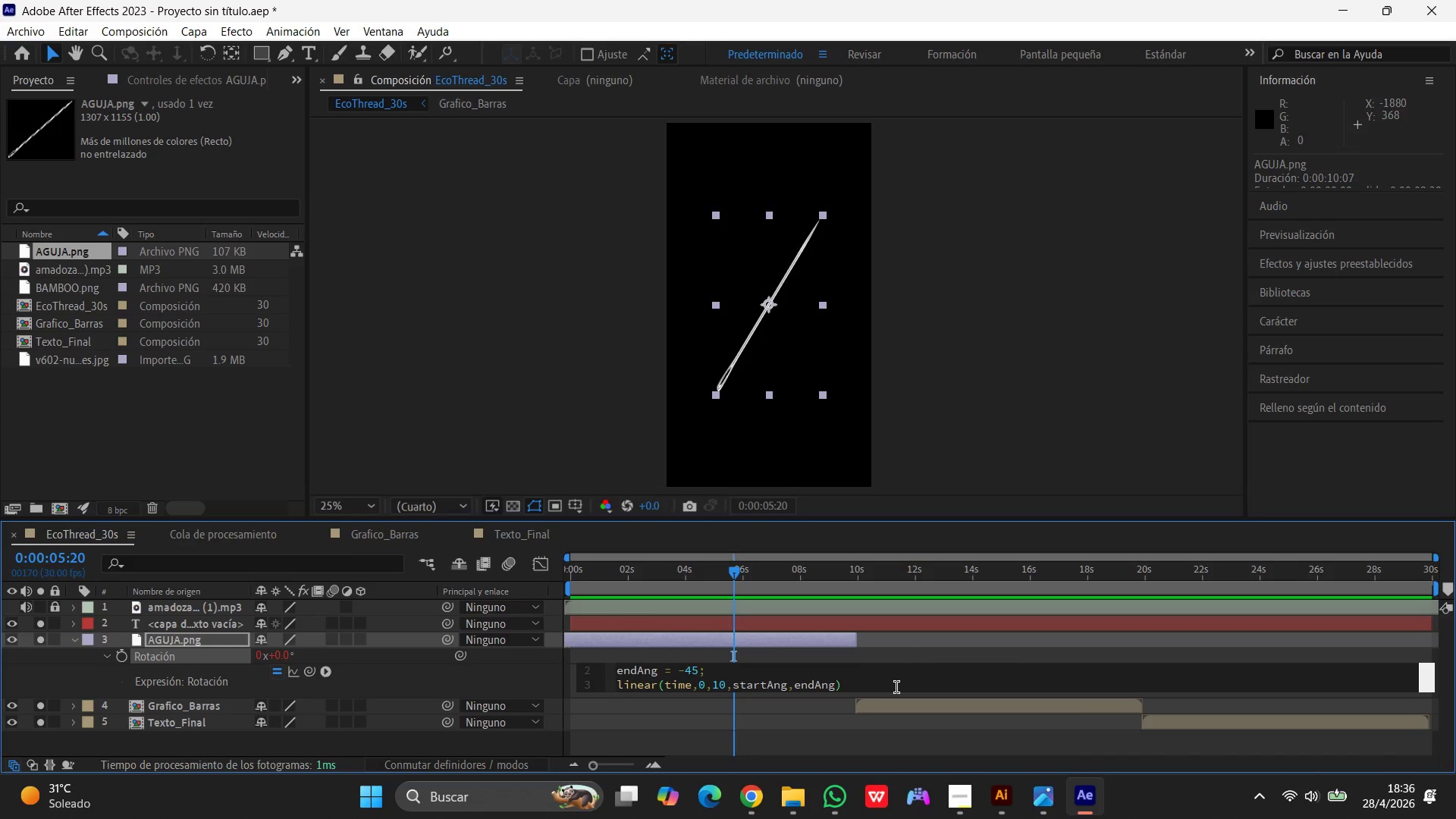 
wait(12.45)
 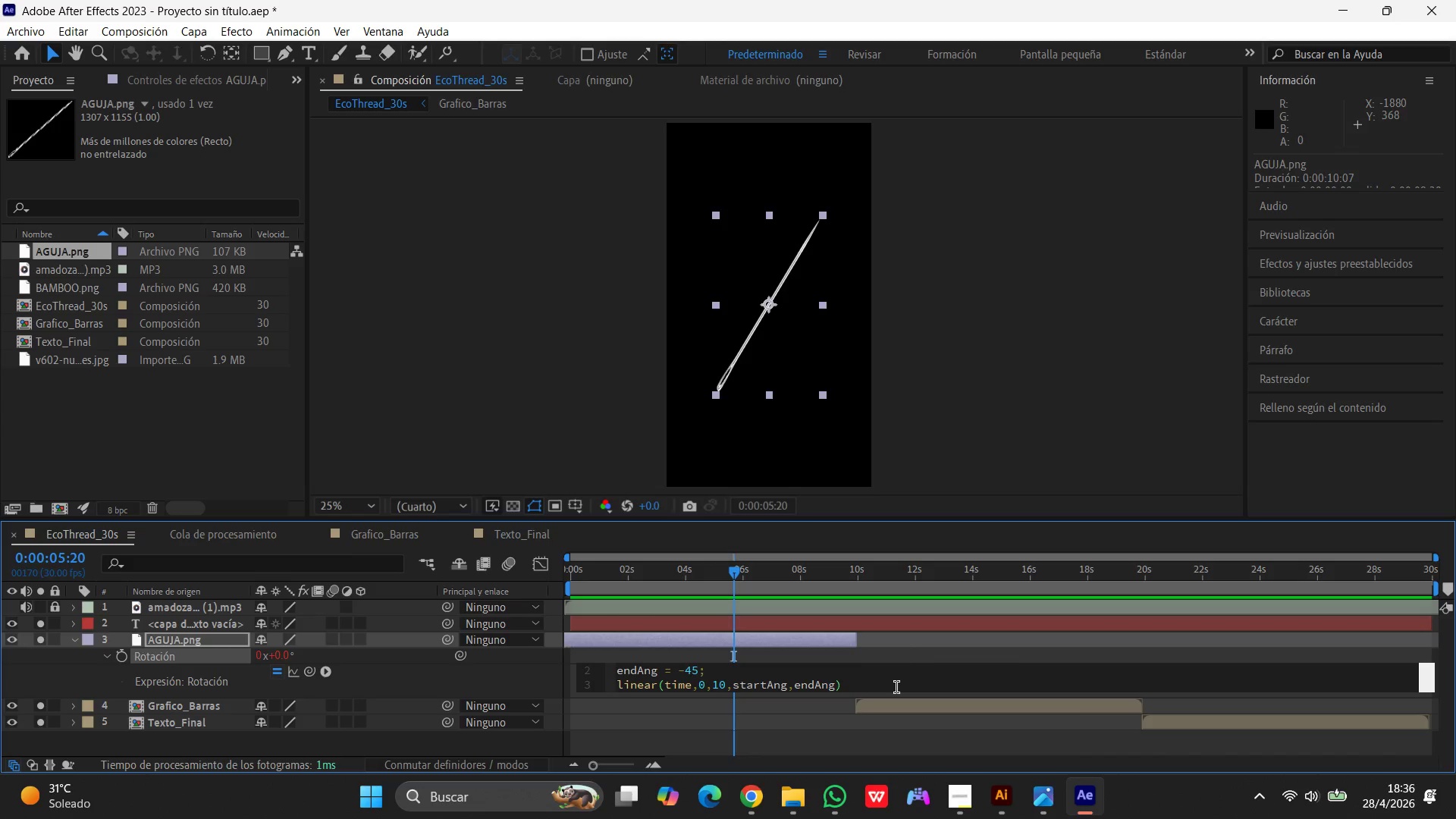 
left_click([907, 728])
 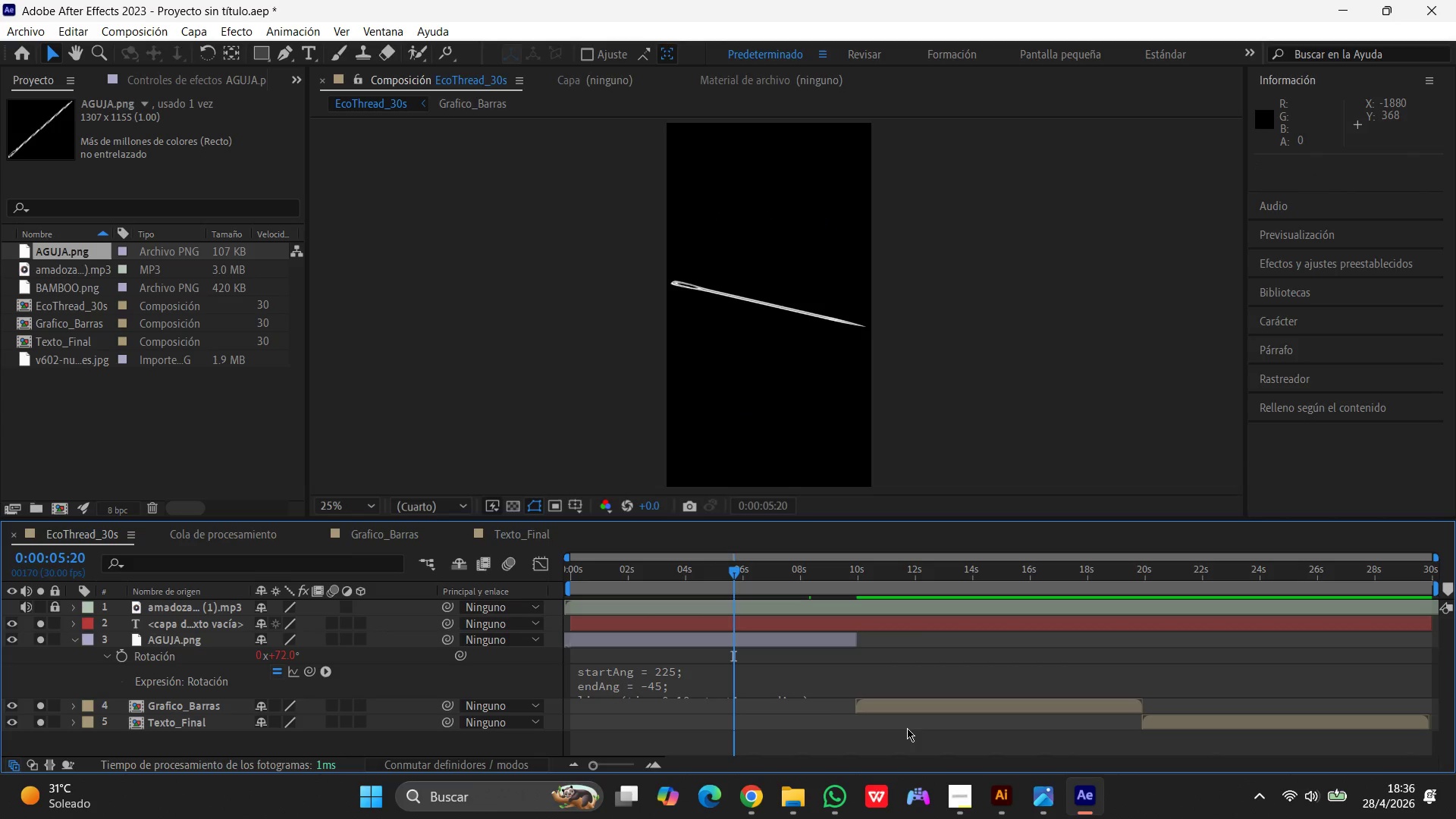 
wait(10.78)
 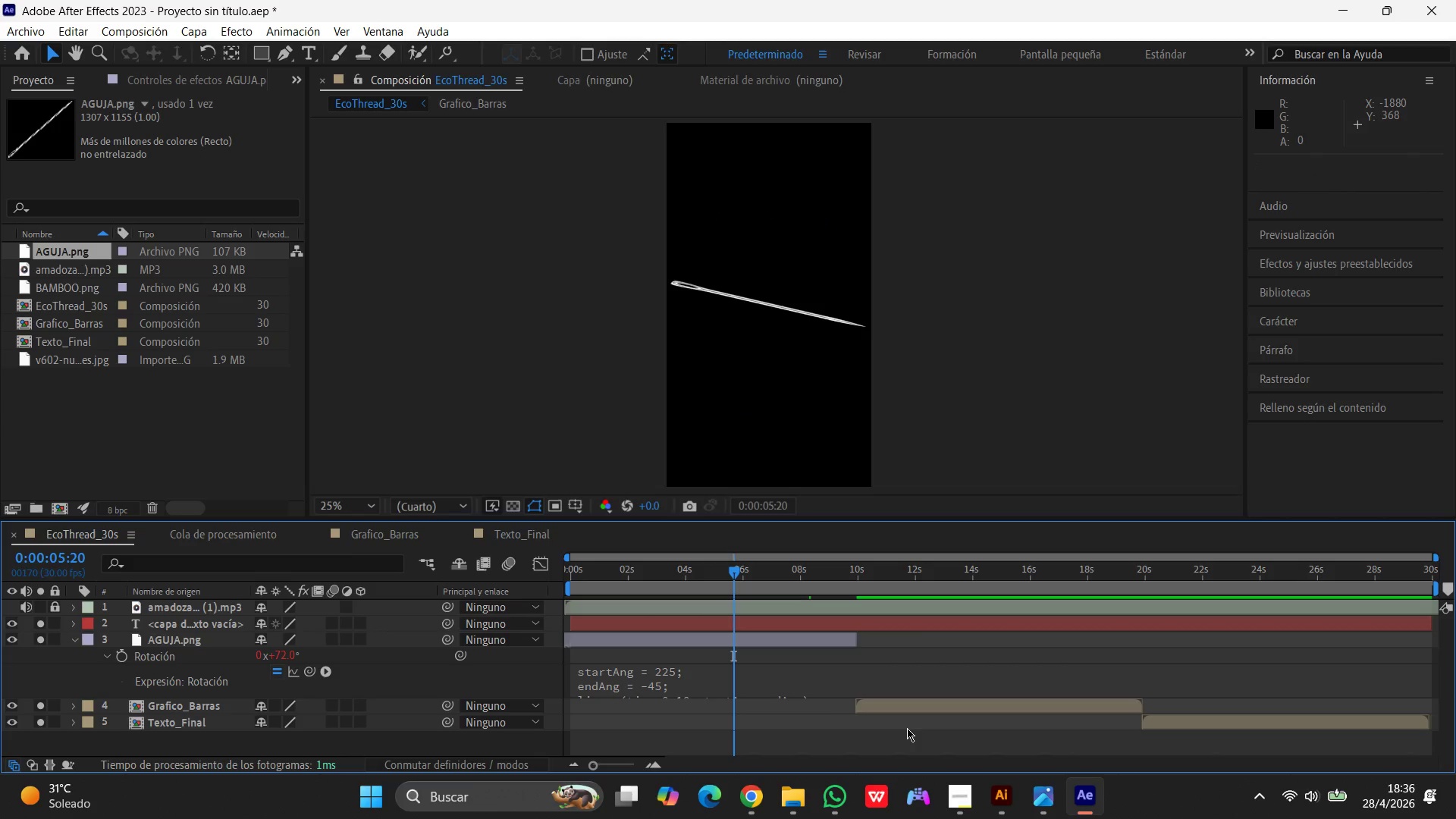 
left_click([212, 710])
 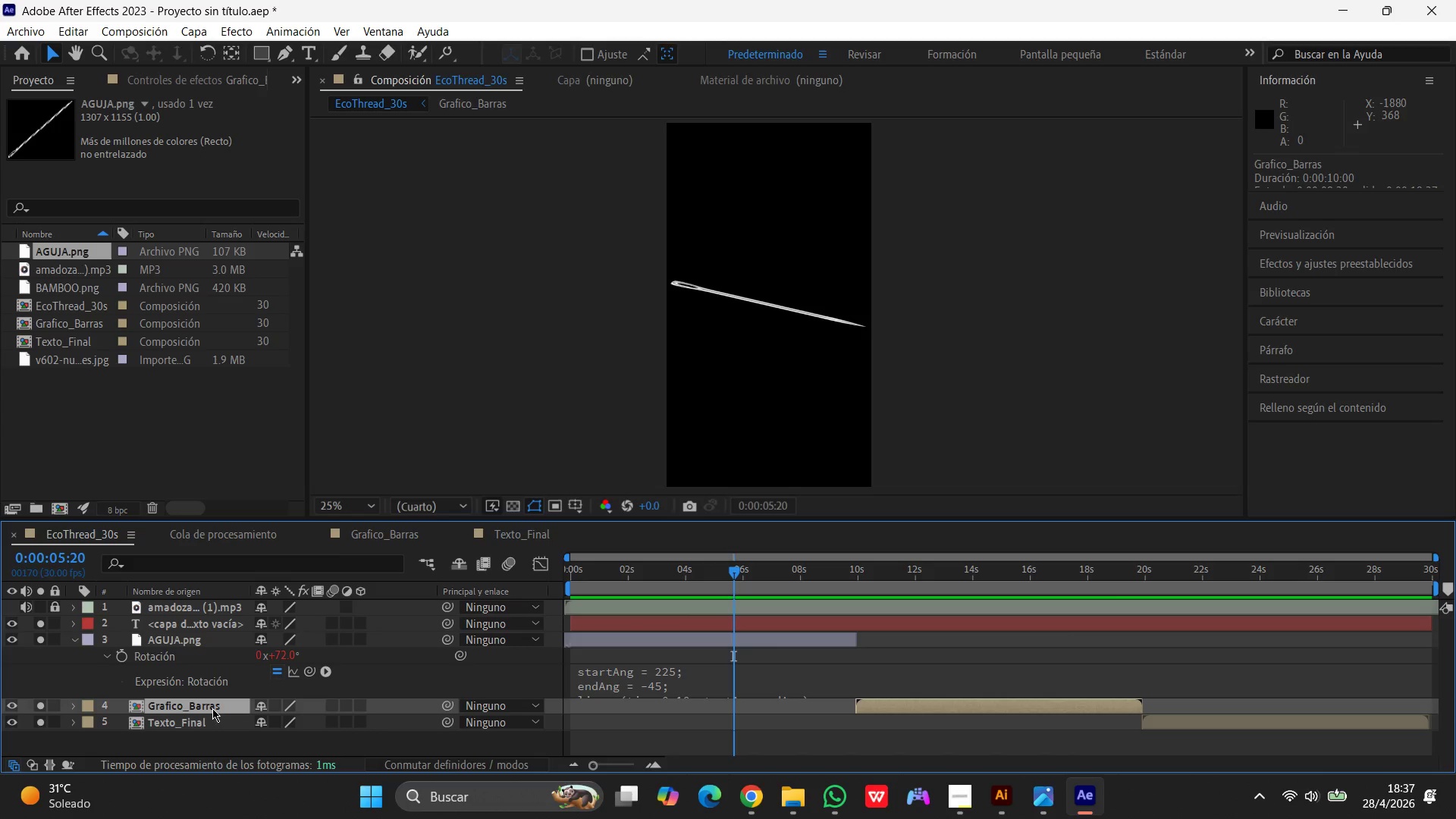 
scroll: coordinate [212, 708], scroll_direction: down, amount: 2.0
 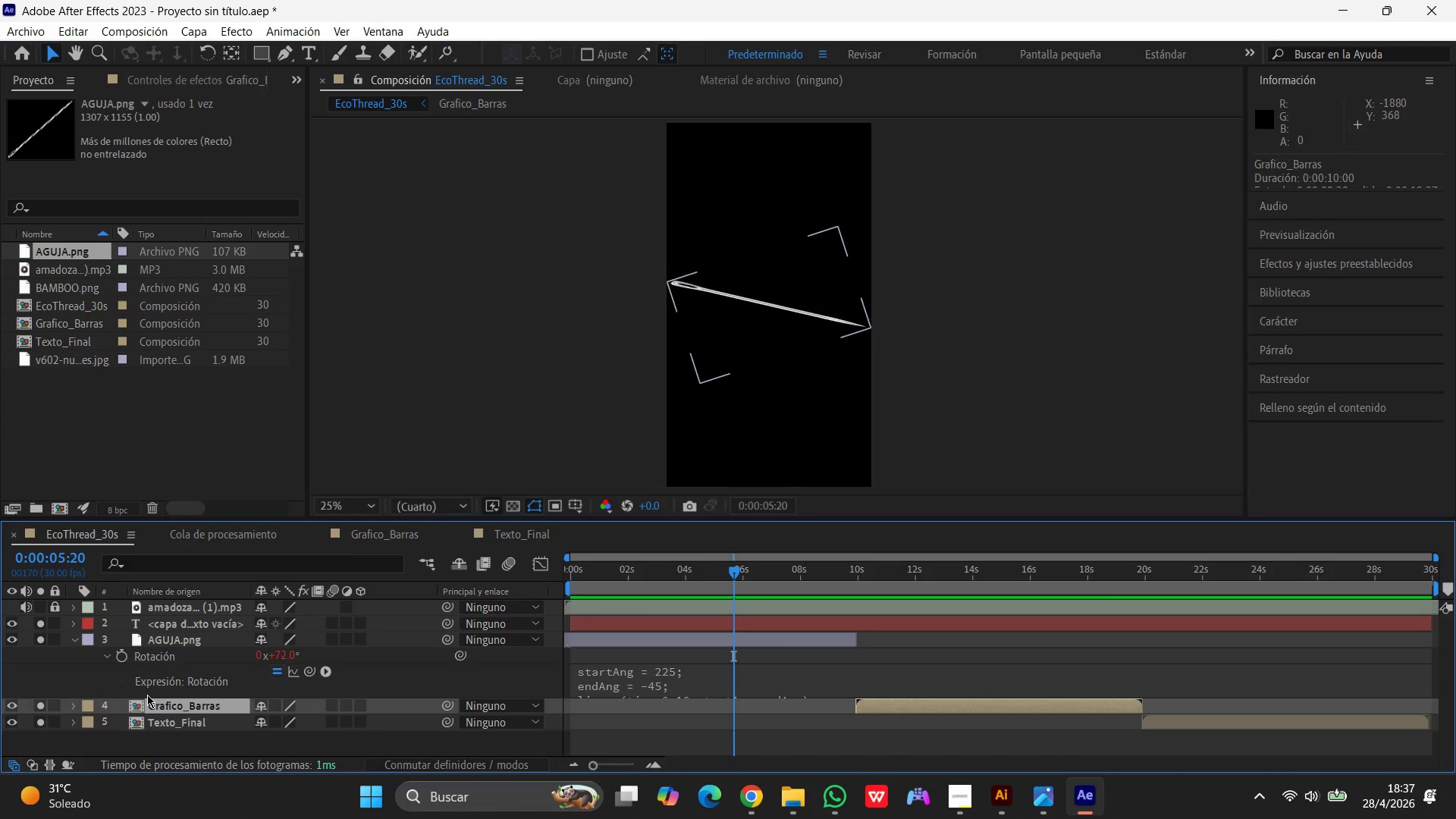 
wait(6.52)
 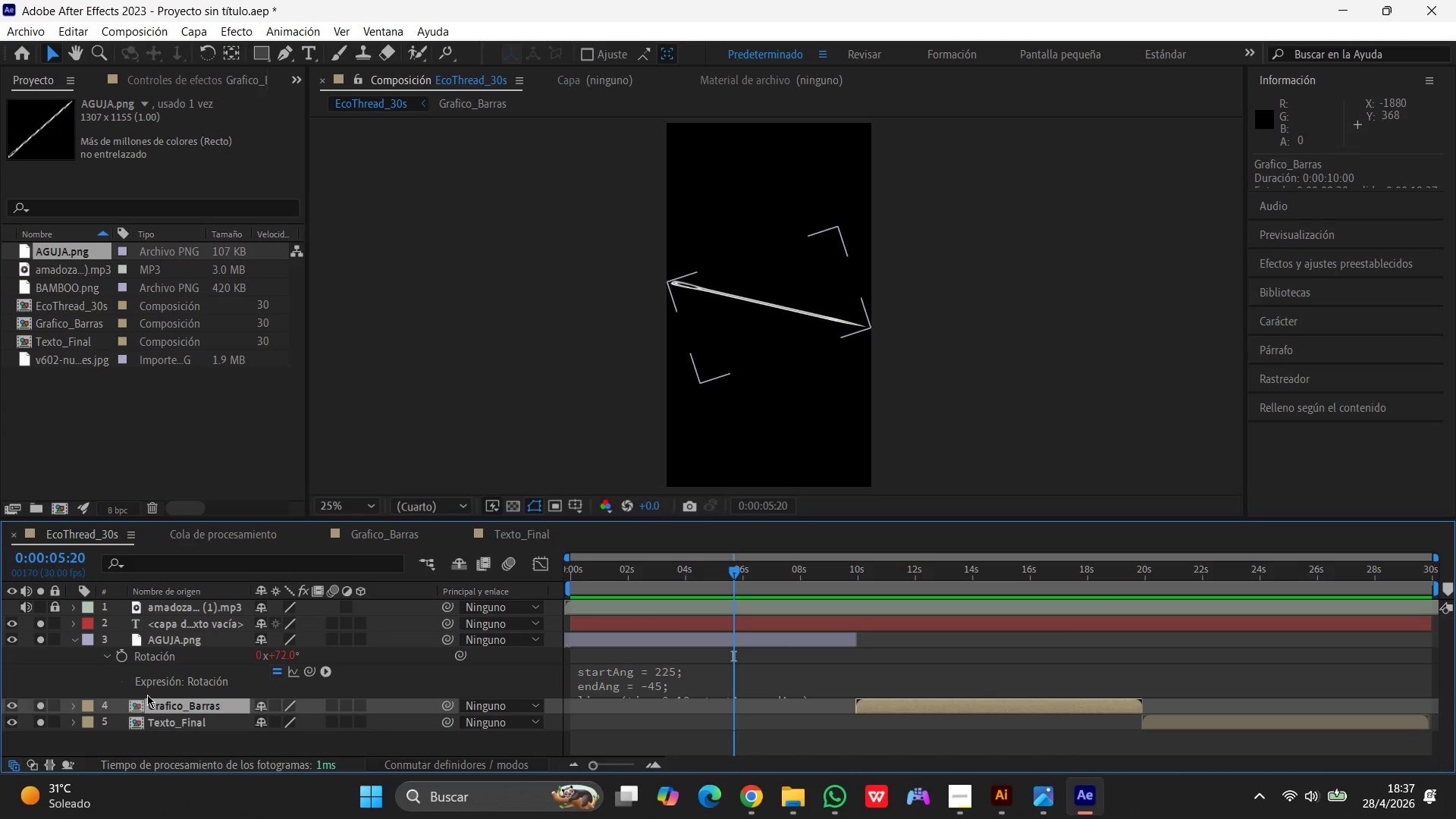 
left_click([120, 704])
 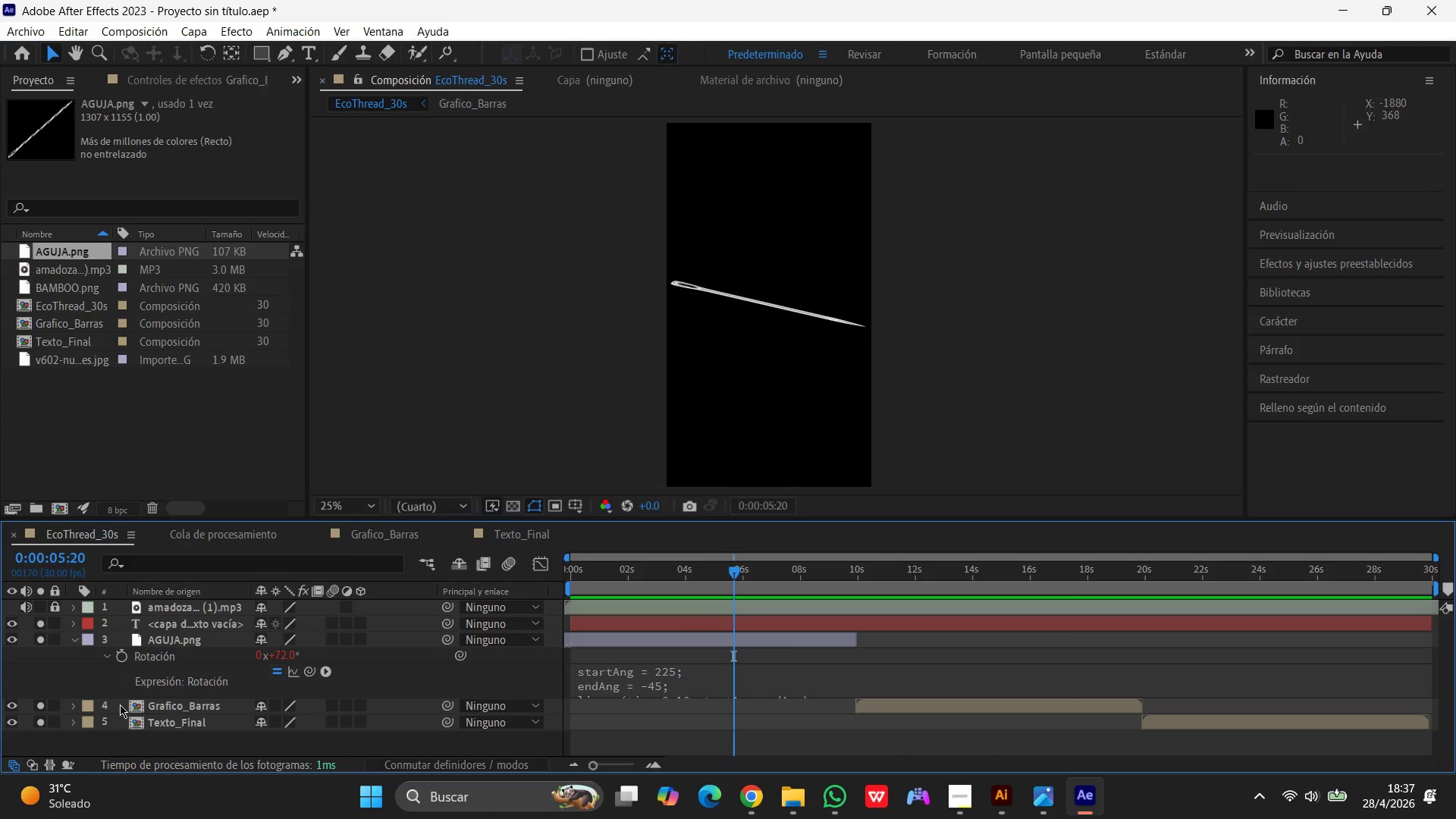 
left_click([120, 704])
 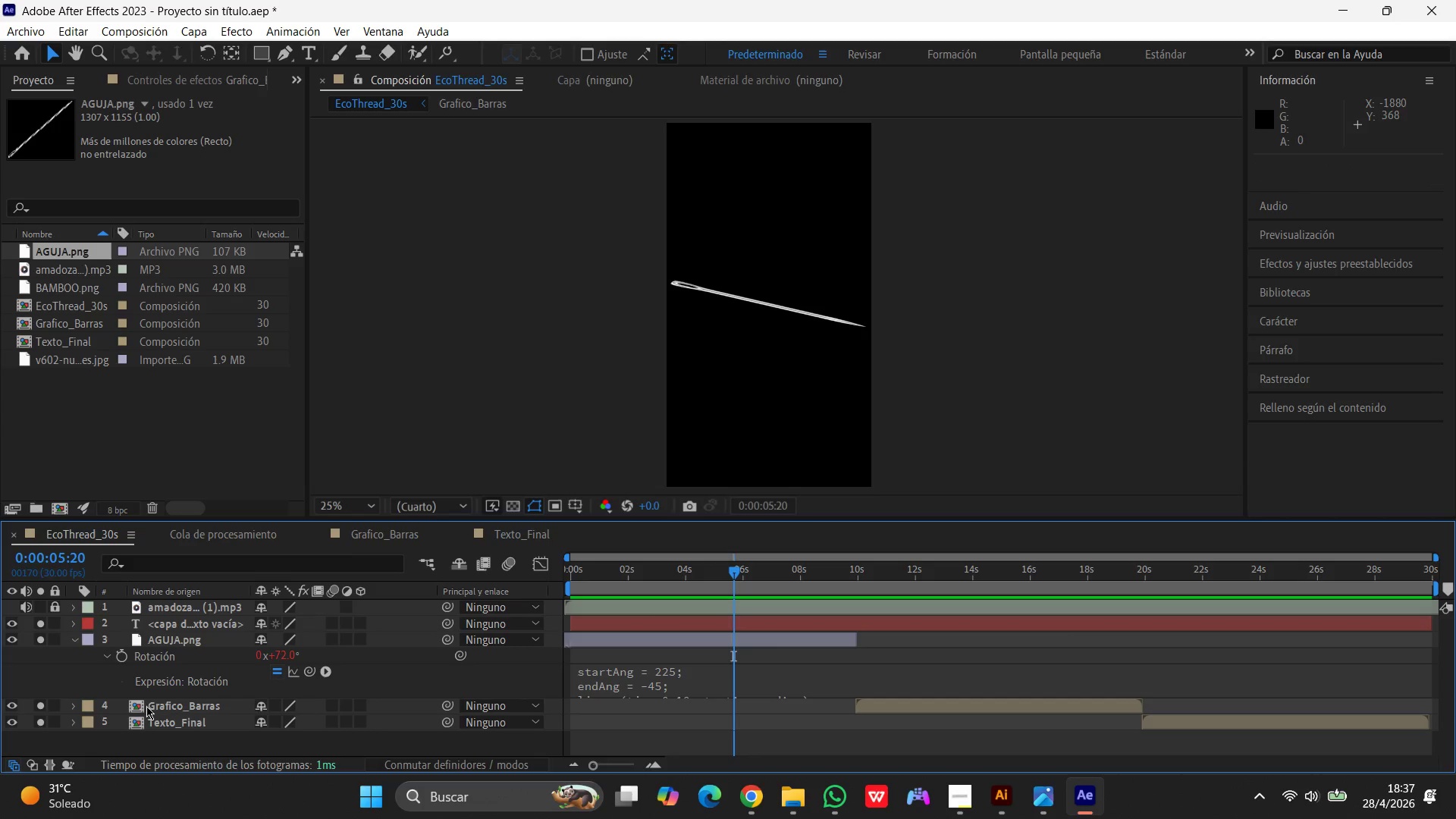 
left_click([154, 706])
 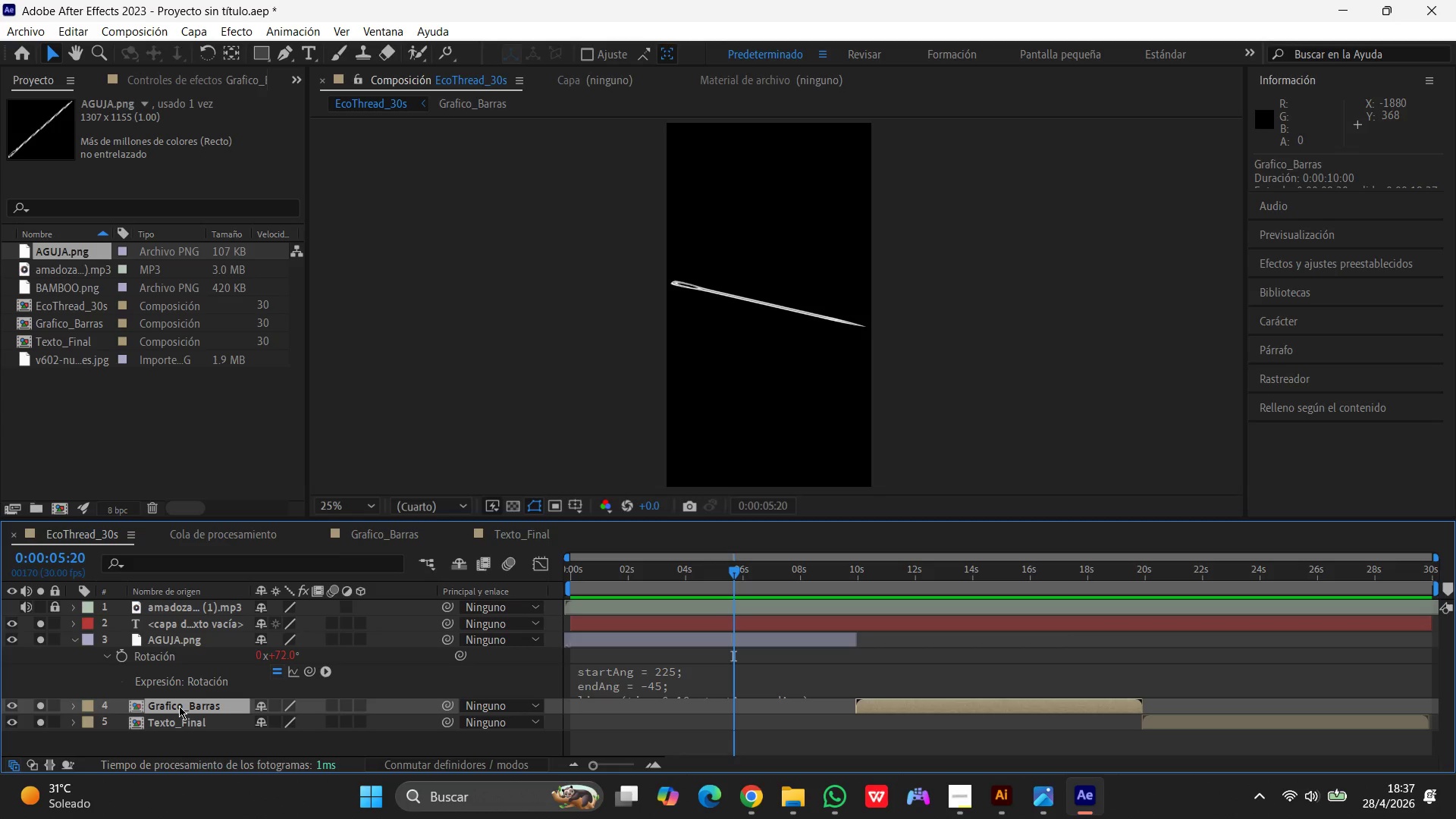 
wait(7.91)
 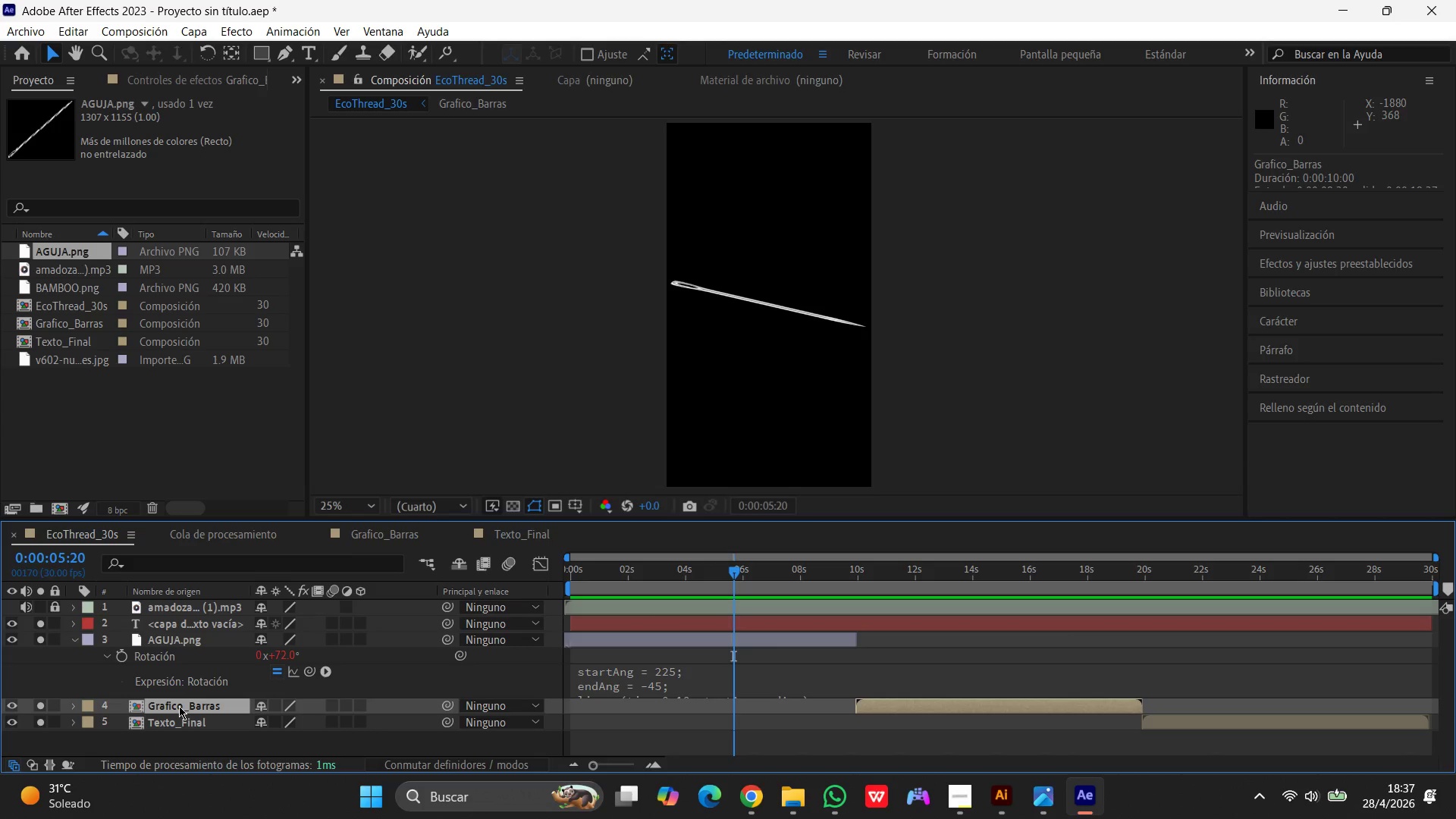 
left_click_drag(start_coordinate=[737, 573], to_coordinate=[860, 610])
 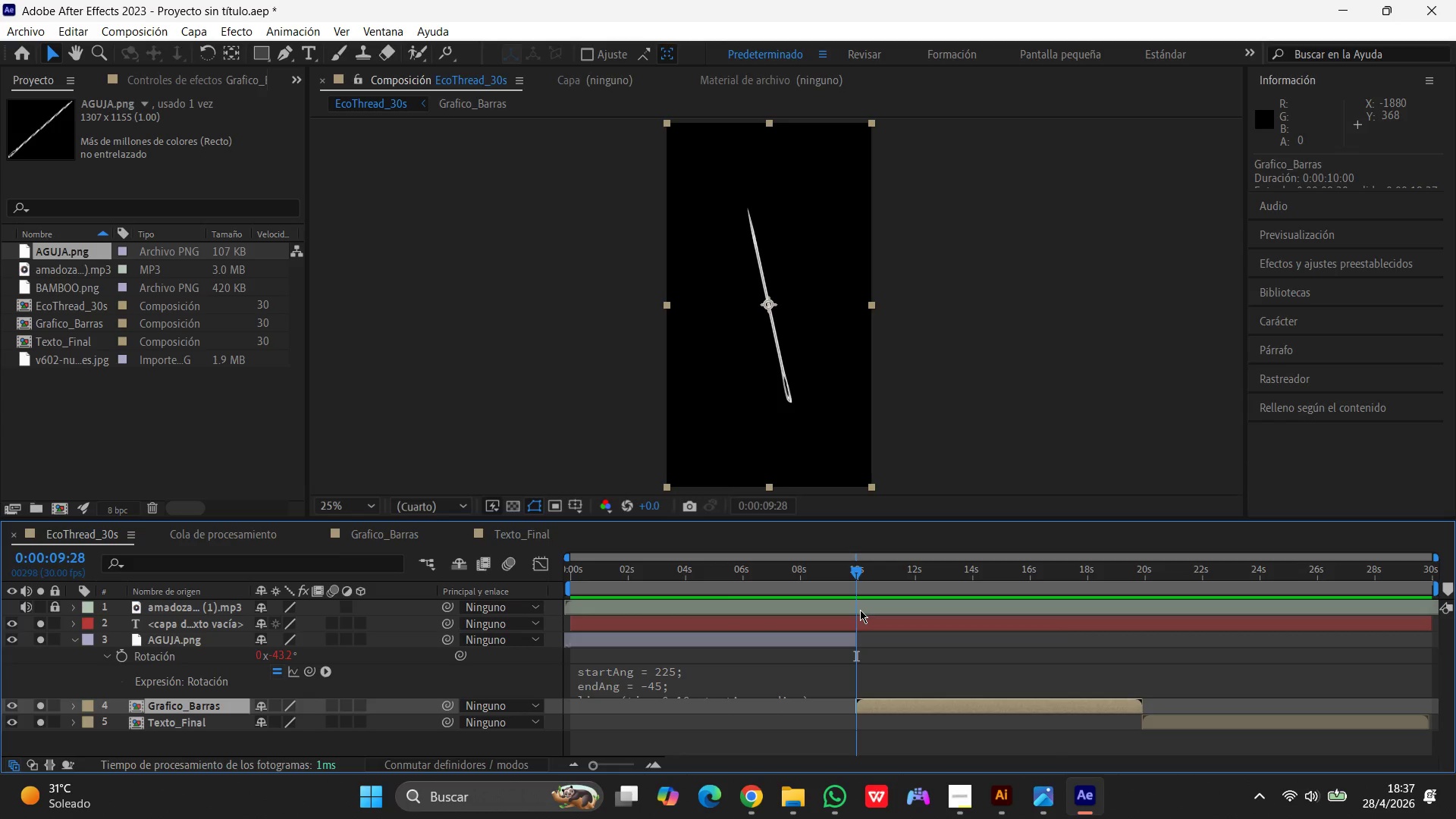 
wait(20.88)
 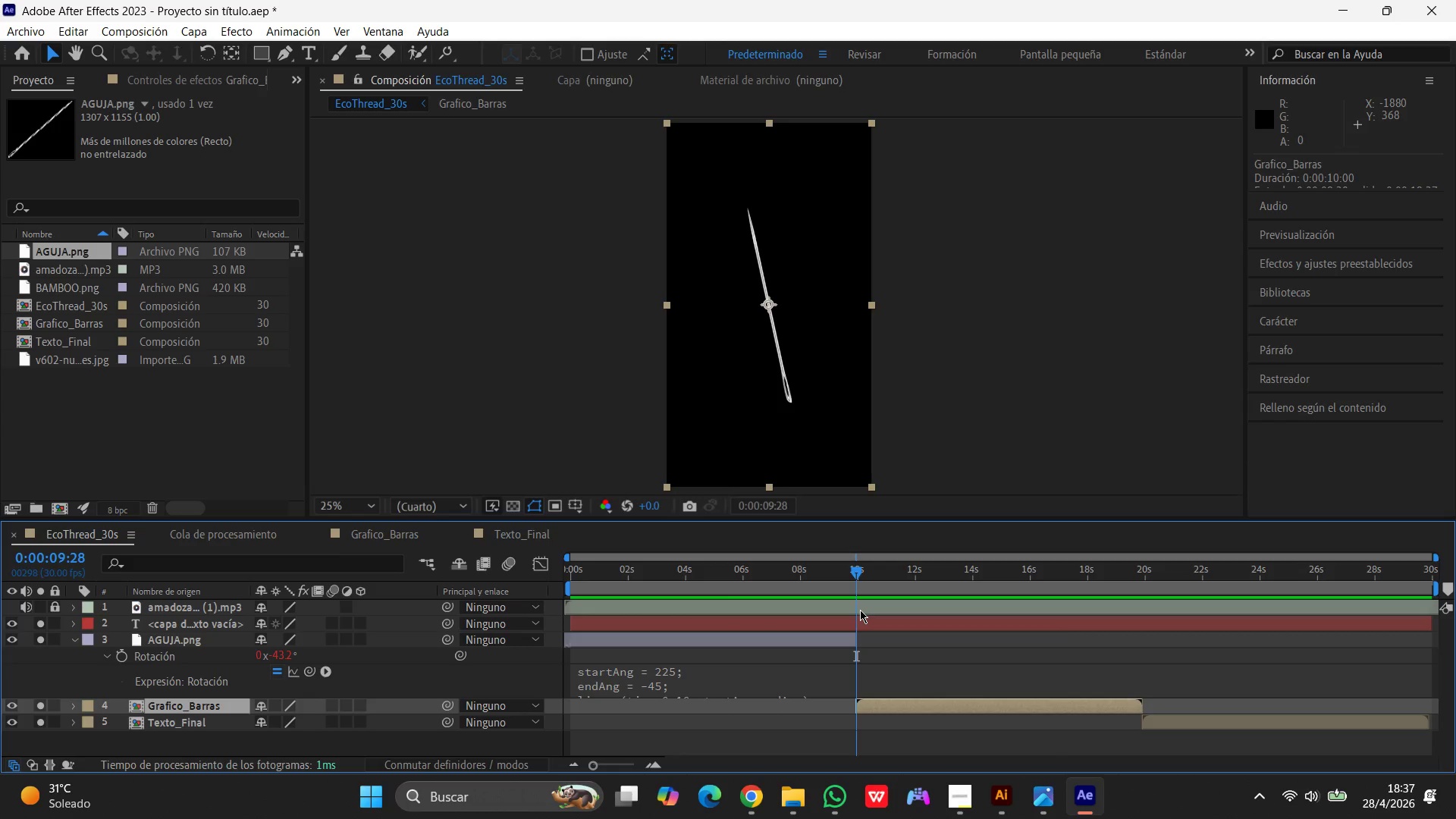 
key(Alt+Slash)
 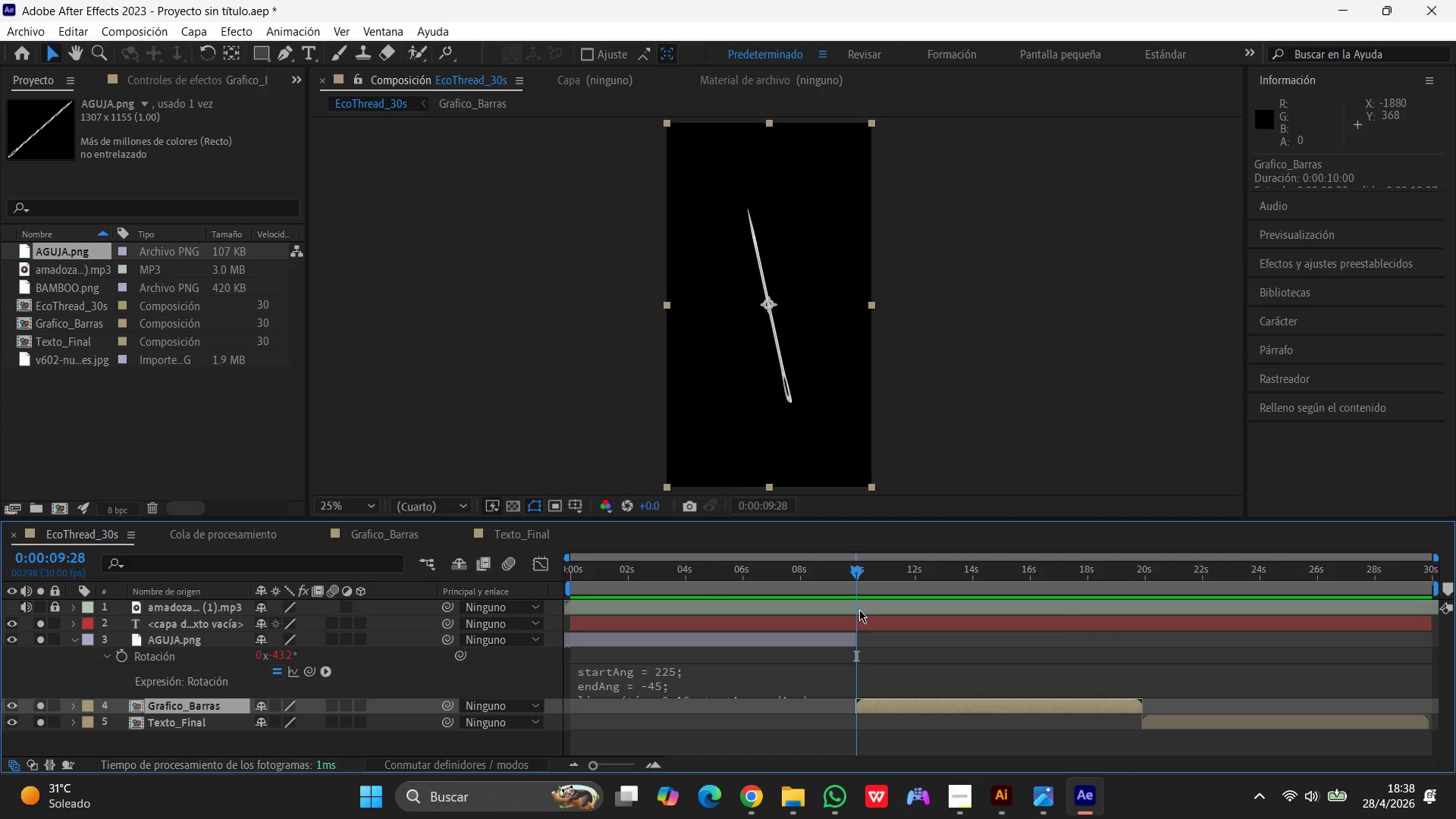 
wait(36.23)
 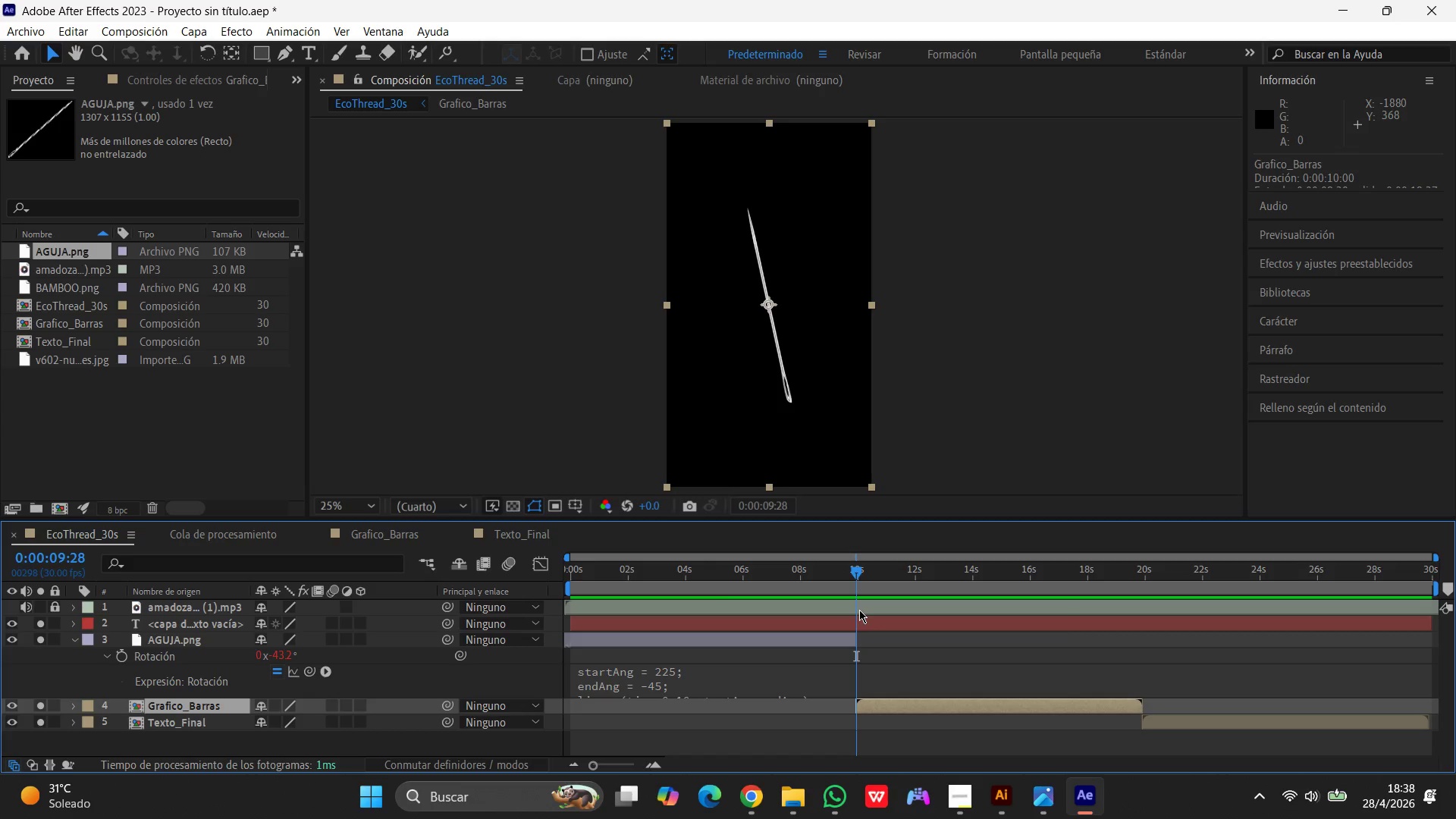 
left_click([698, 669])
 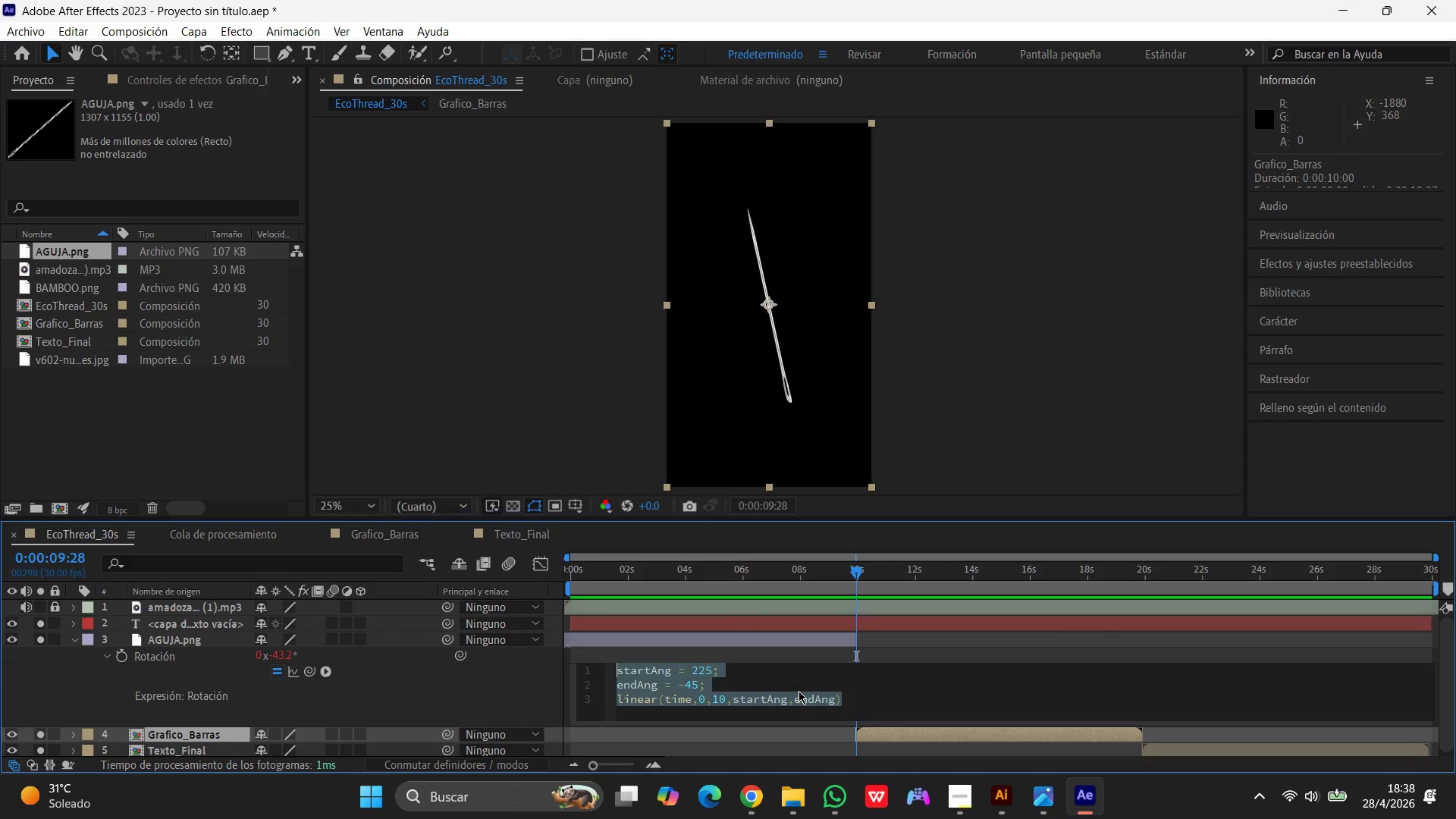 
wait(5.67)
 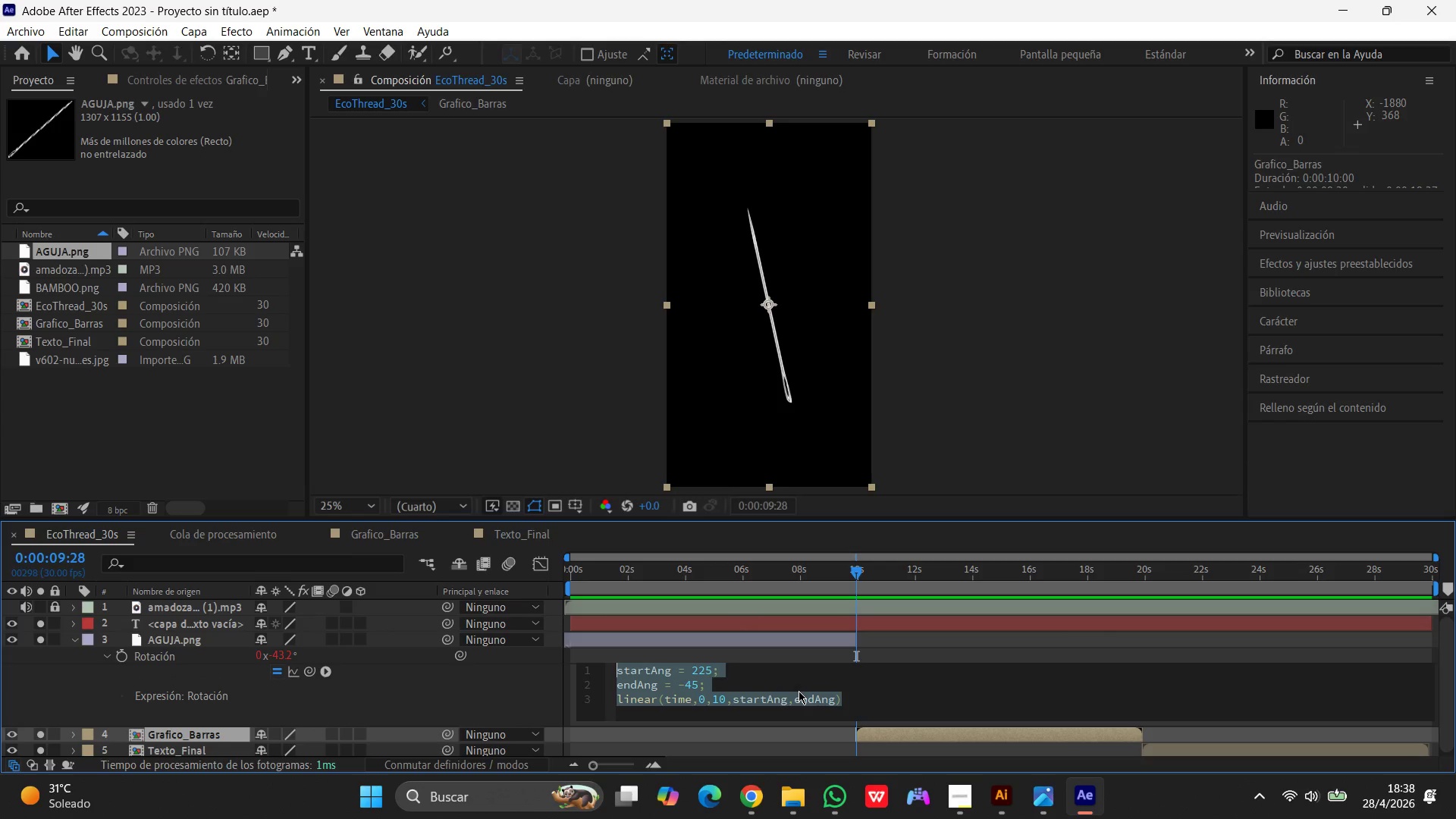 
double_click([821, 689])
 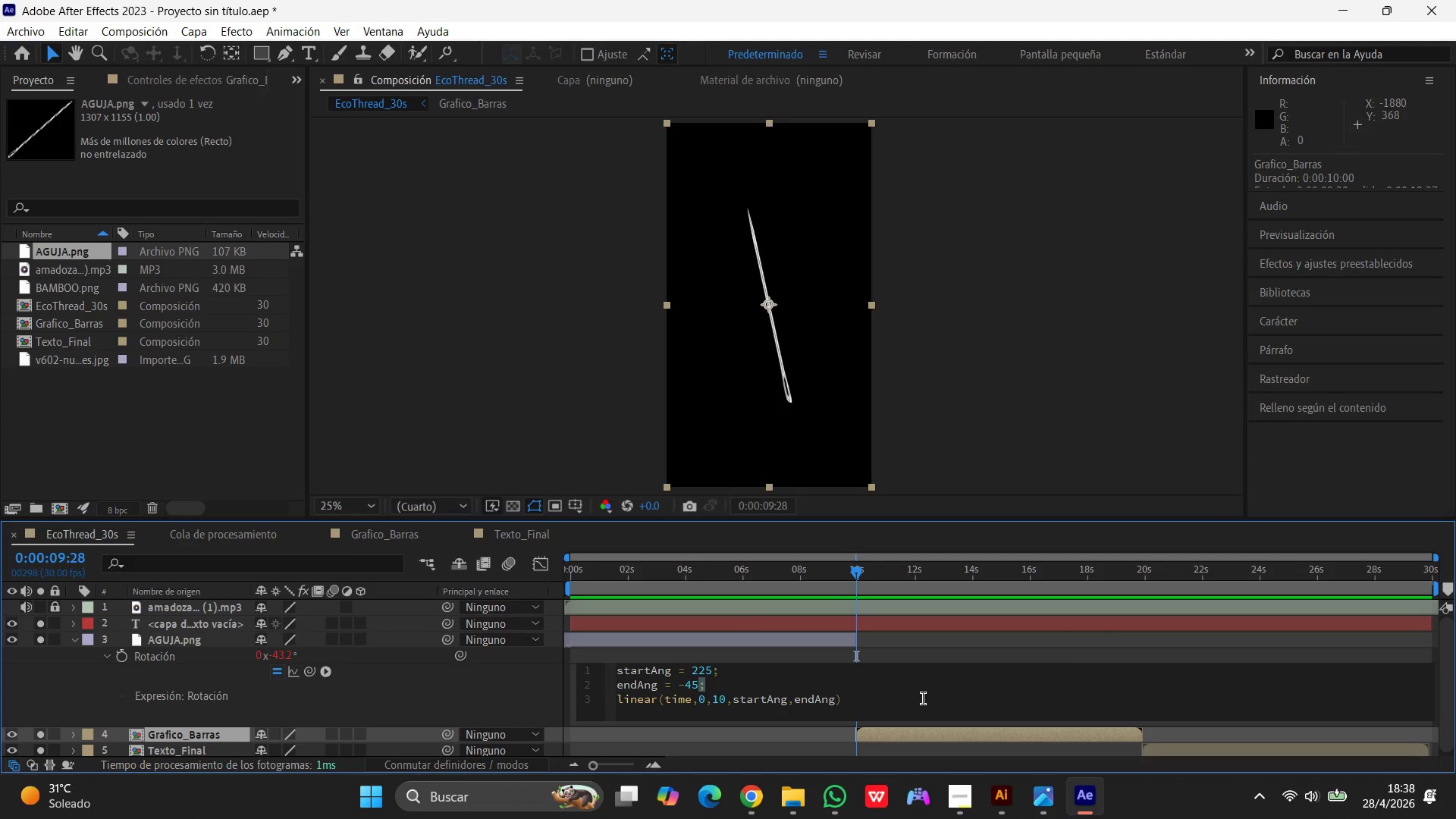 
double_click([923, 698])
 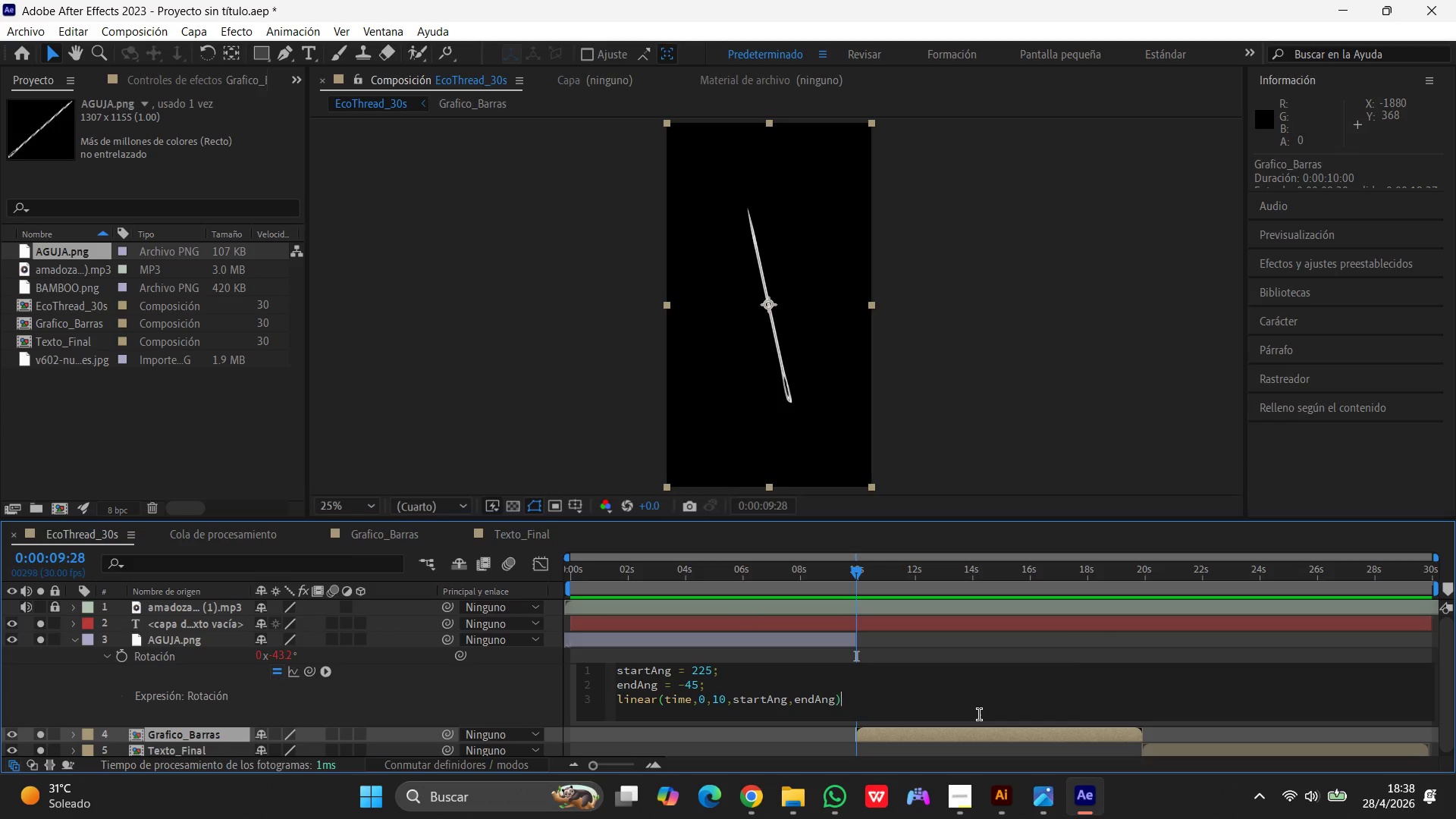 
double_click([979, 714])
 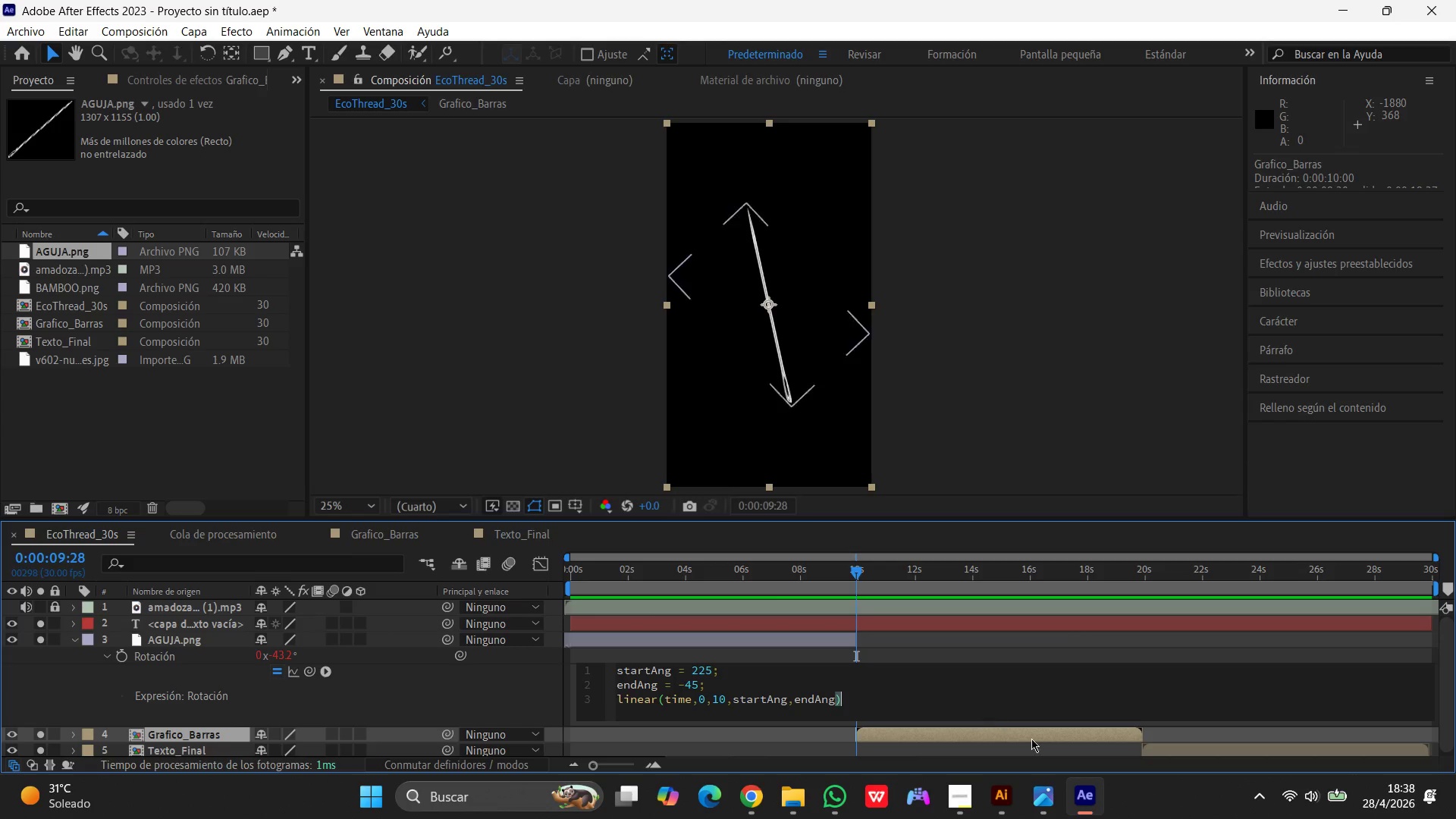 
wait(5.88)
 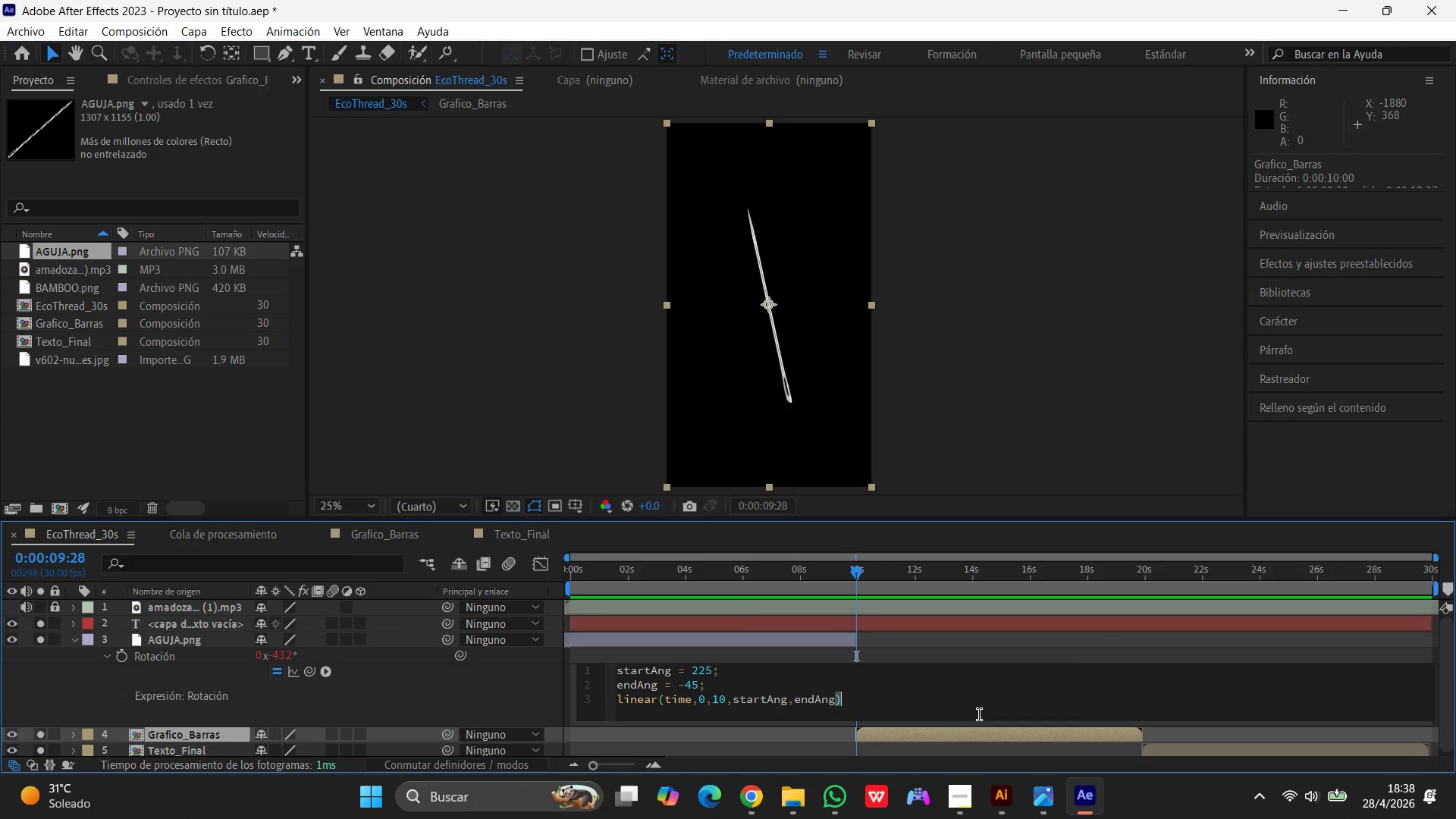 
double_click([1189, 691])
 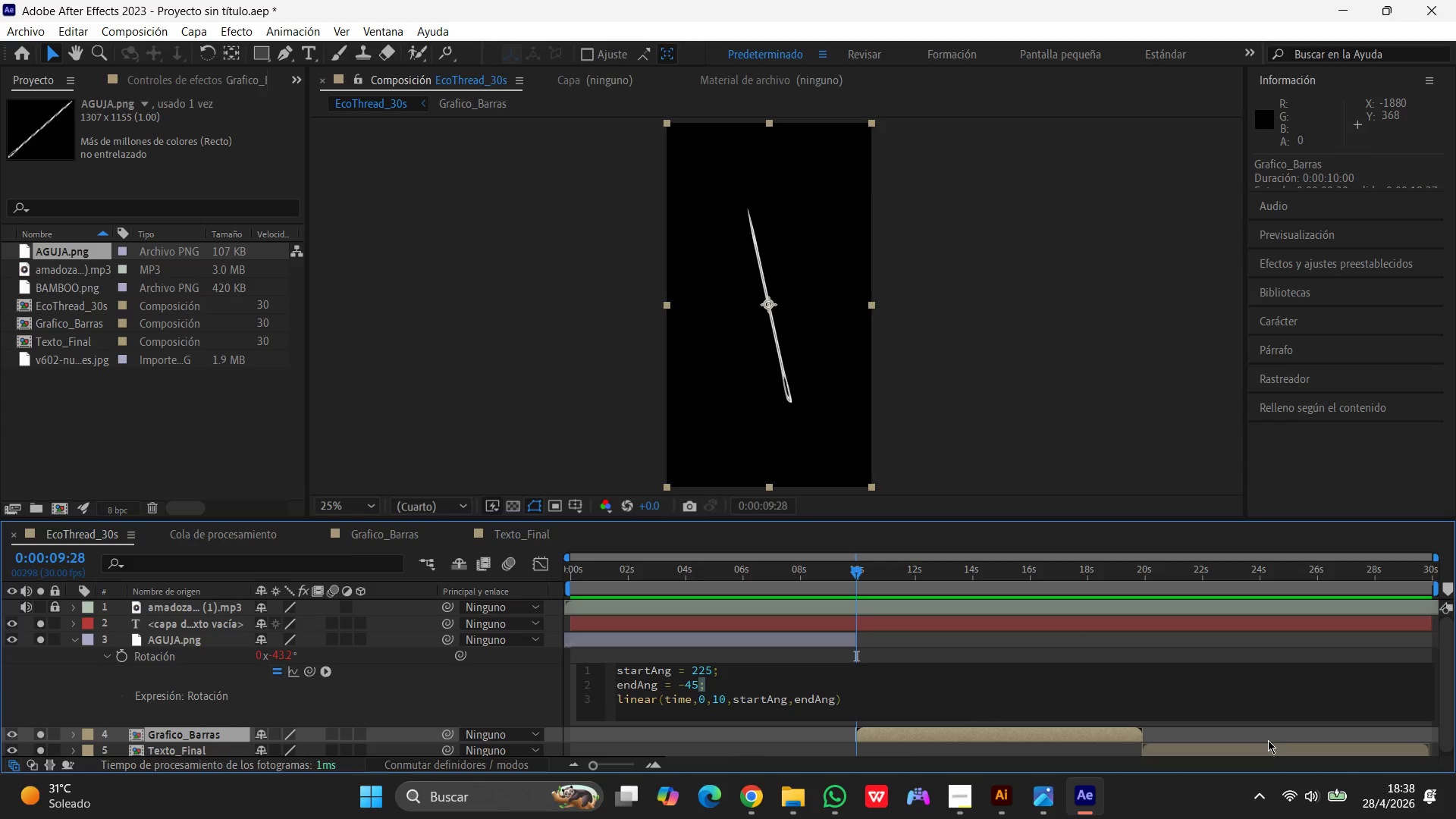 
double_click([1268, 740])
 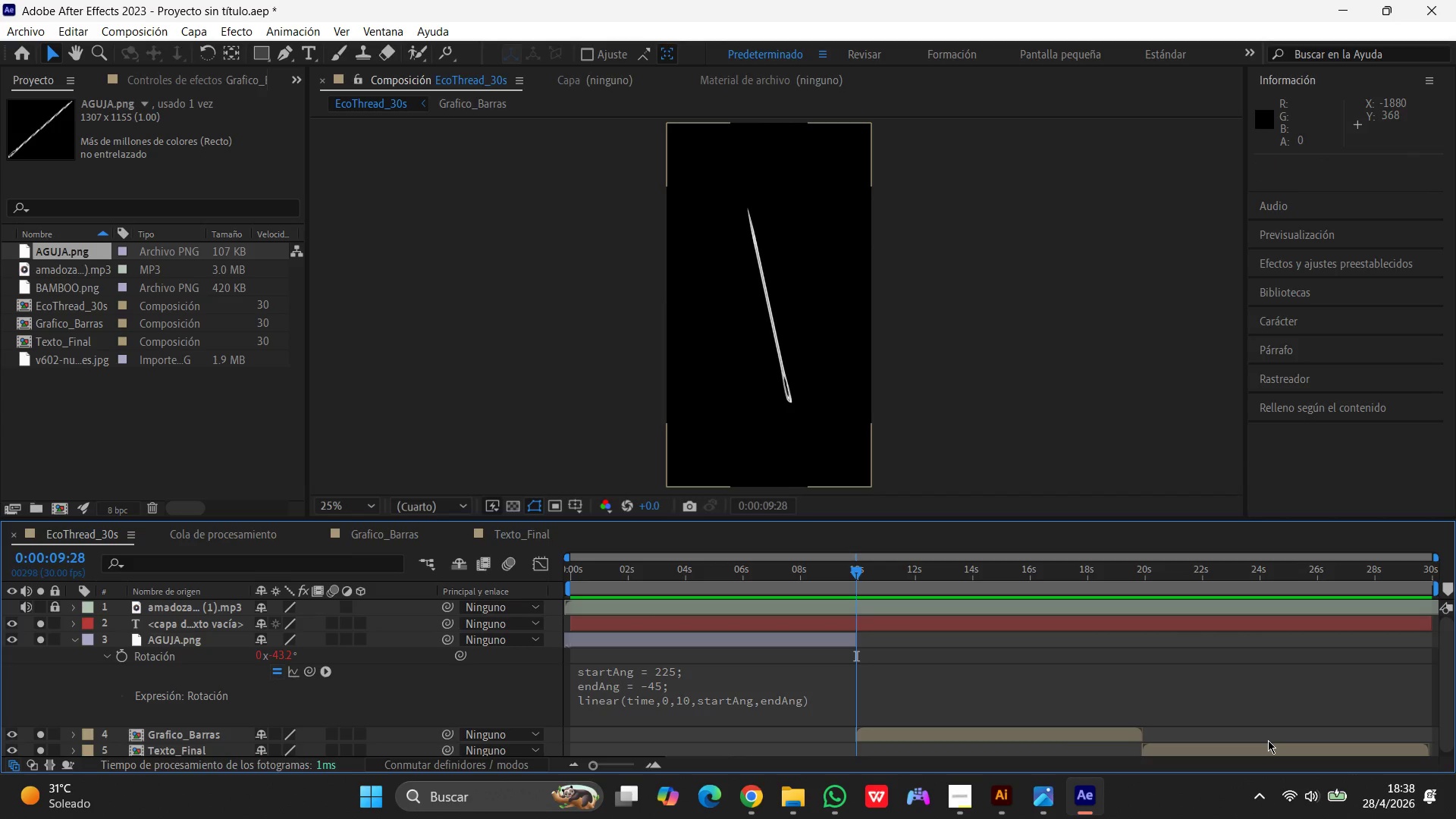 
left_click([1268, 740])
 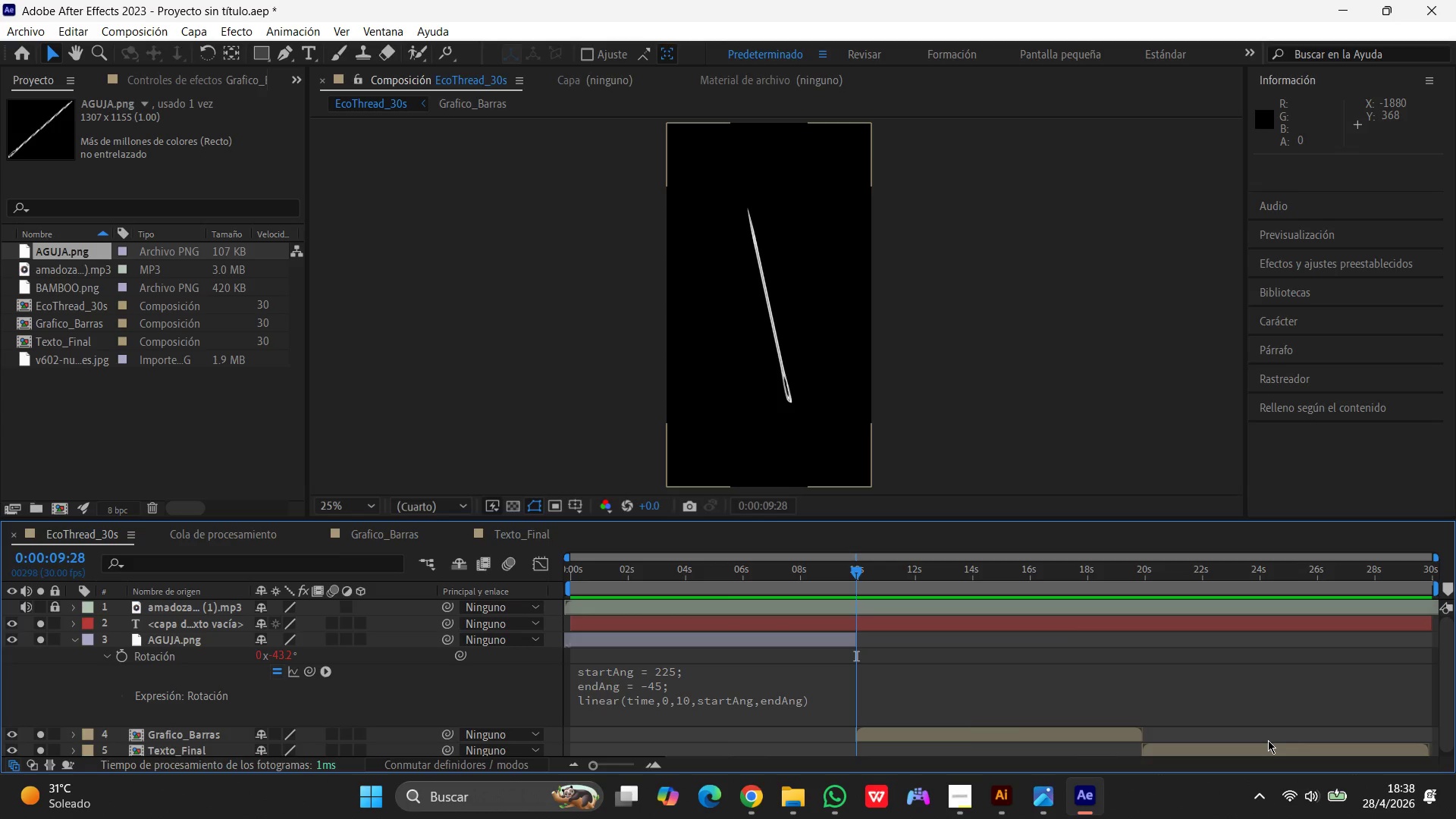 
wait(7.91)
 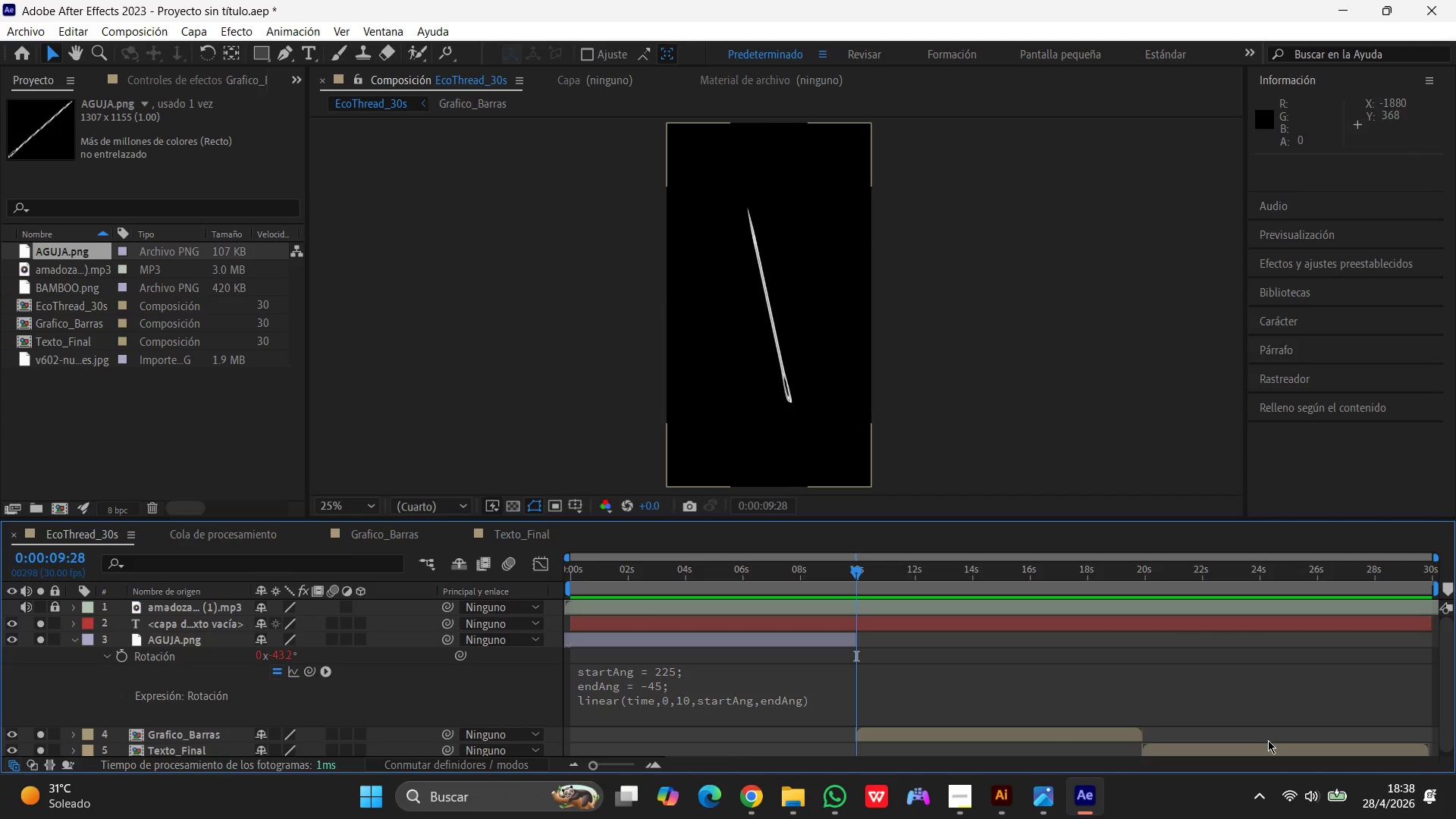 
left_click([122, 656])
 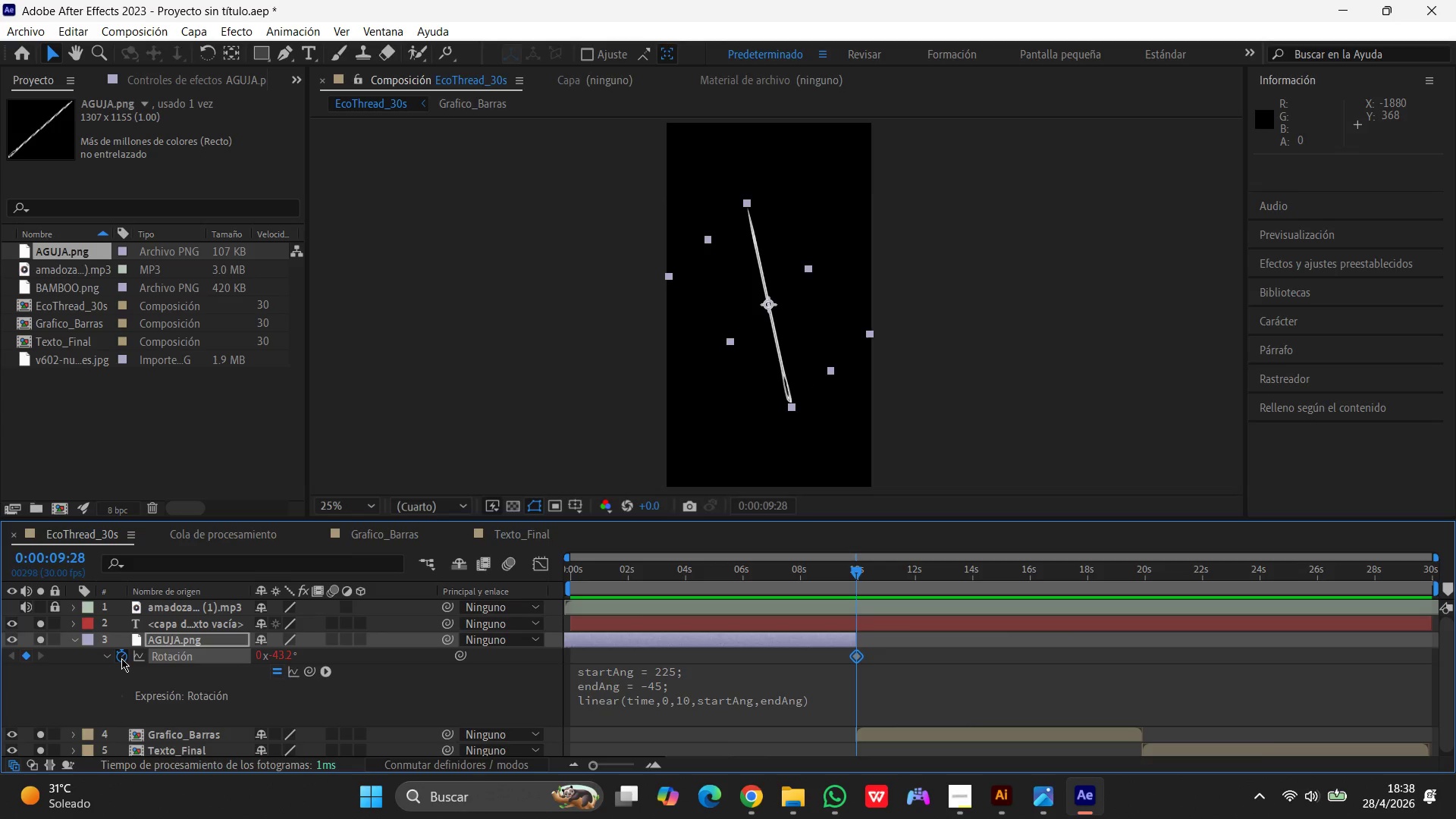 
left_click([120, 657])
 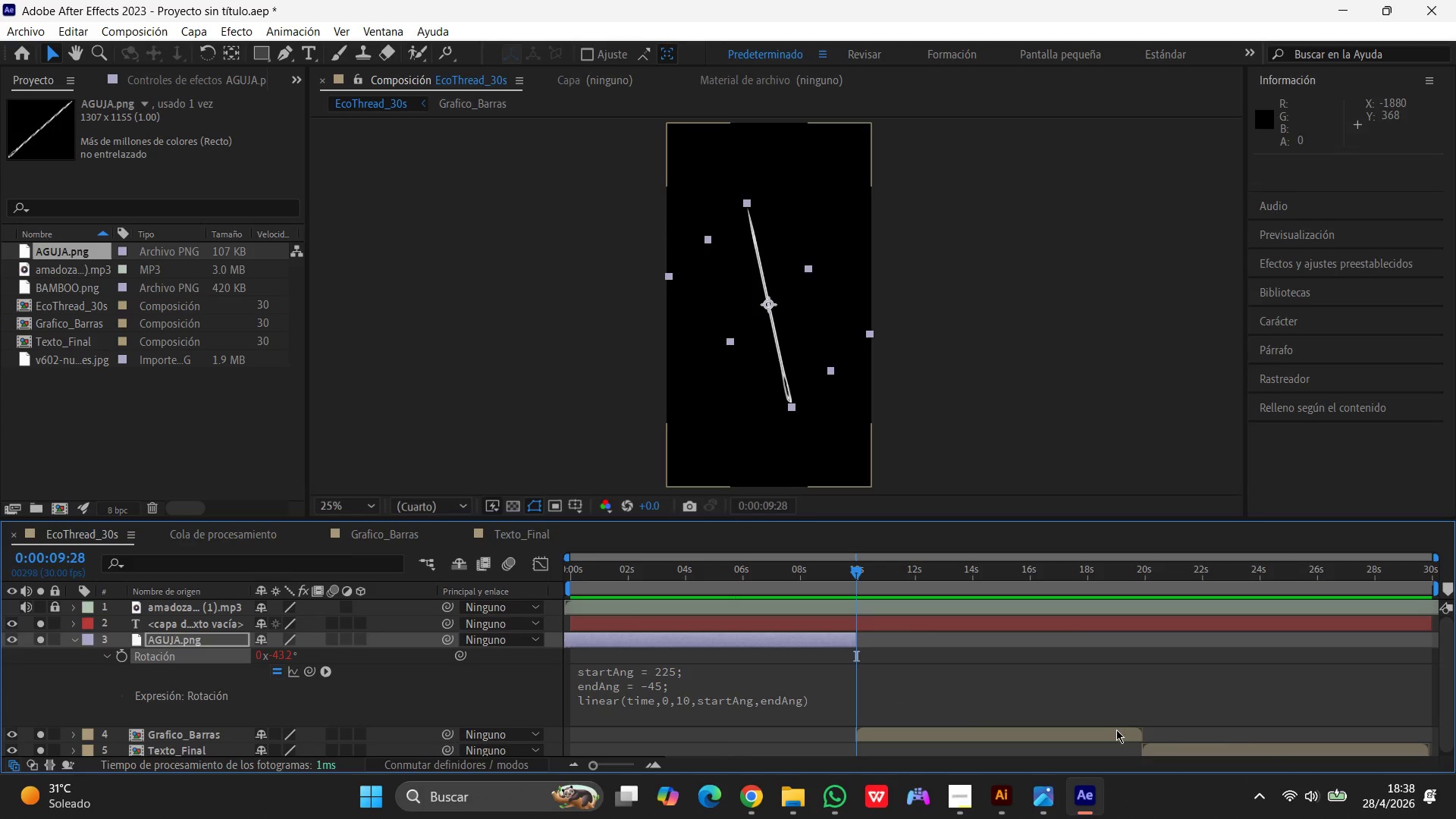 
left_click([1244, 736])
 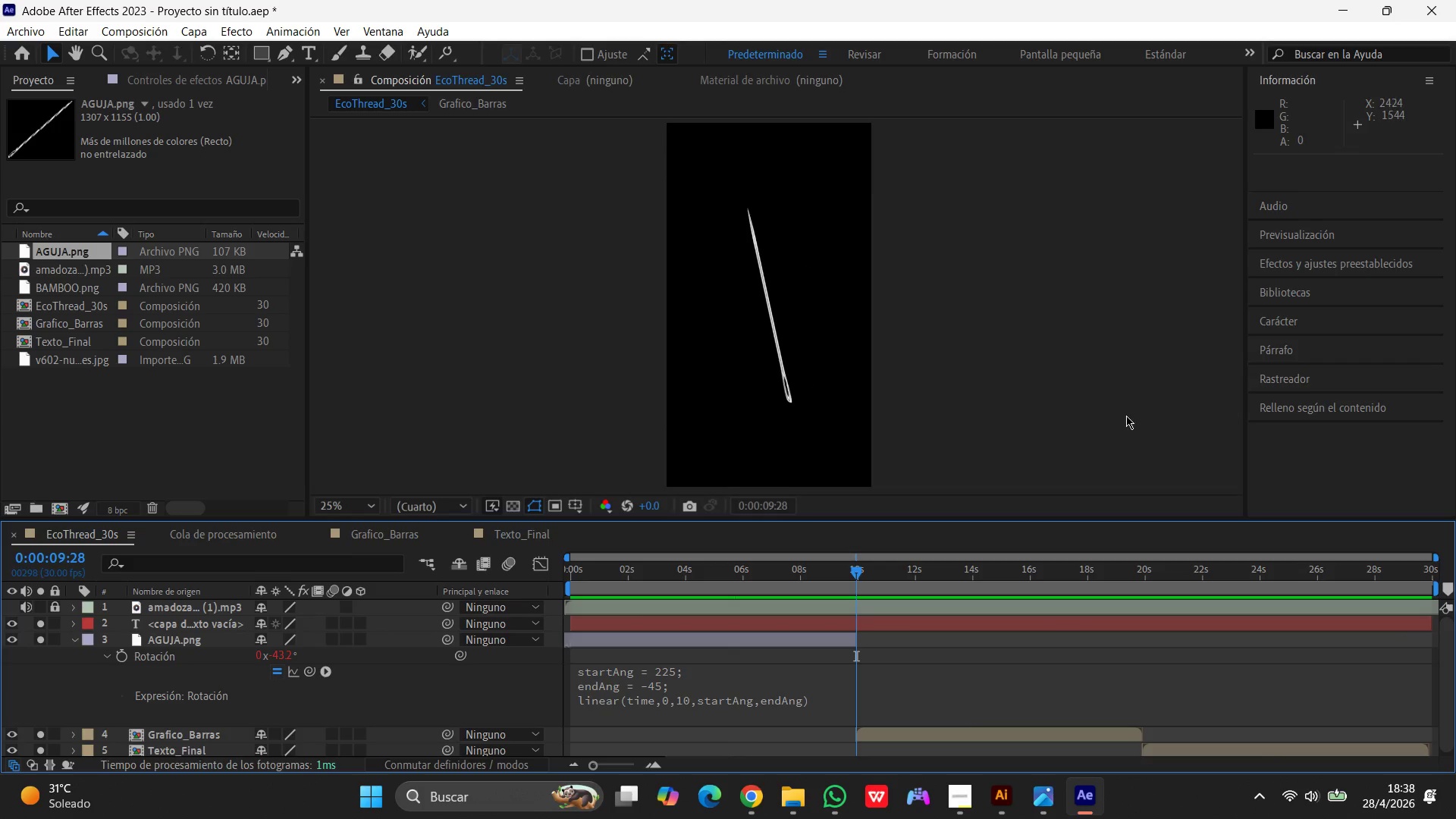 
double_click([1125, 416])
 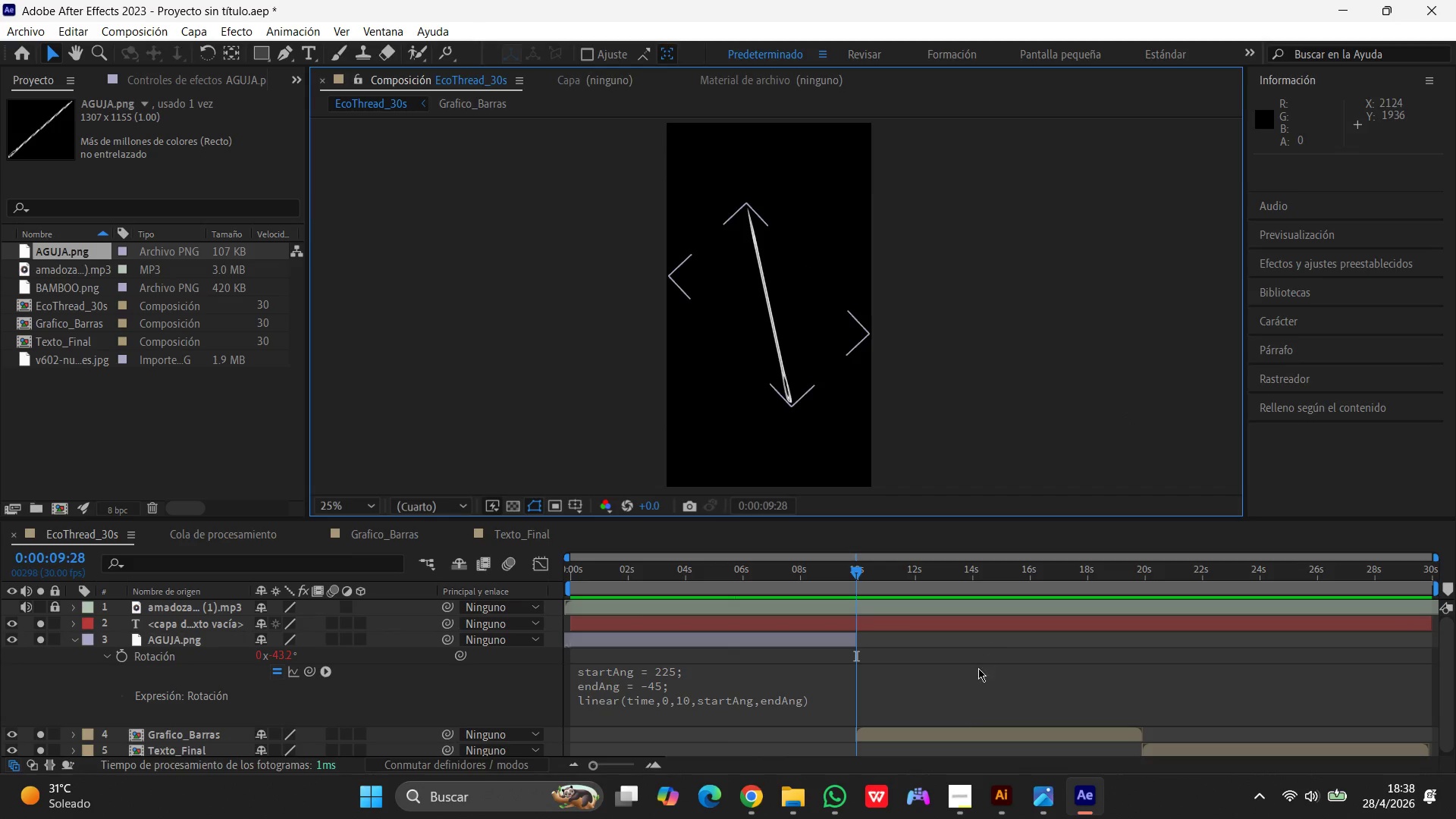 
double_click([961, 701])
 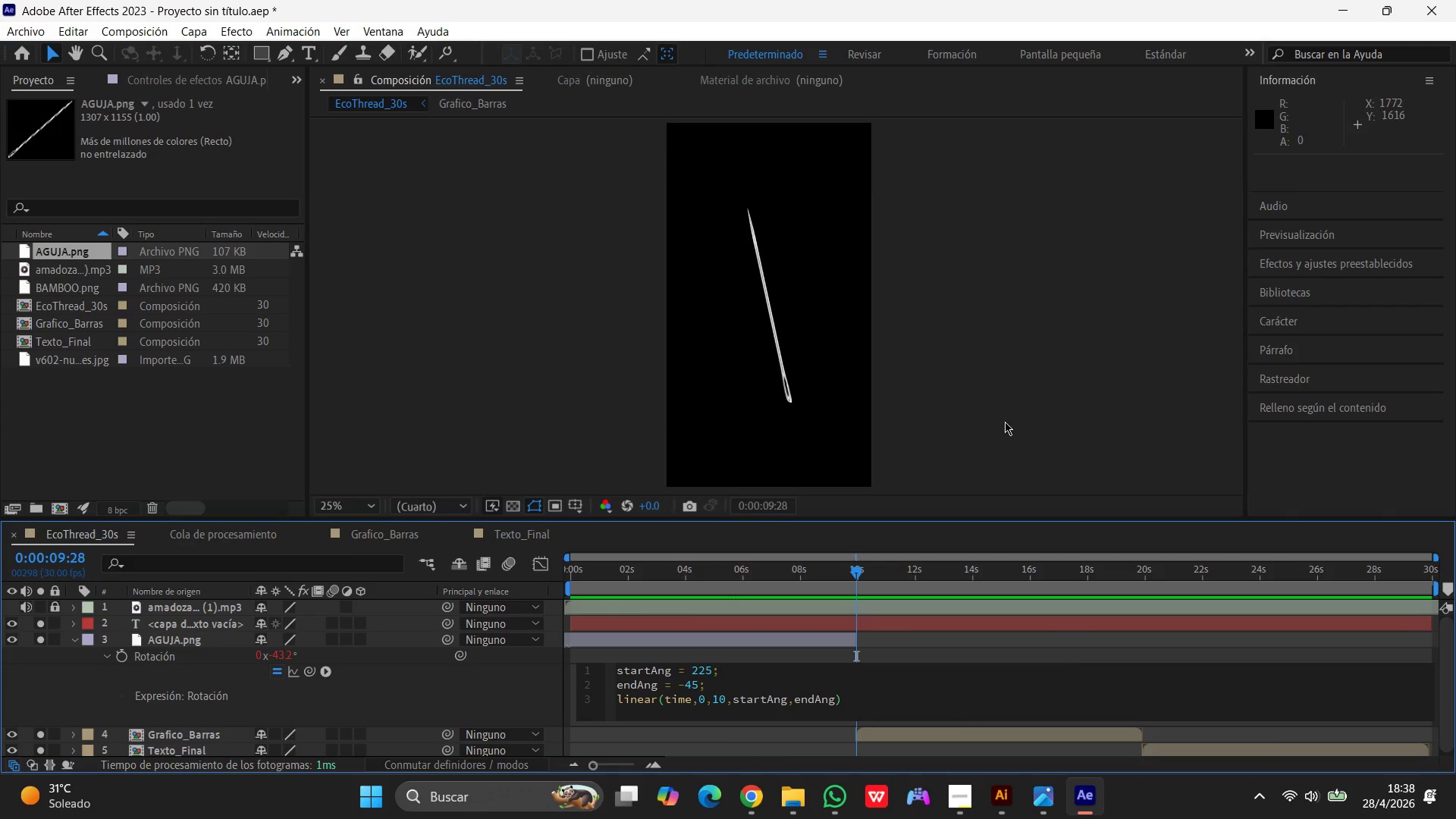 
double_click([1007, 410])
 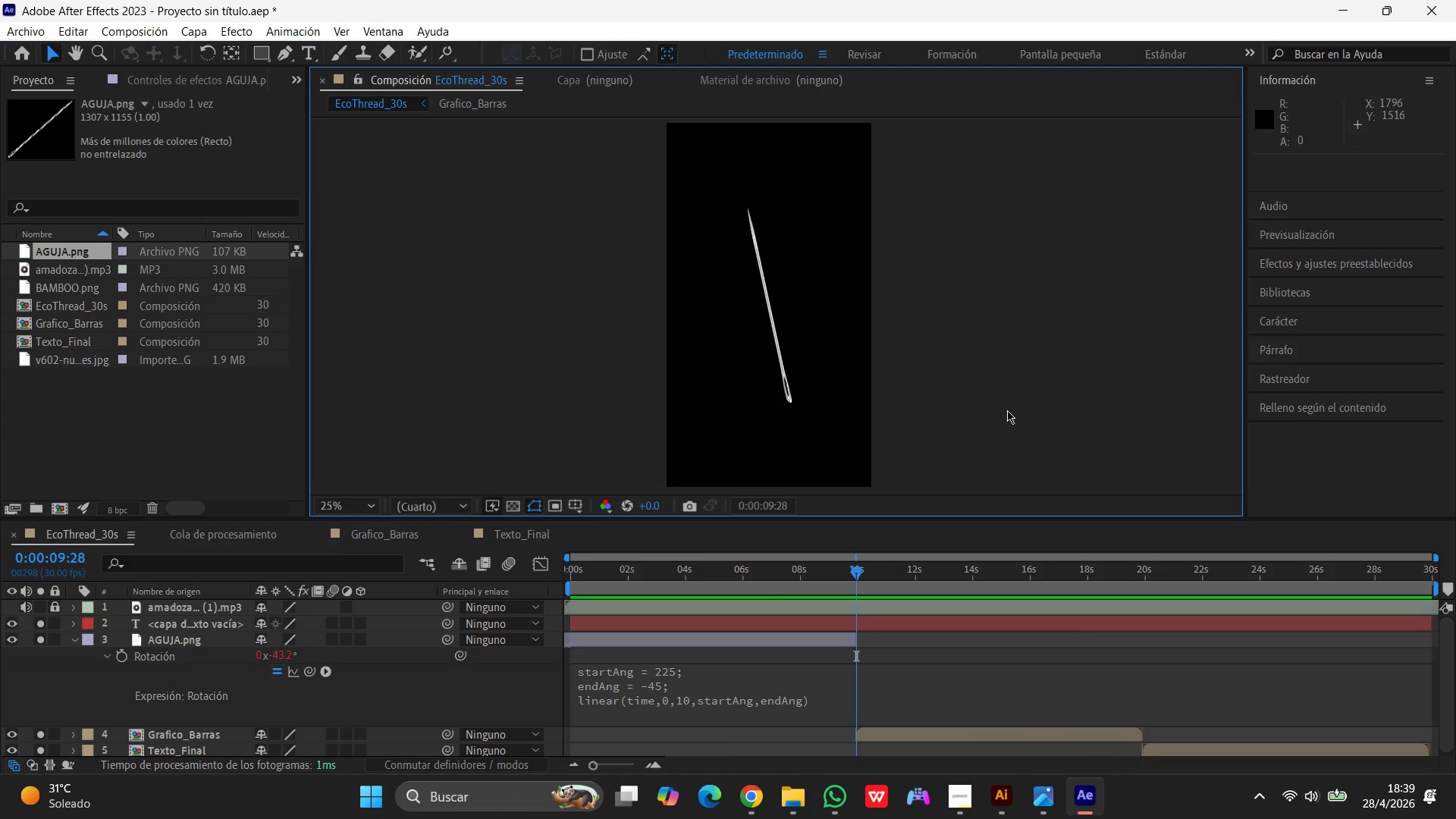 
wait(27.78)
 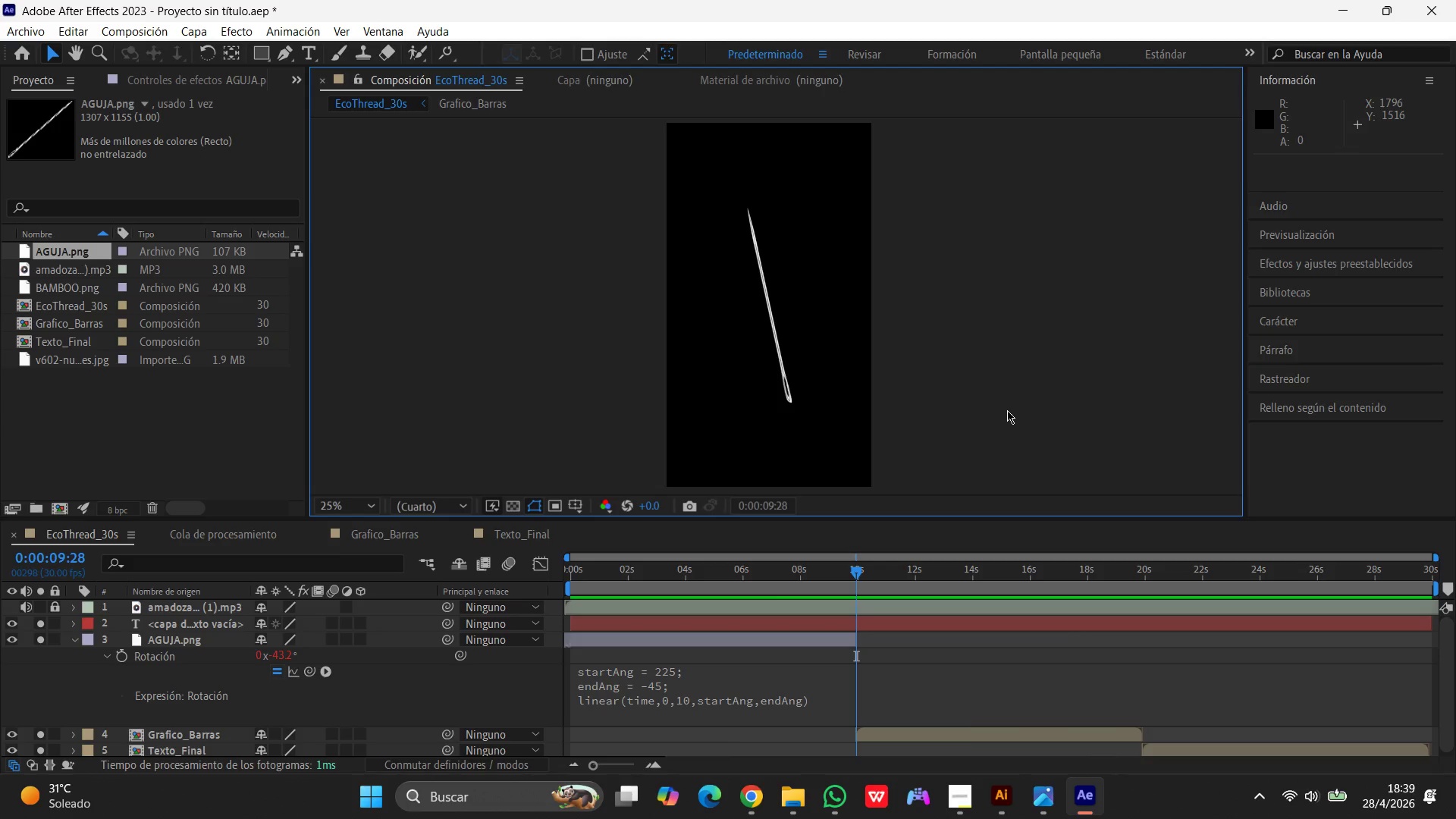 
left_click([196, 640])
 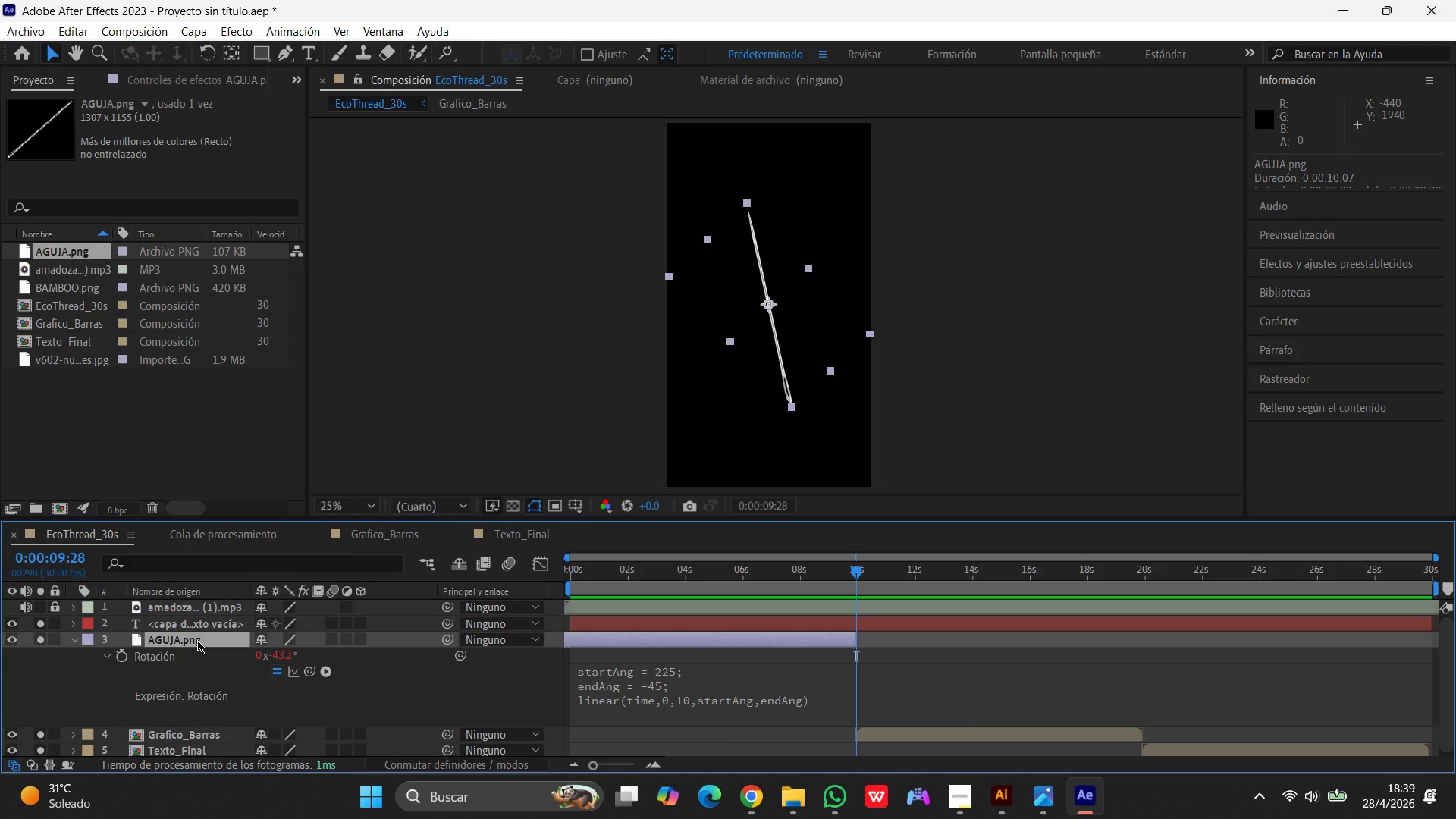 
type(rr)
 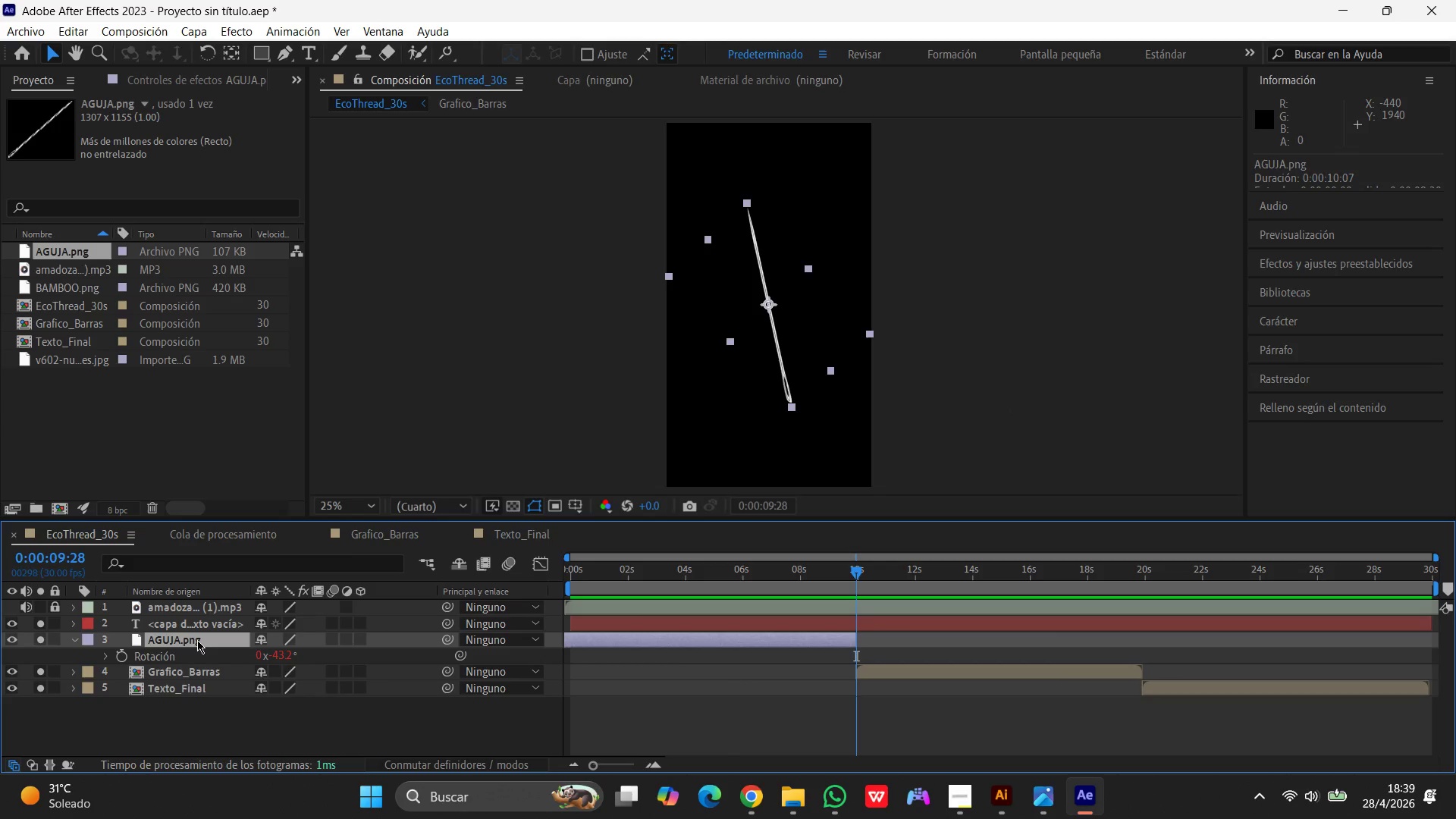 
wait(10.16)
 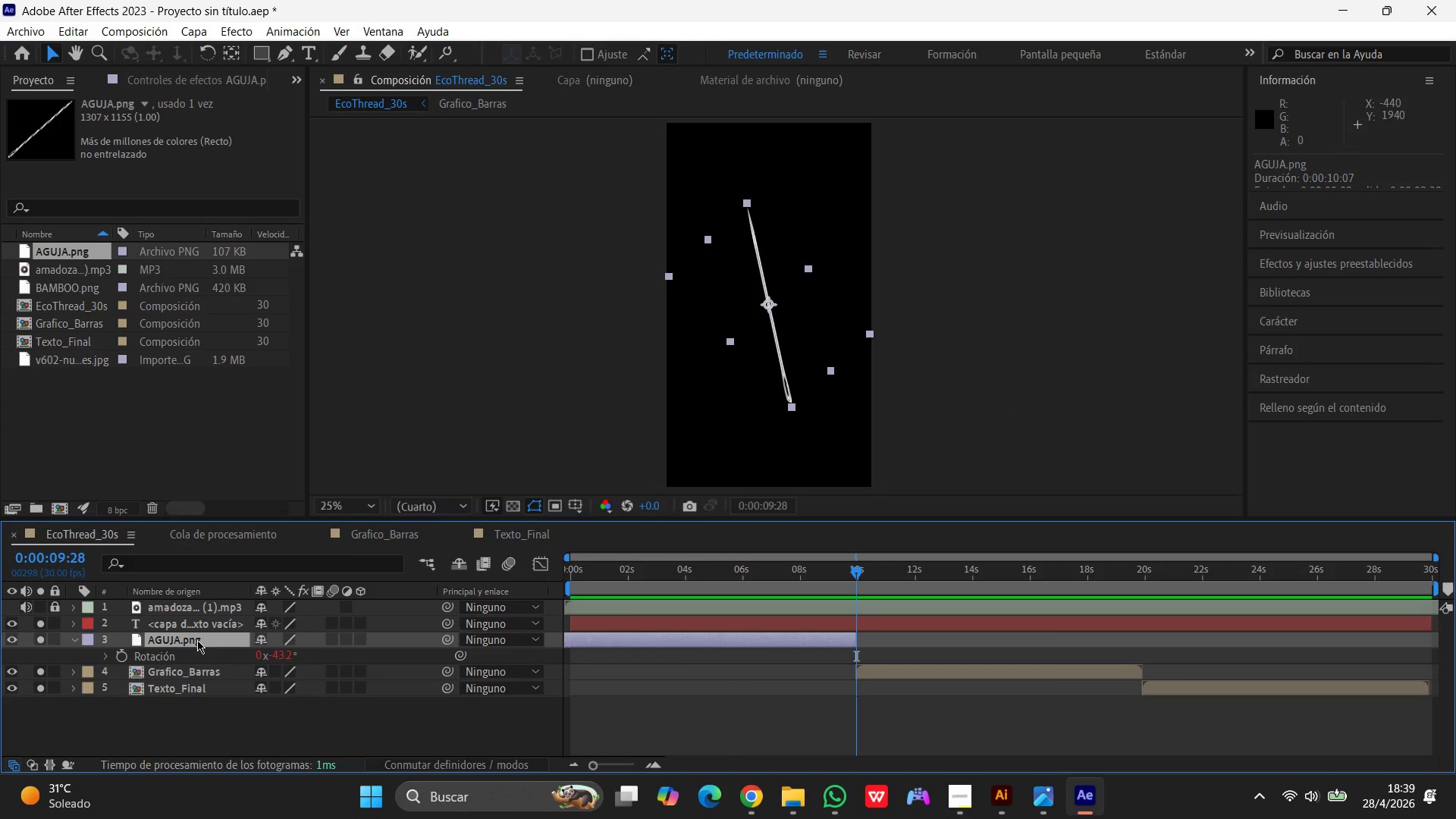 
hold_key(key=AltLeft, duration=1.52)
 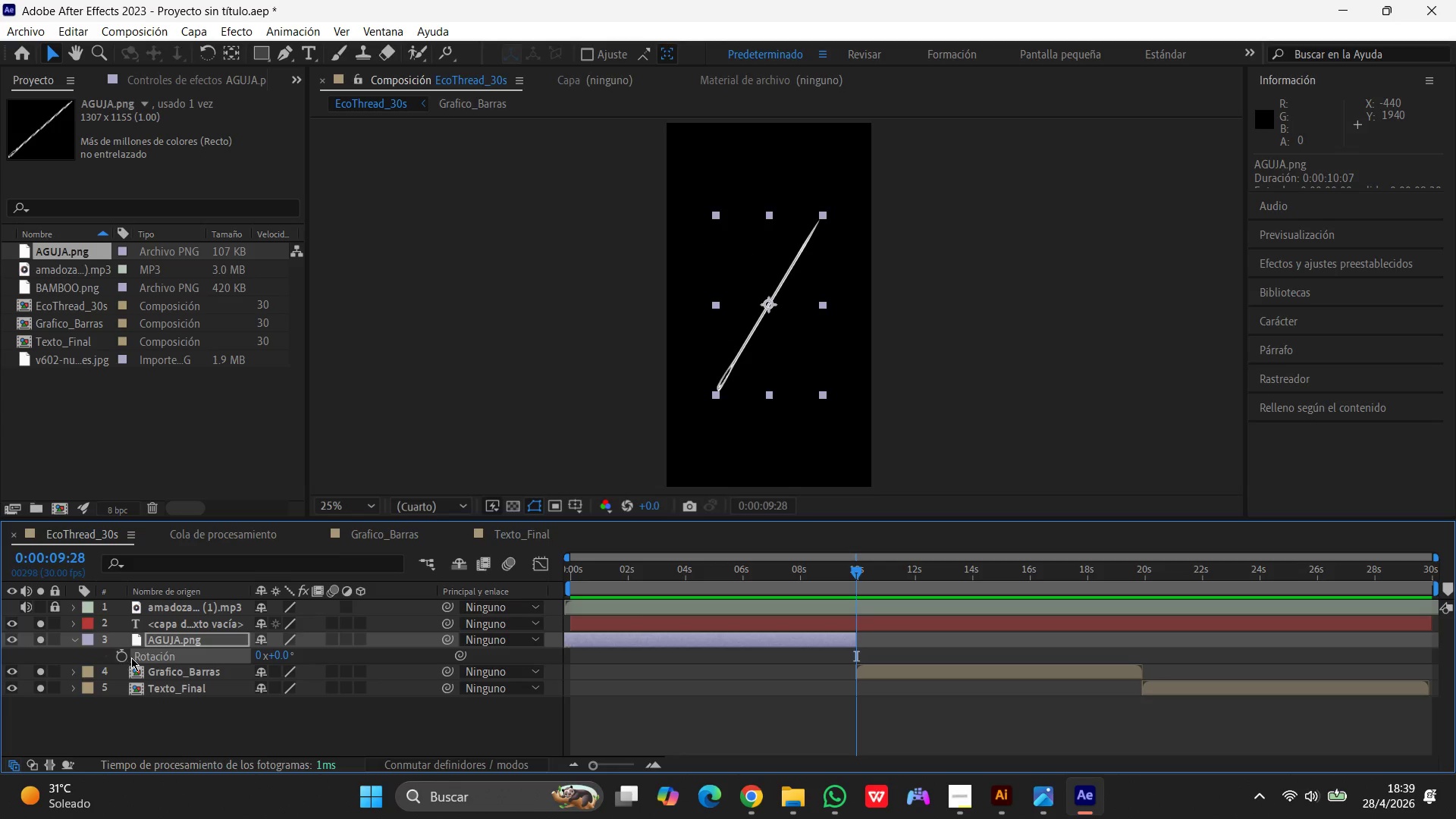 
hold_key(key=AltLeft, duration=1.5)
left_click([121, 655])
 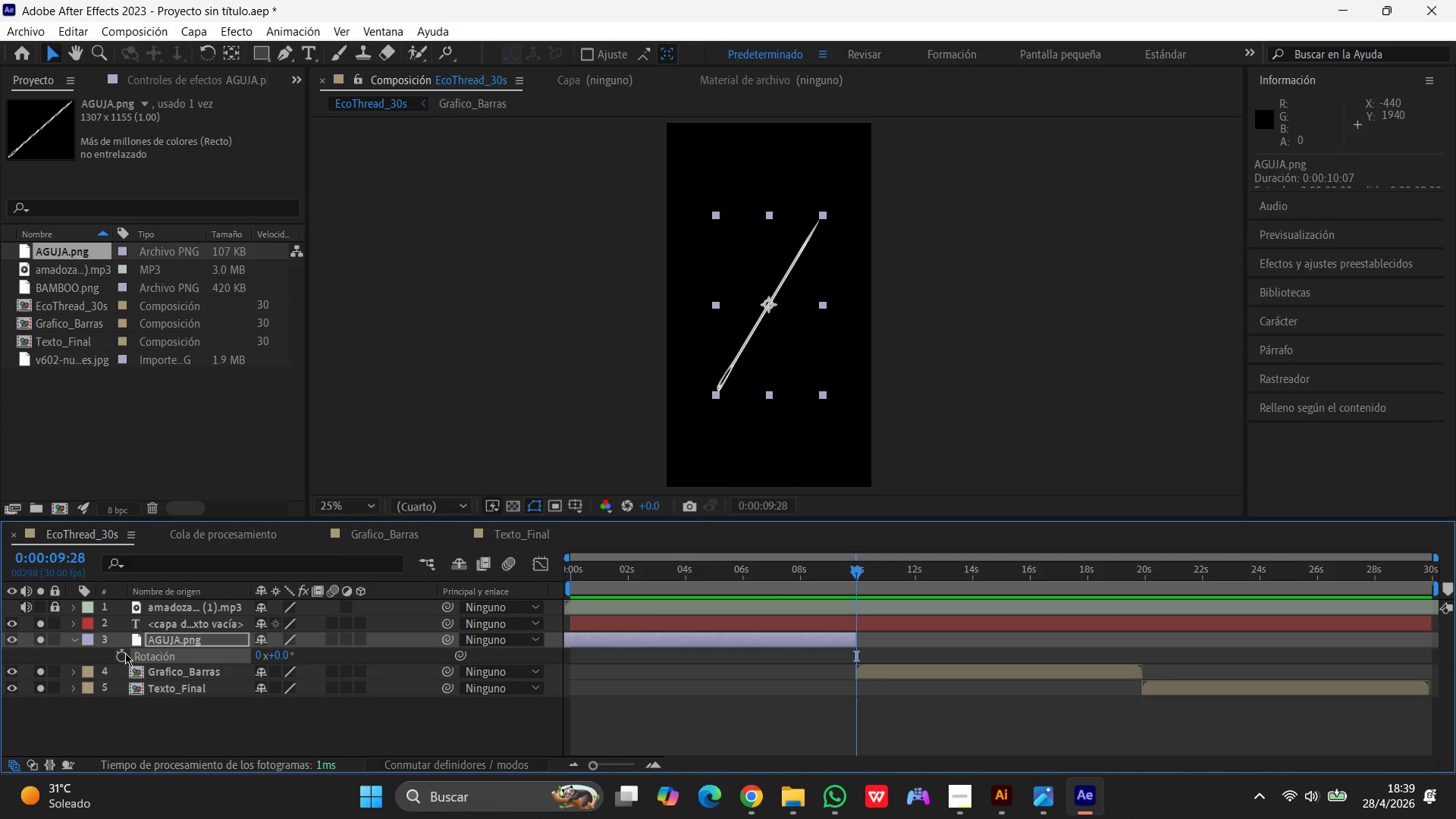 
hold_key(key=AltLeft, duration=1.52)
left_click([124, 655])
 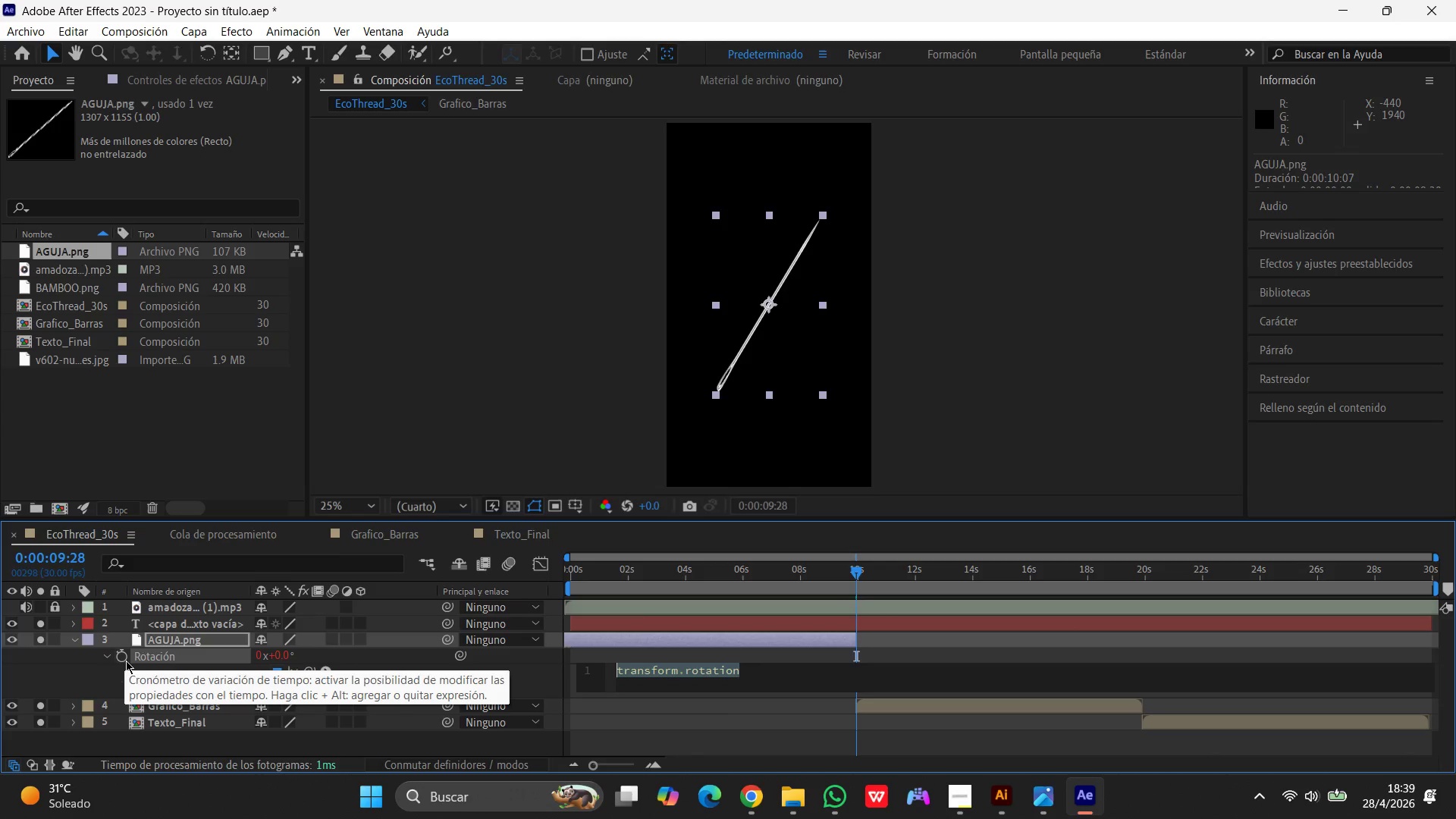 
hold_key(key=AltLeft, duration=1.5)
left_click([124, 655])
 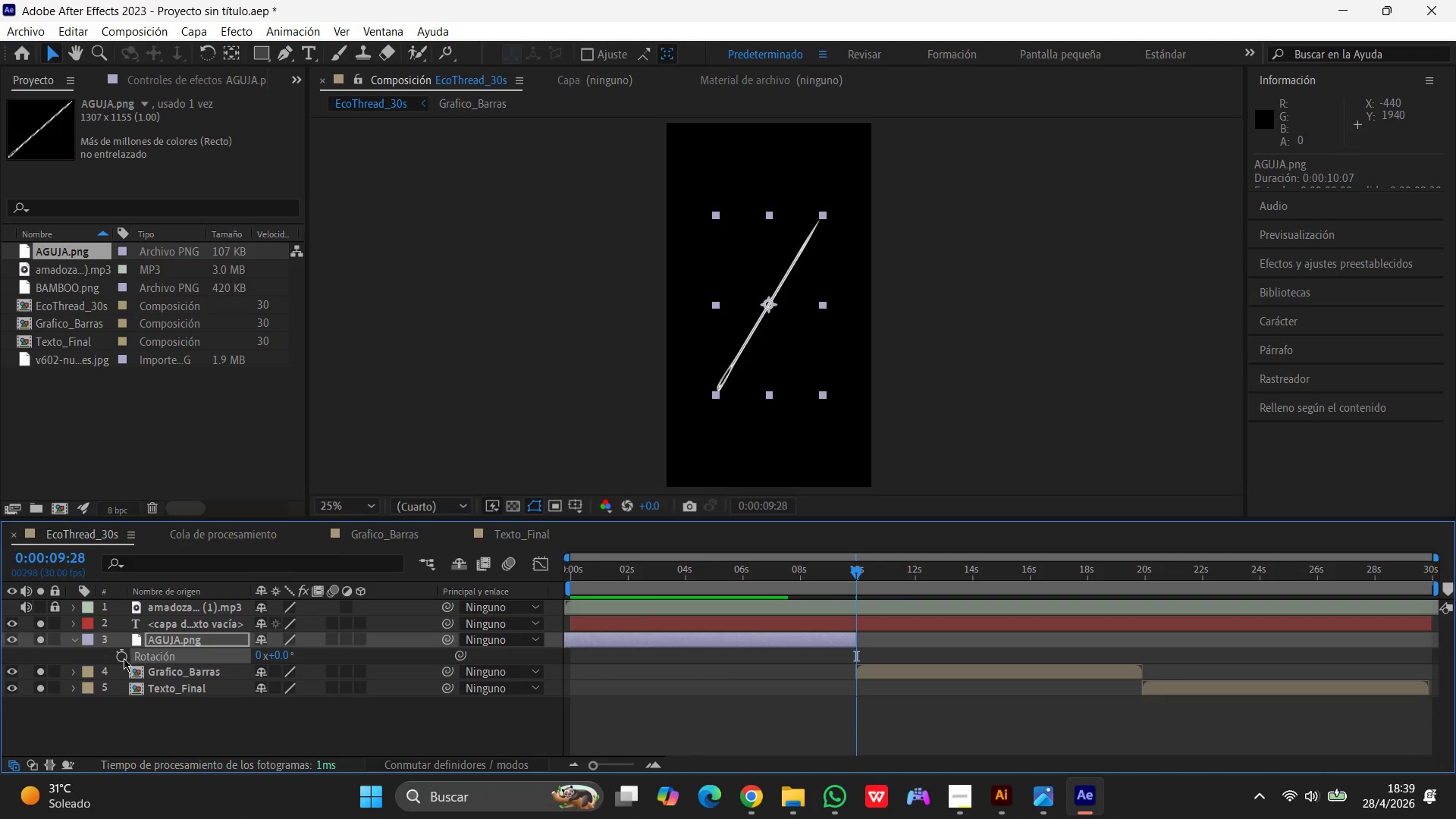 
left_click([121, 657])
 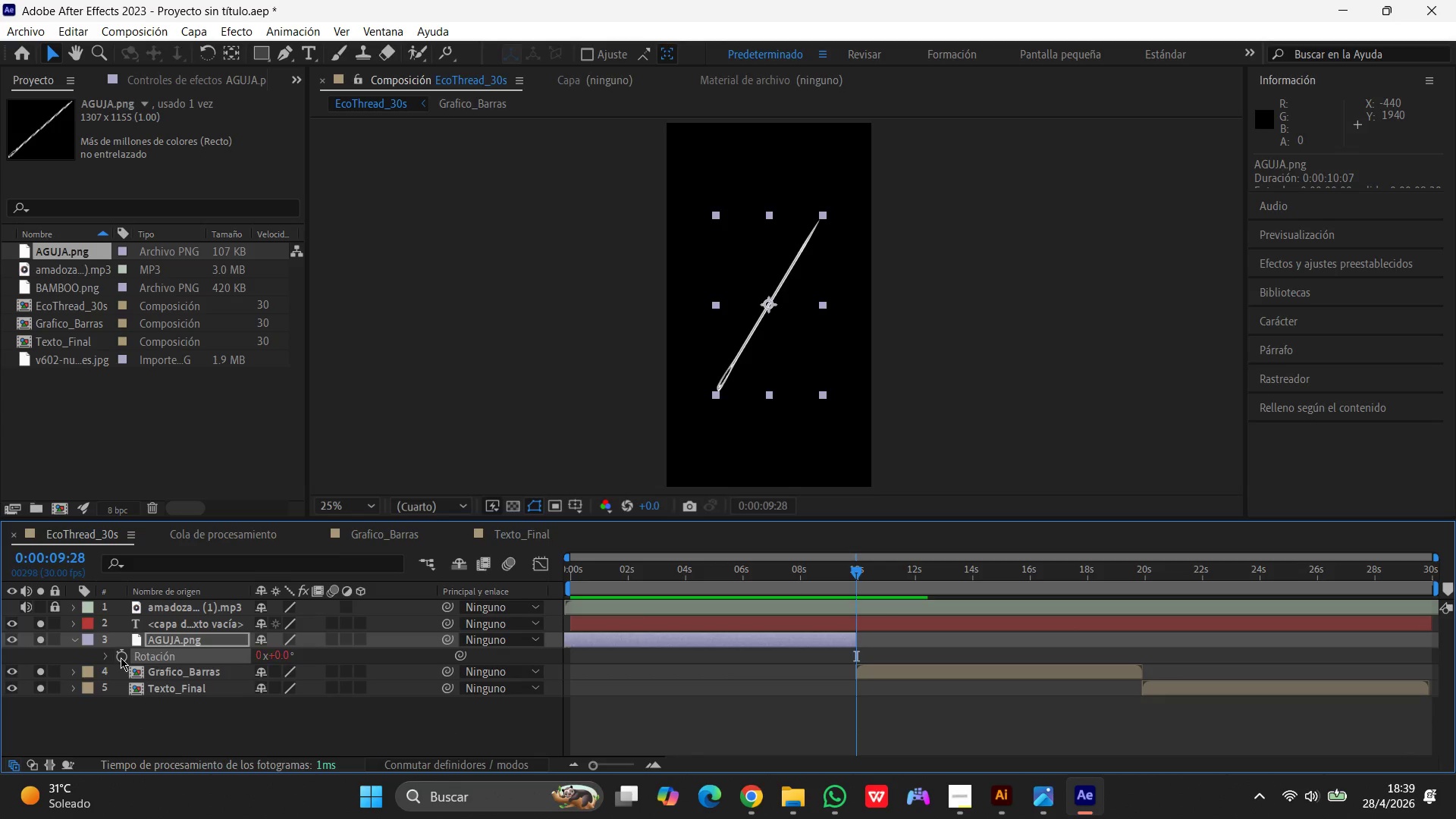 
hold_key(key=AltLeft, duration=1.51)
 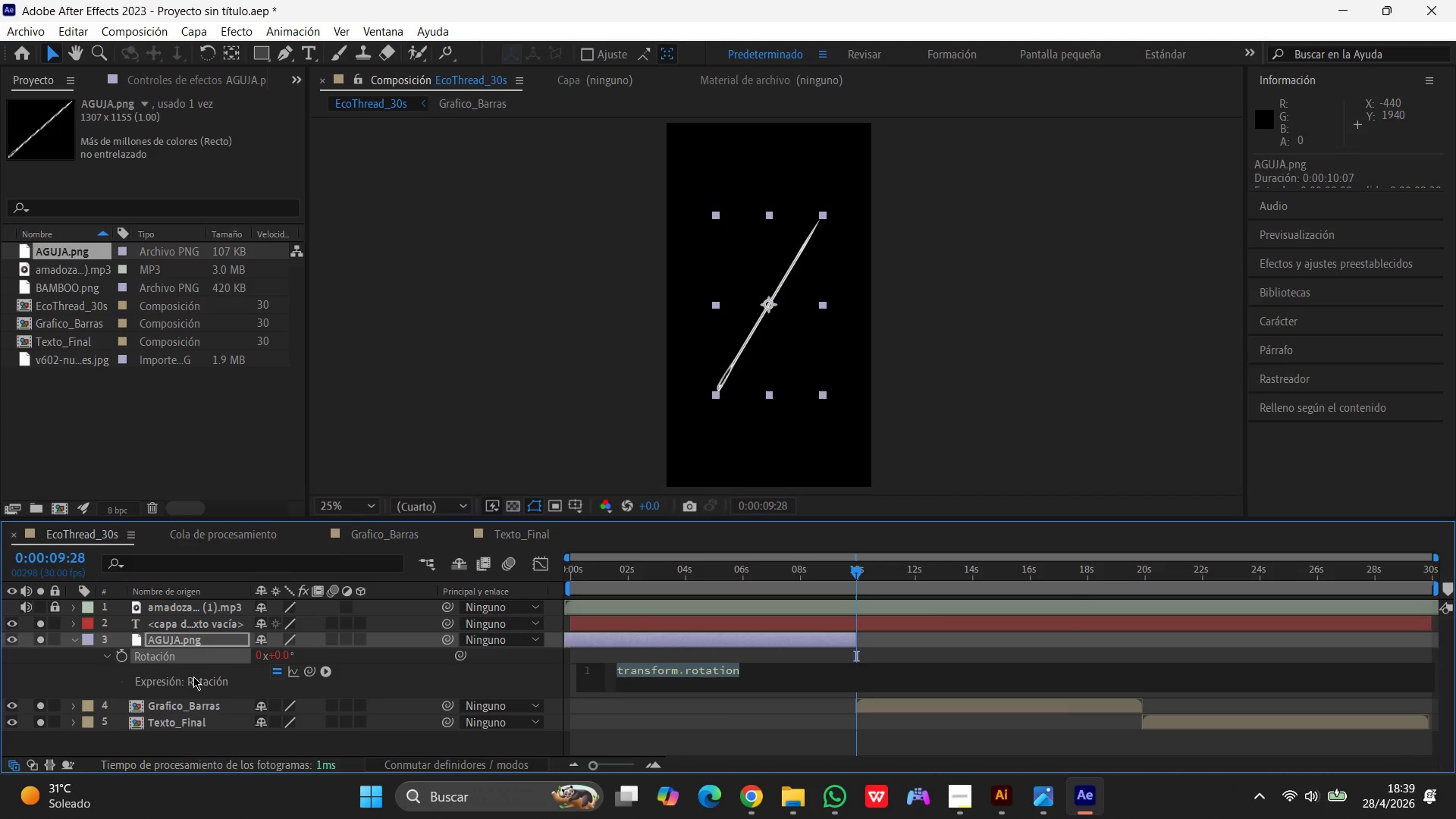 
hold_key(key=AltLeft, duration=1.5)
 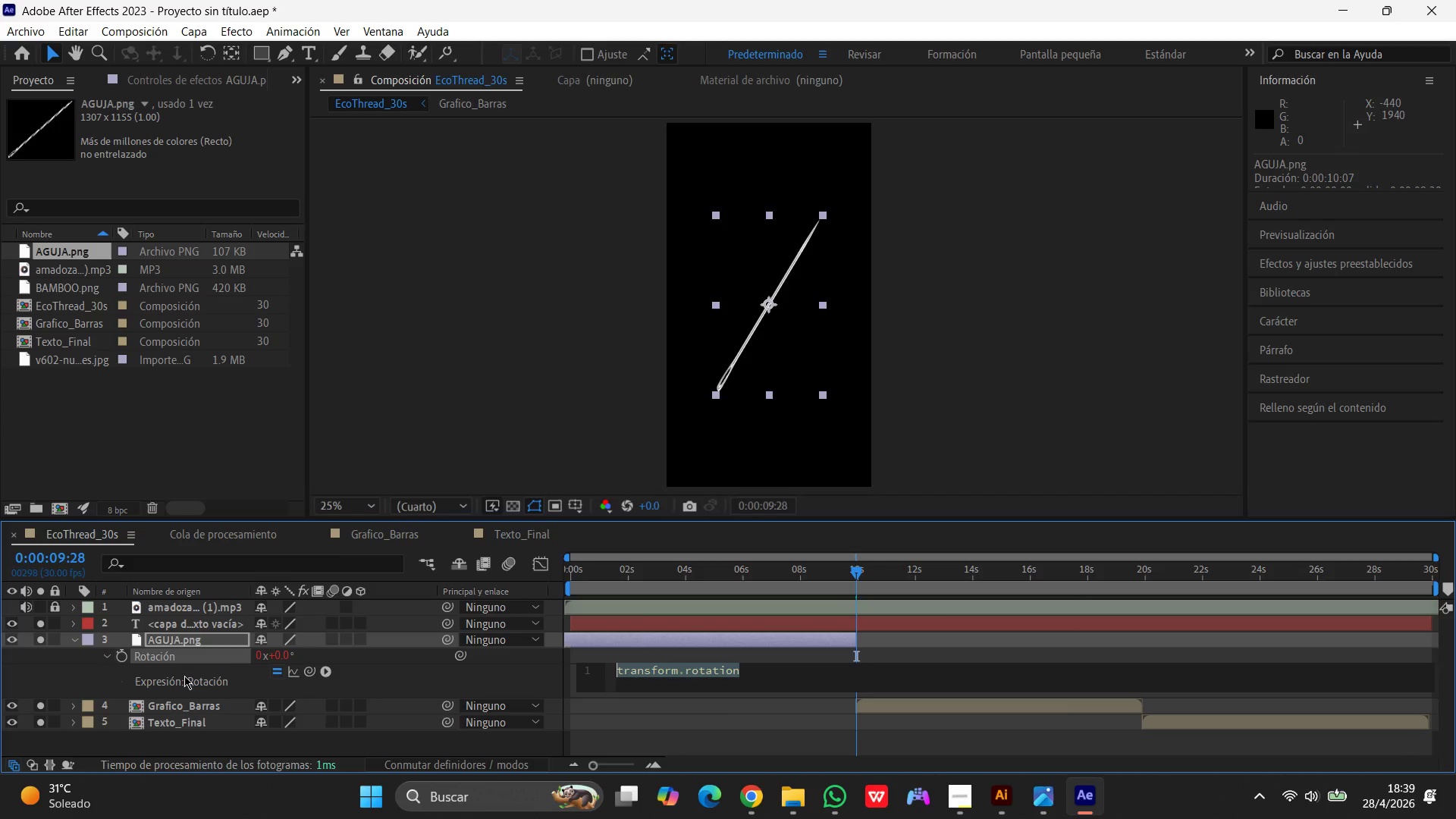 
hold_key(key=AltLeft, duration=1.52)
 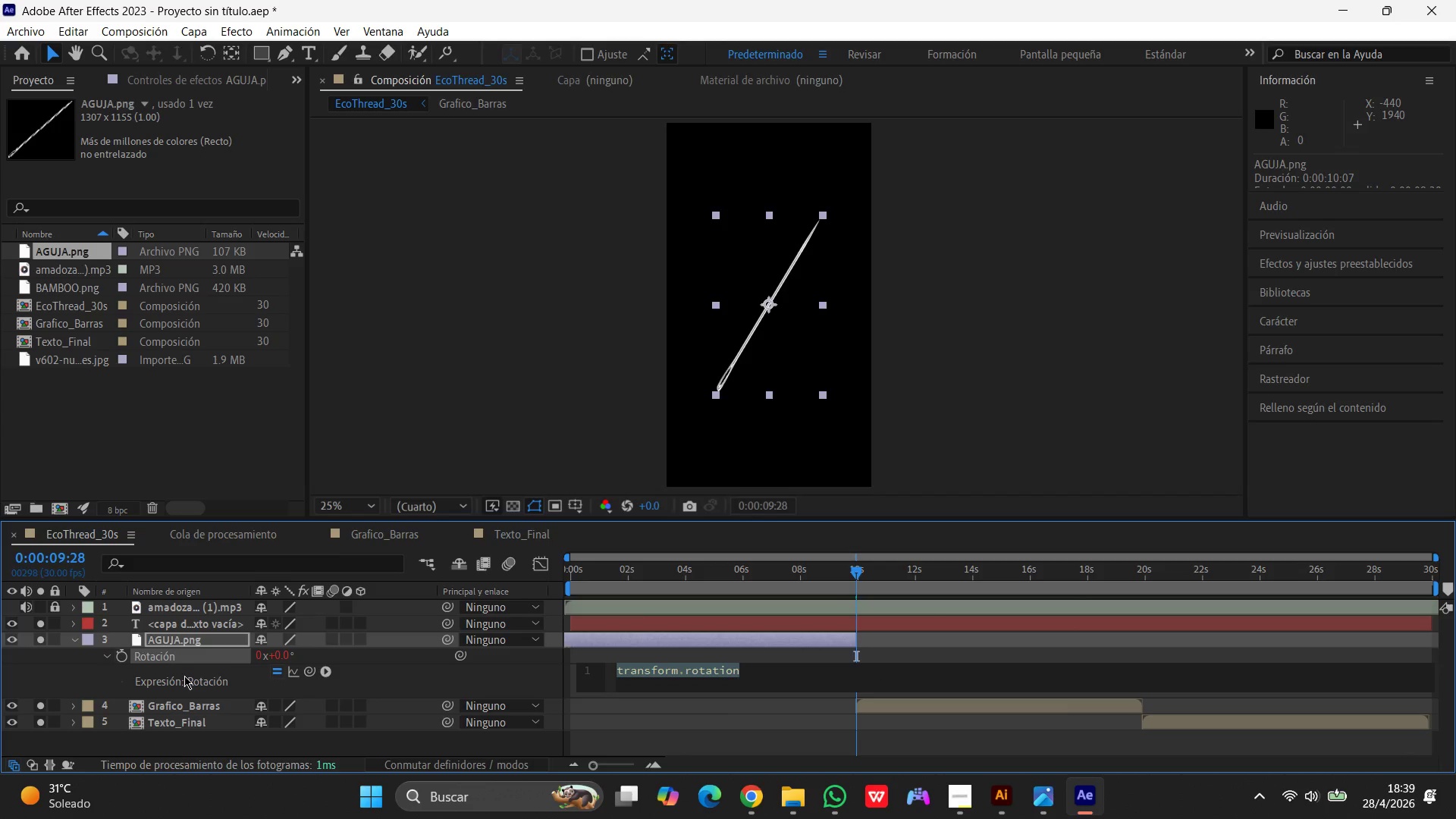 
hold_key(key=AltLeft, duration=1.5)
 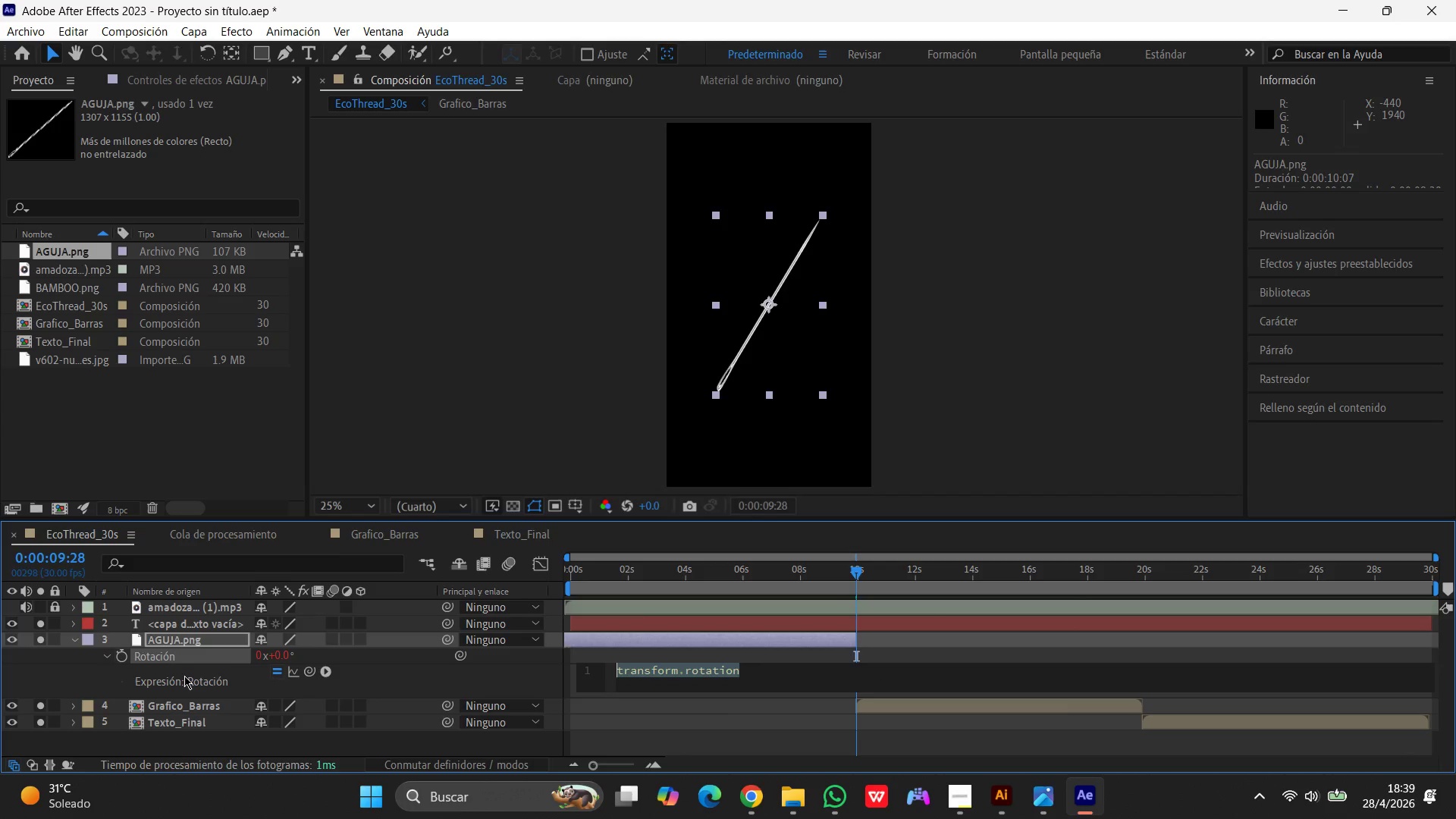 
hold_key(key=AltLeft, duration=1.51)
 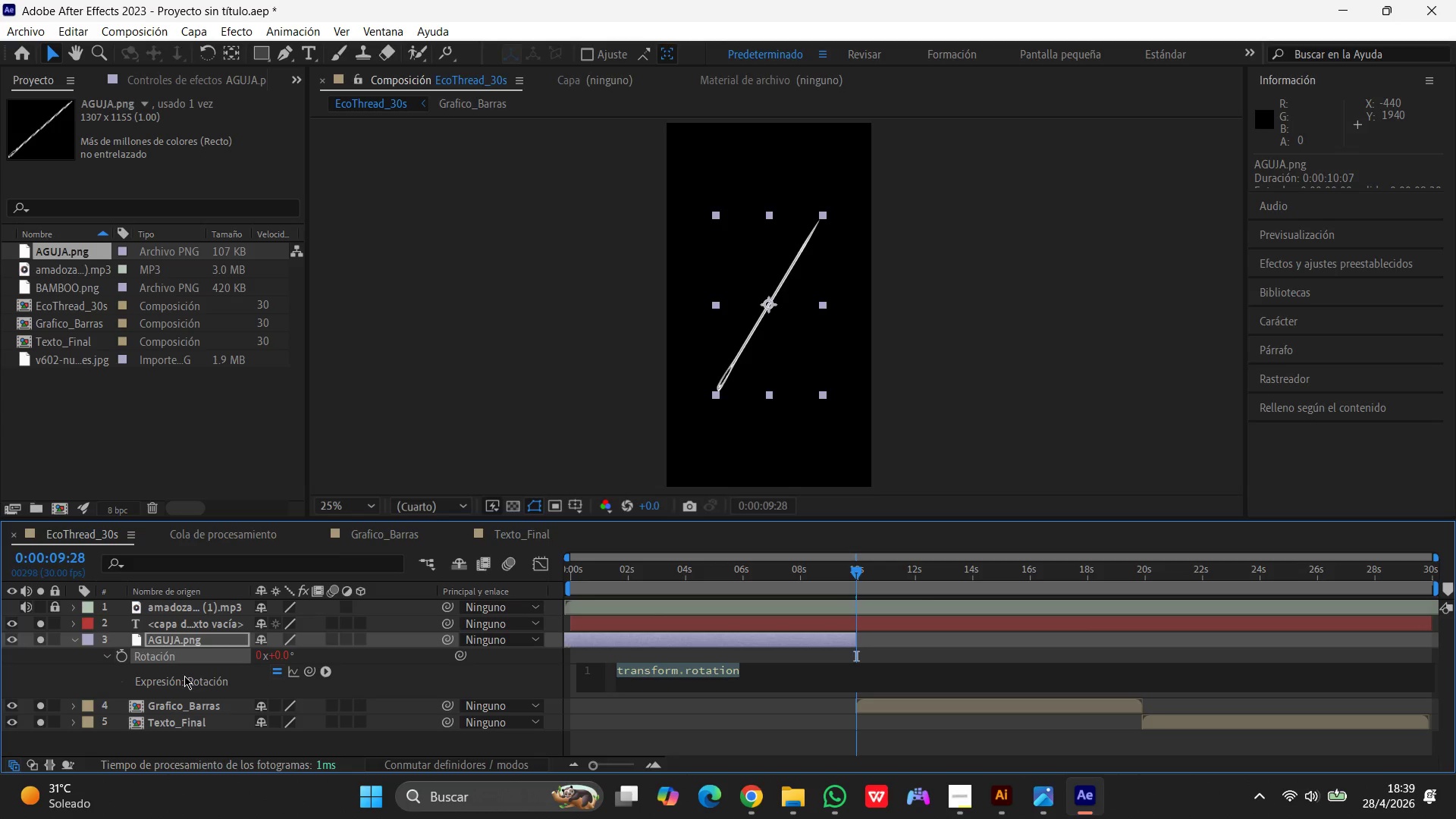 
hold_key(key=AltLeft, duration=1.5)
 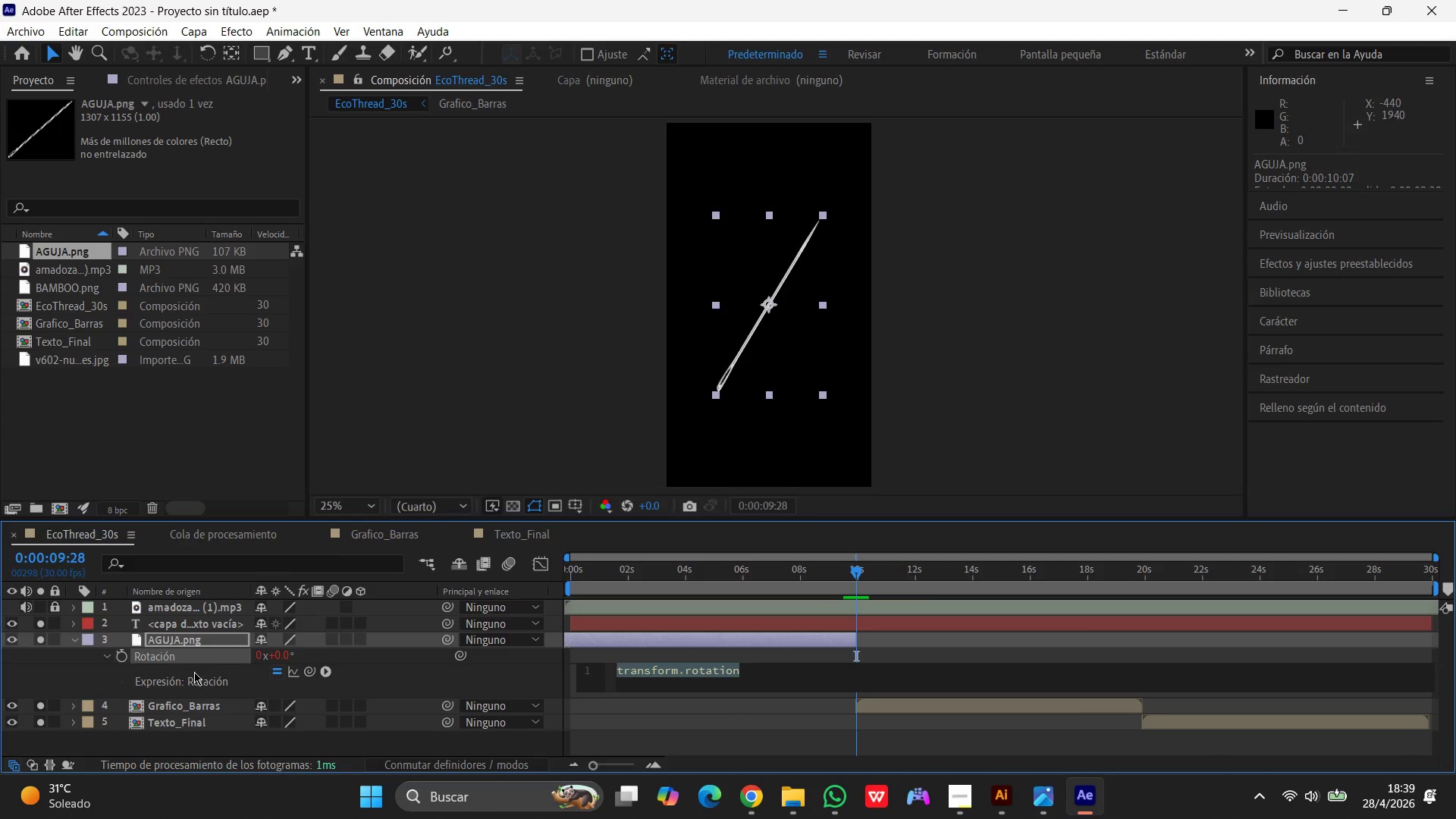 
hold_key(key=AltLeft, duration=0.45)
 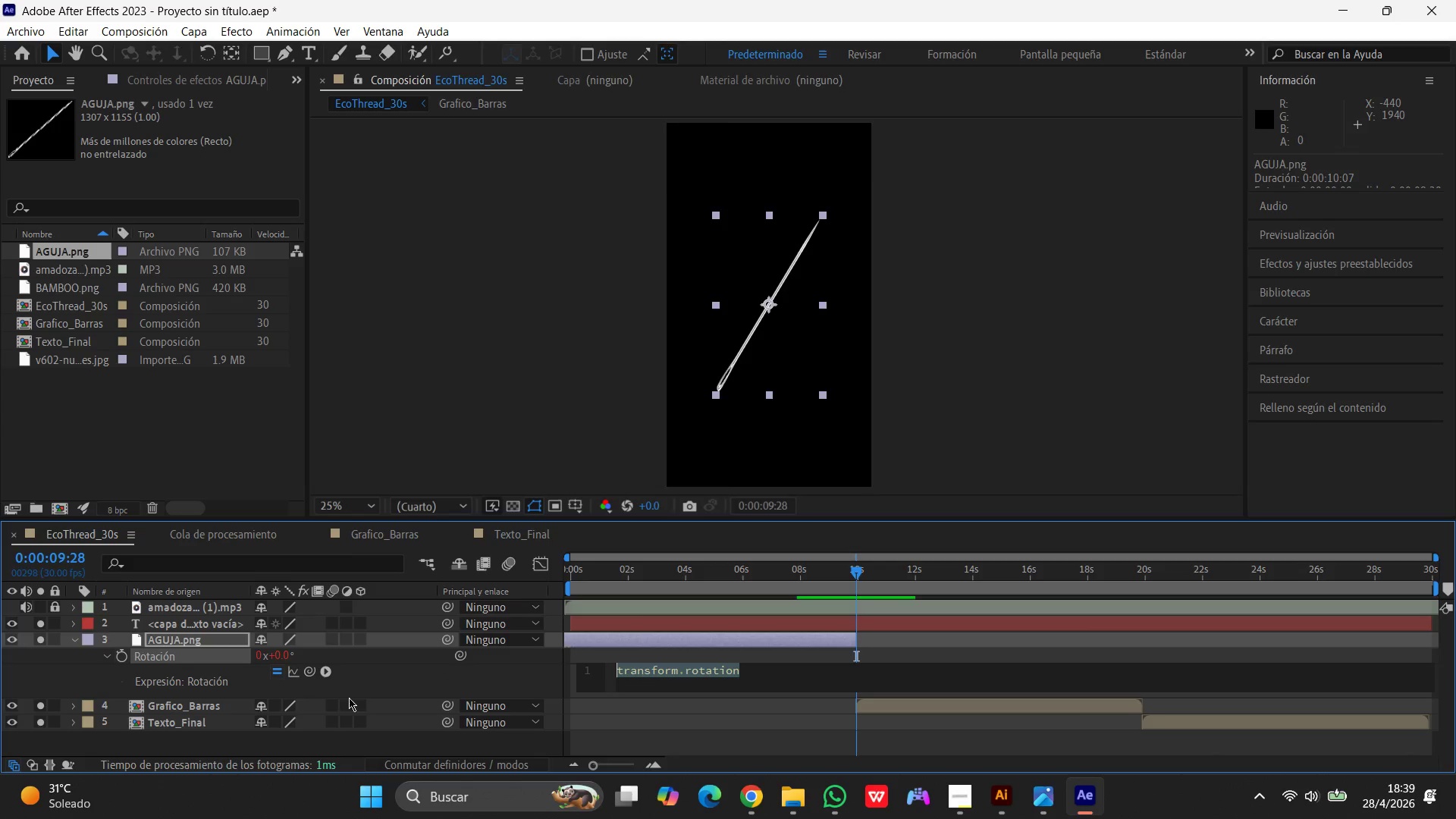 
hold_key(key=AltLeft, duration=1.51)
left_click([125, 654])
 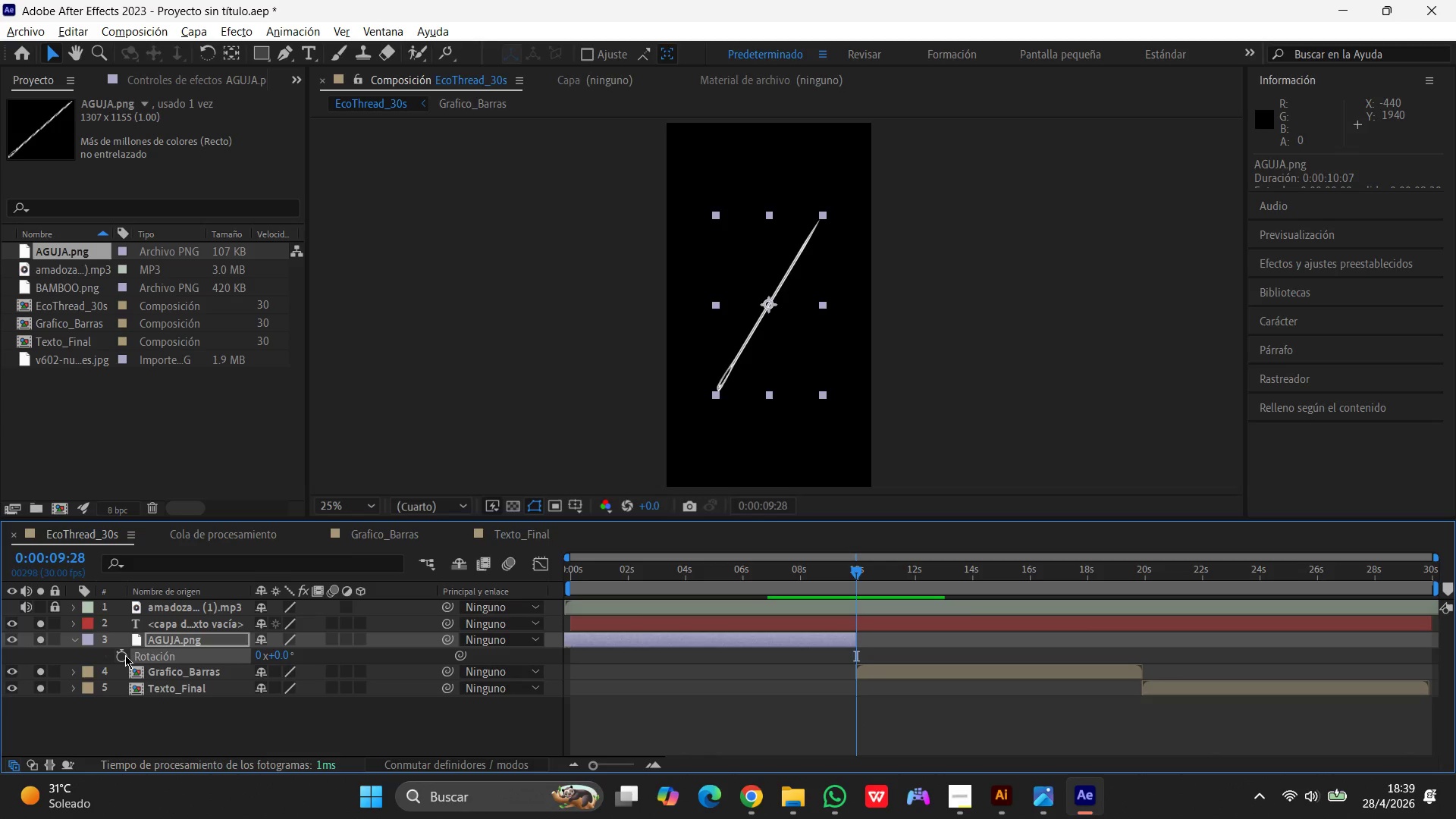 
hold_key(key=AltLeft, duration=1.52)
left_click([127, 656])
 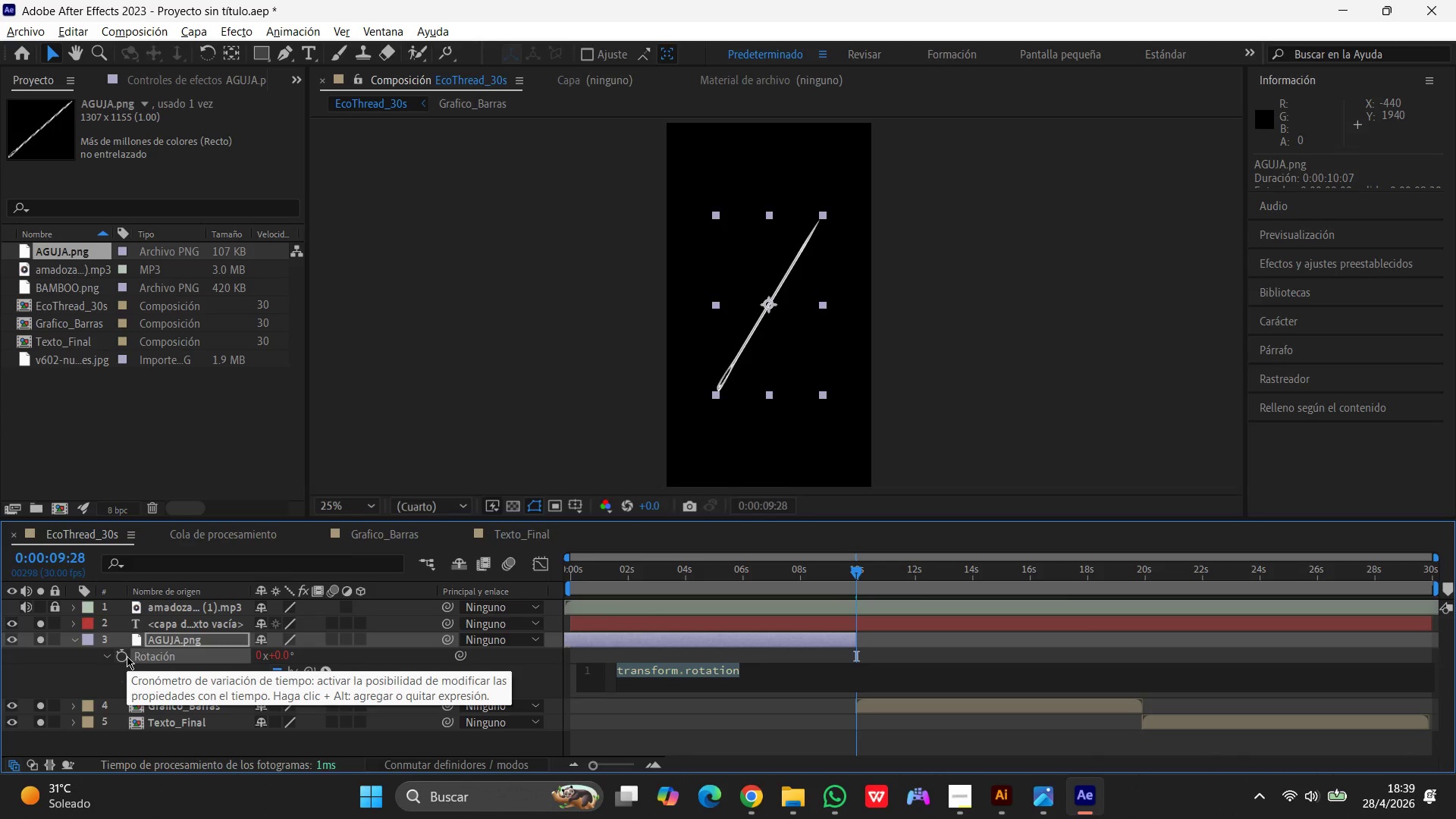 
hold_key(key=AltLeft, duration=1.5)
 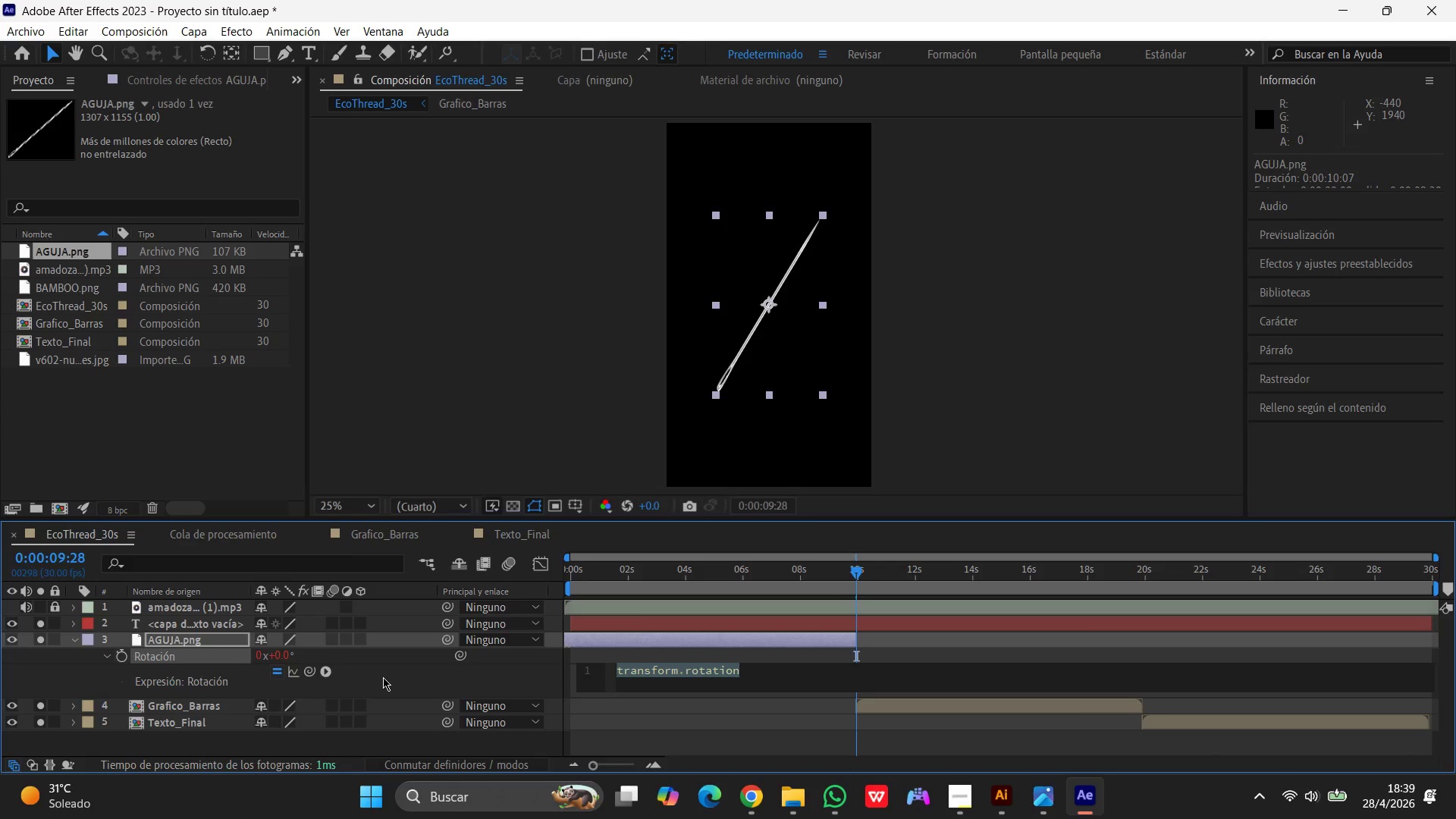 
hold_key(key=AltLeft, duration=0.47)
 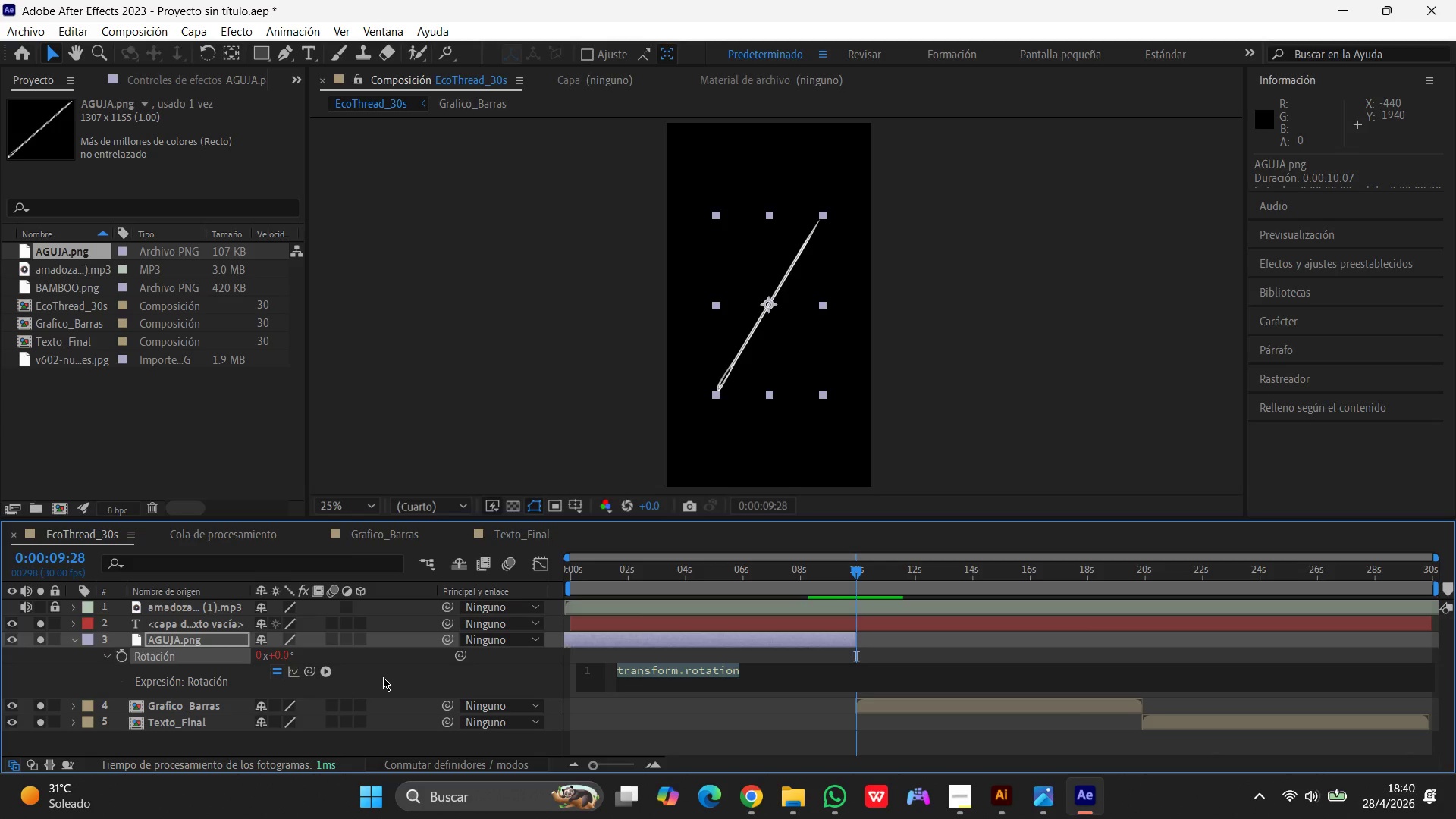 
wait(13.75)
 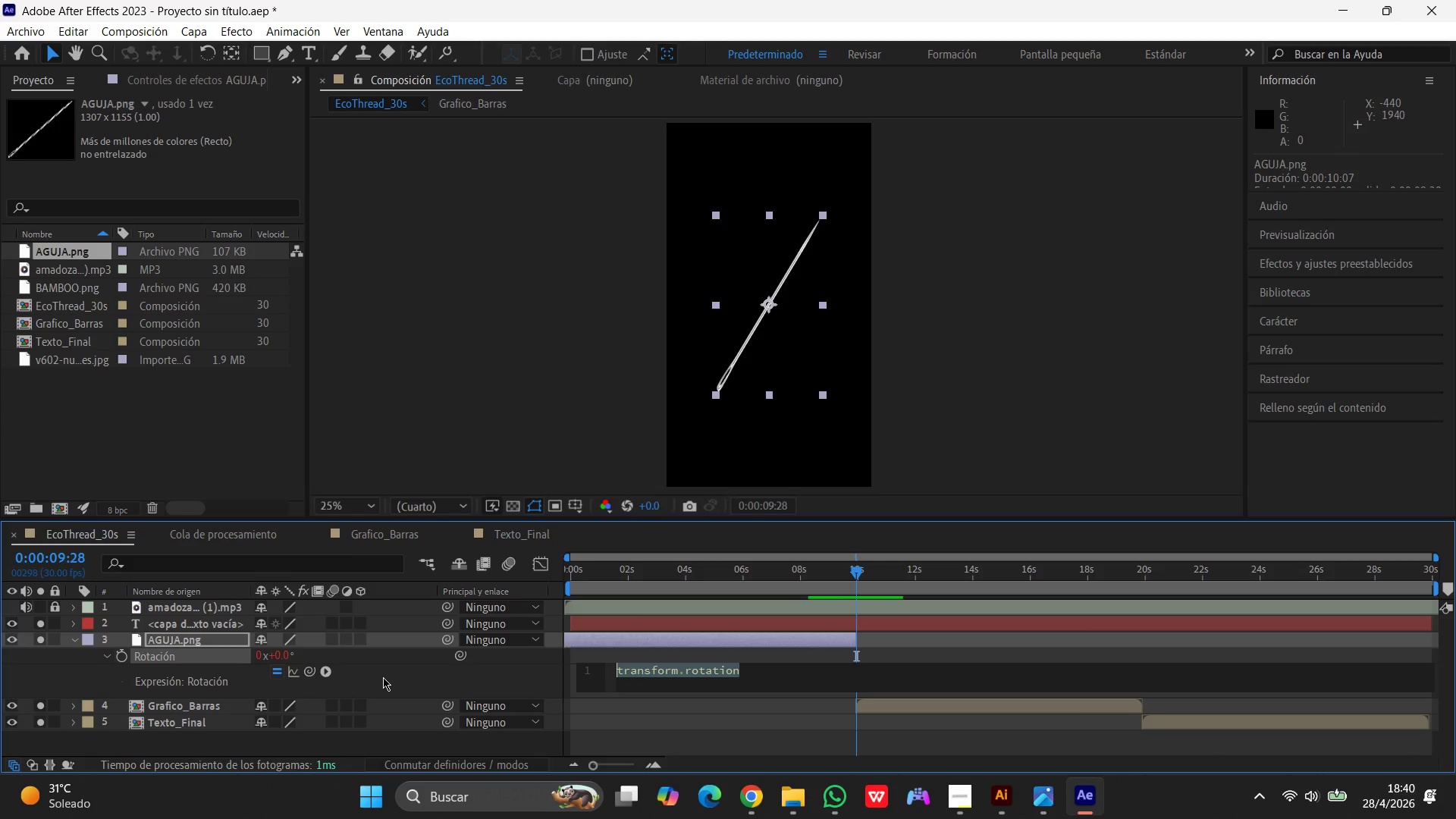 
hold_key(key=AltLeft, duration=1.51)
 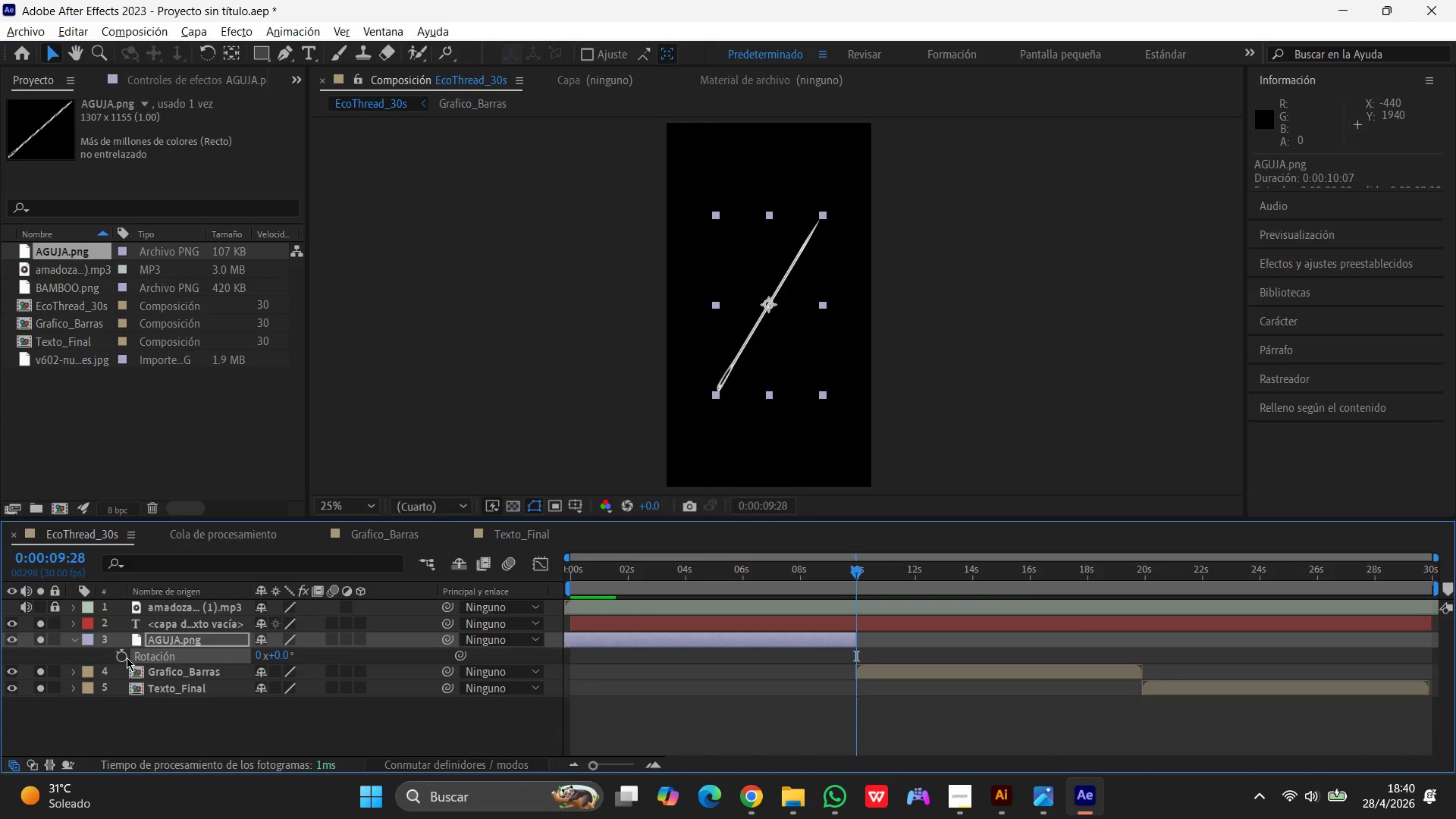 
hold_key(key=AltLeft, duration=1.5)
left_click([120, 655])
 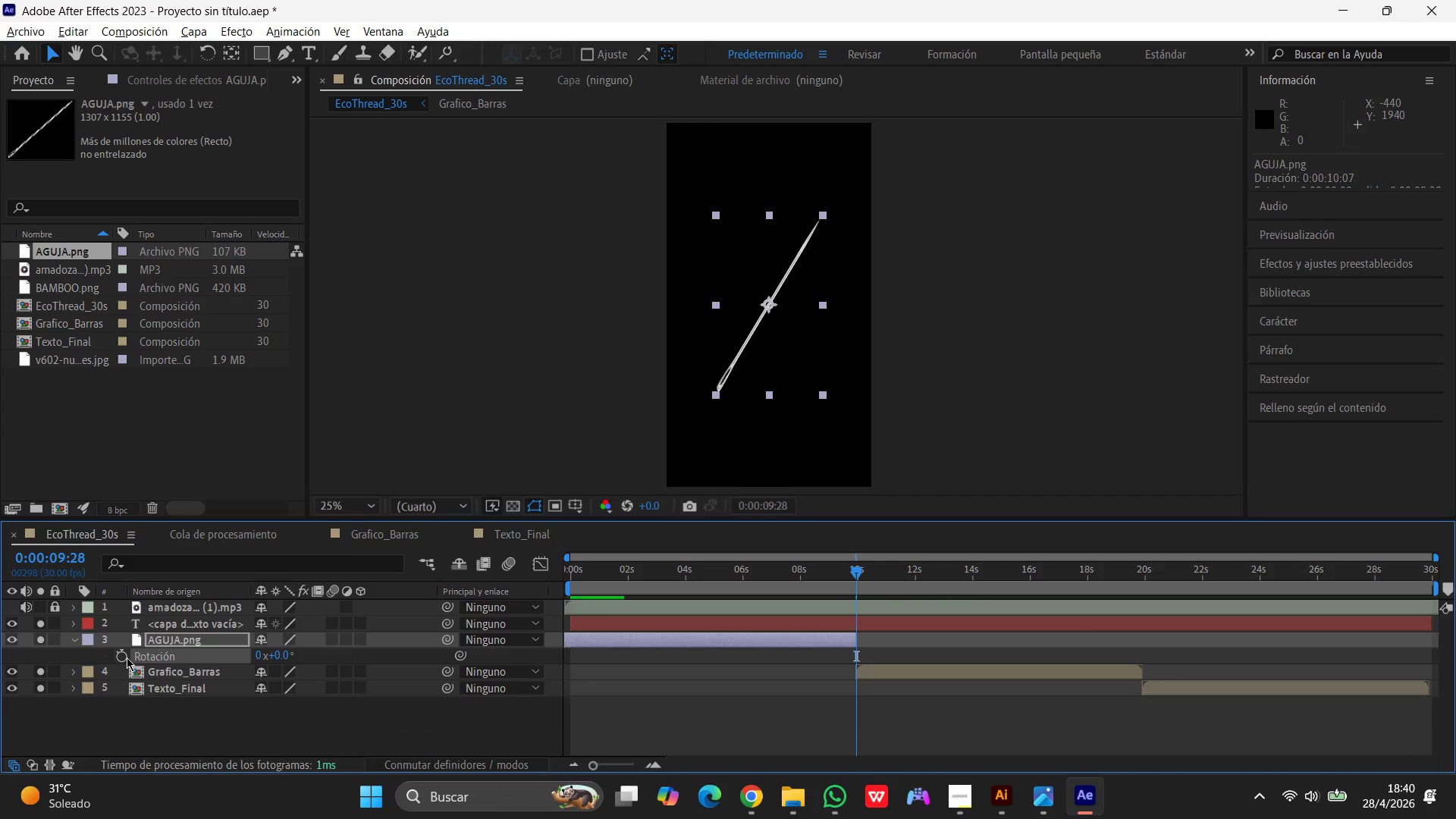 
left_click([124, 657])
 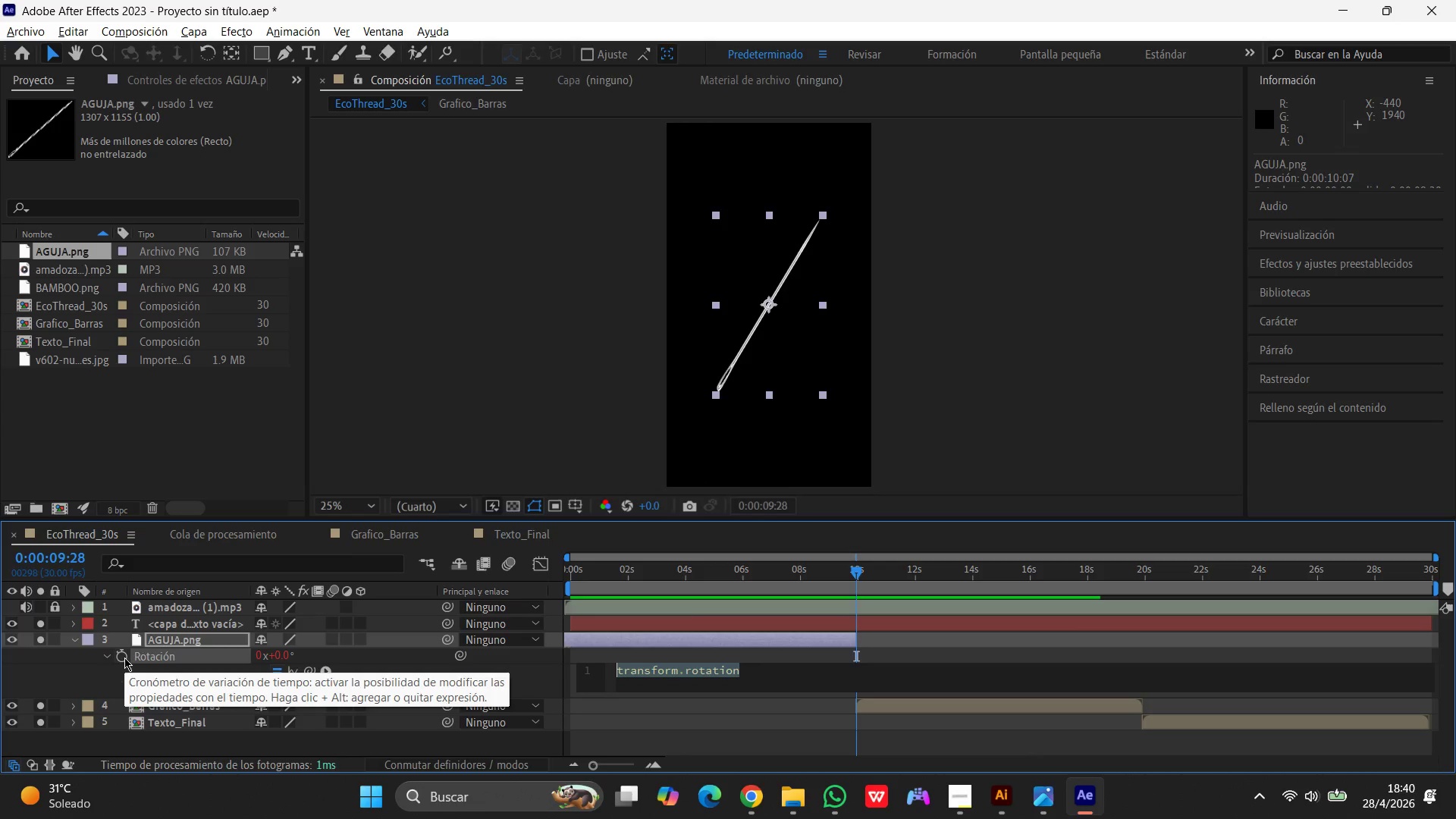 
hold_key(key=AltLeft, duration=0.38)
 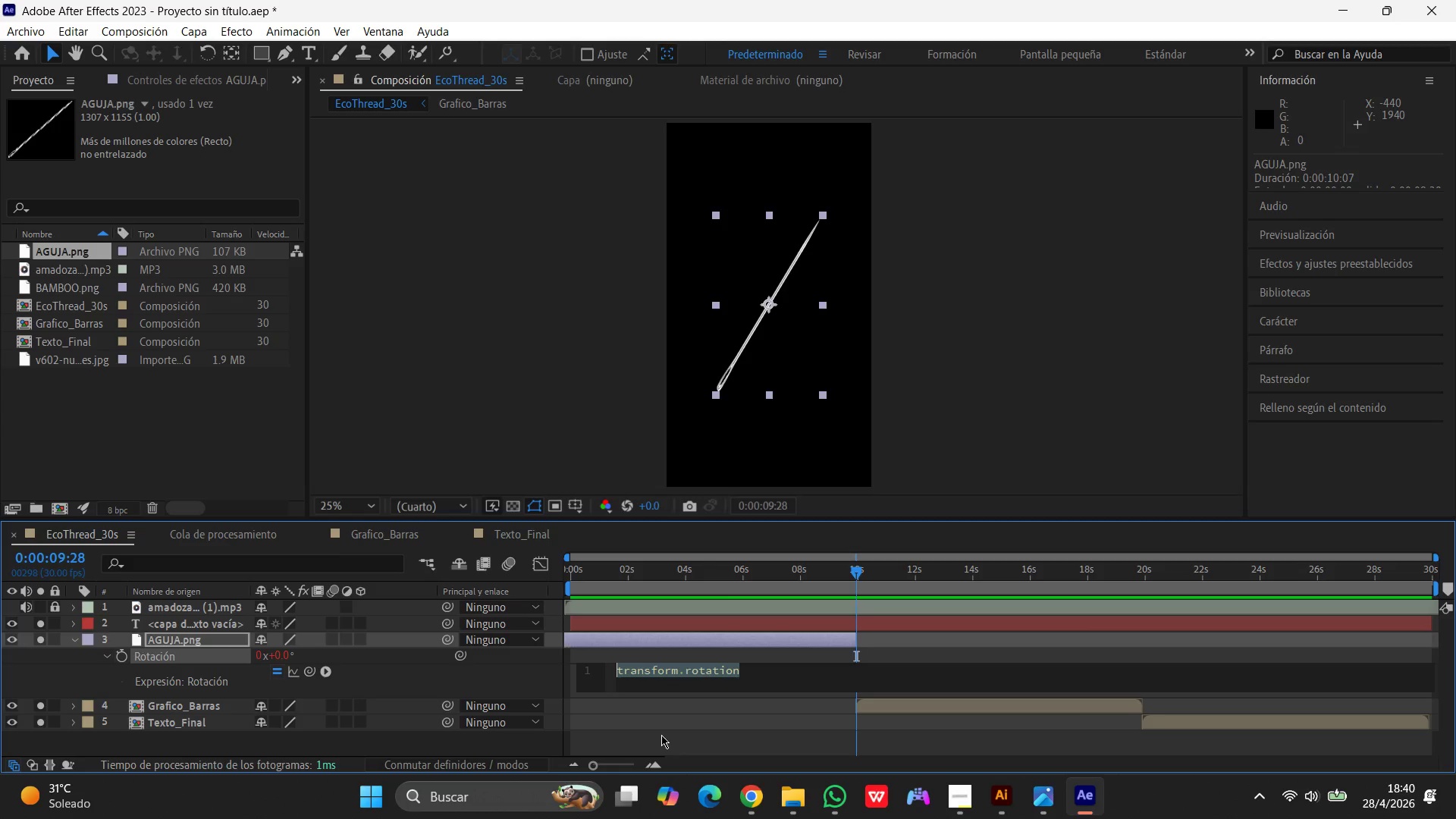 
wait(39.88)
 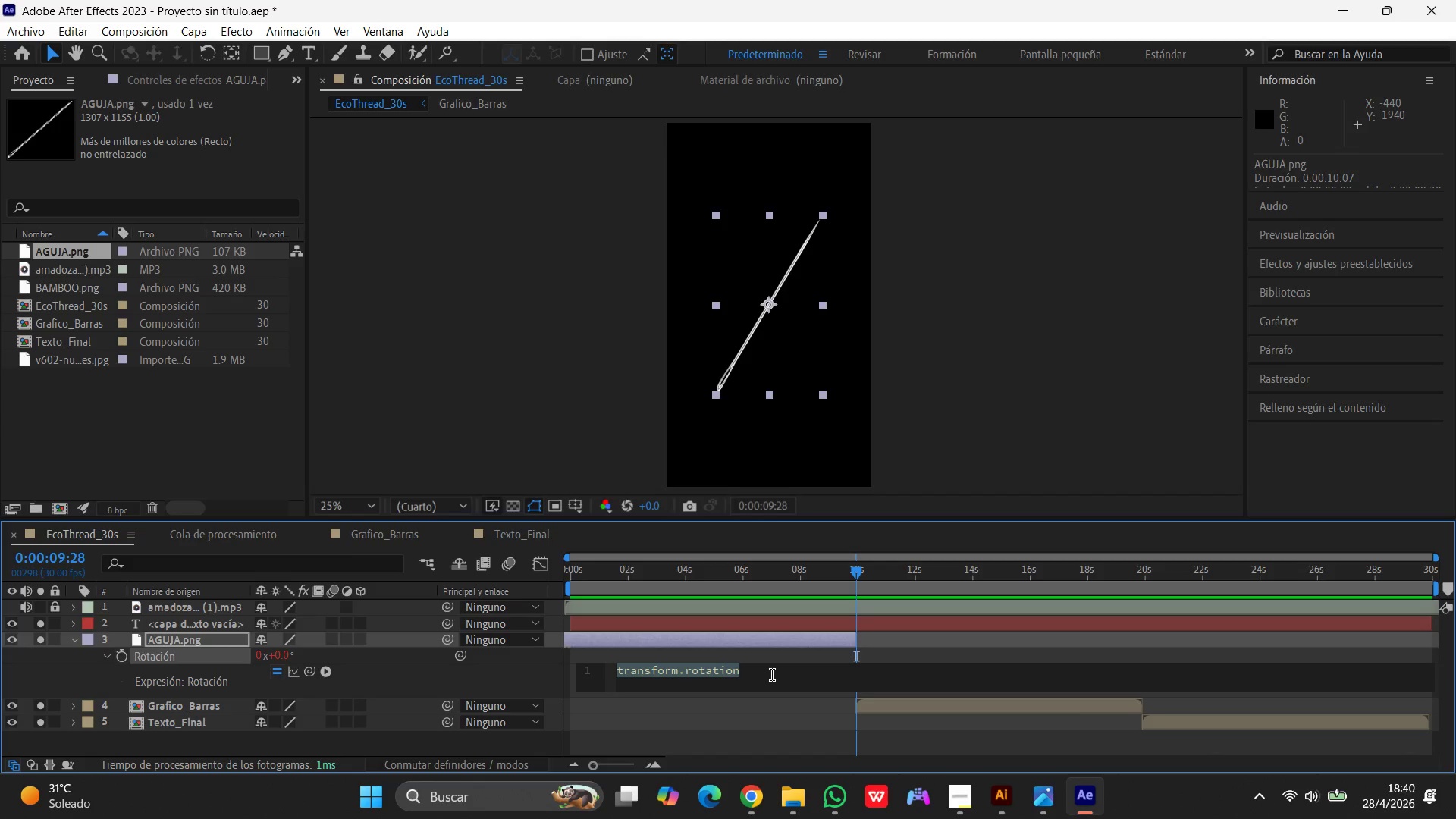 
left_click([772, 675])
 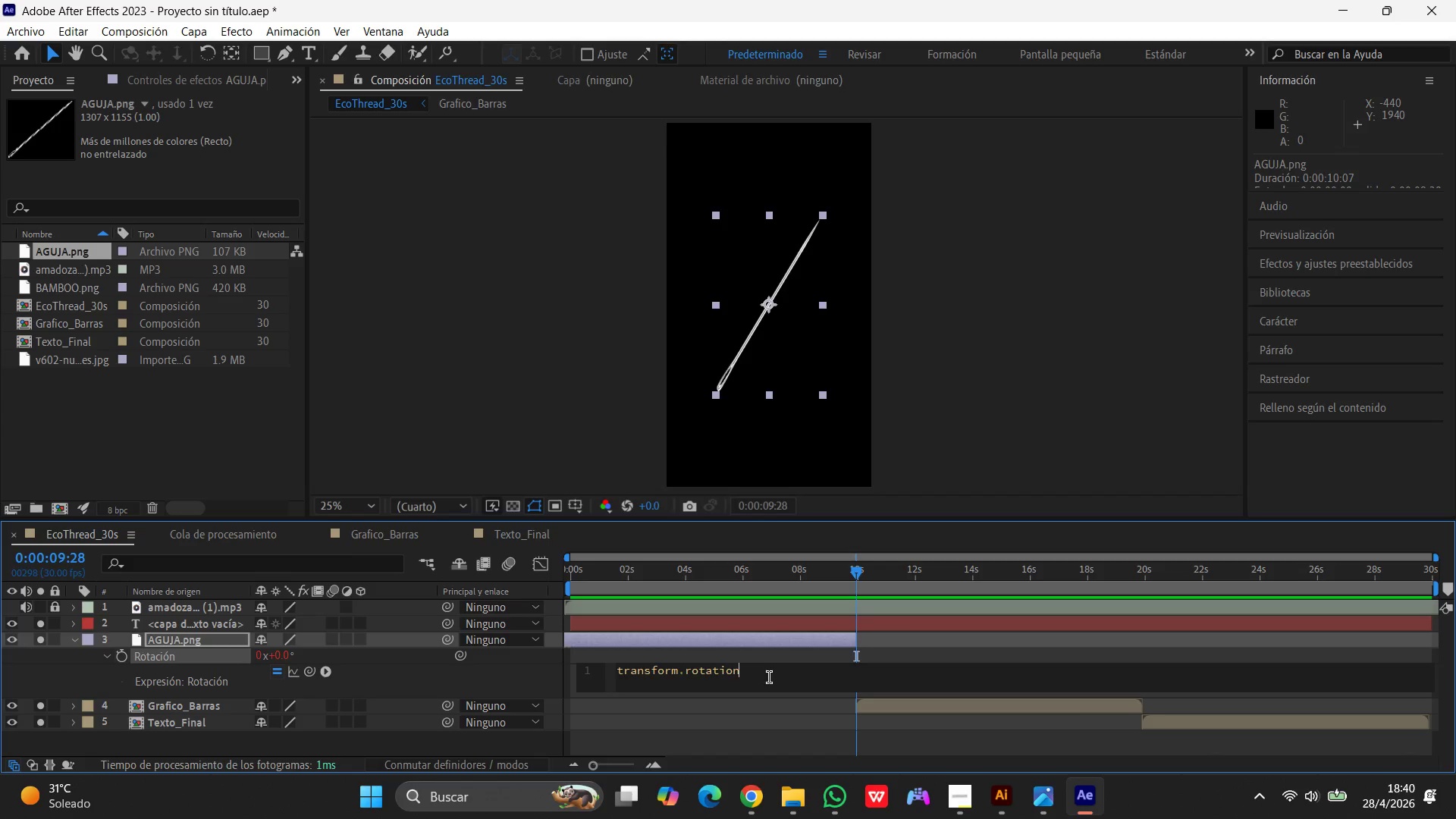 
scroll: coordinate [769, 677], scroll_direction: up, amount: 6.0
 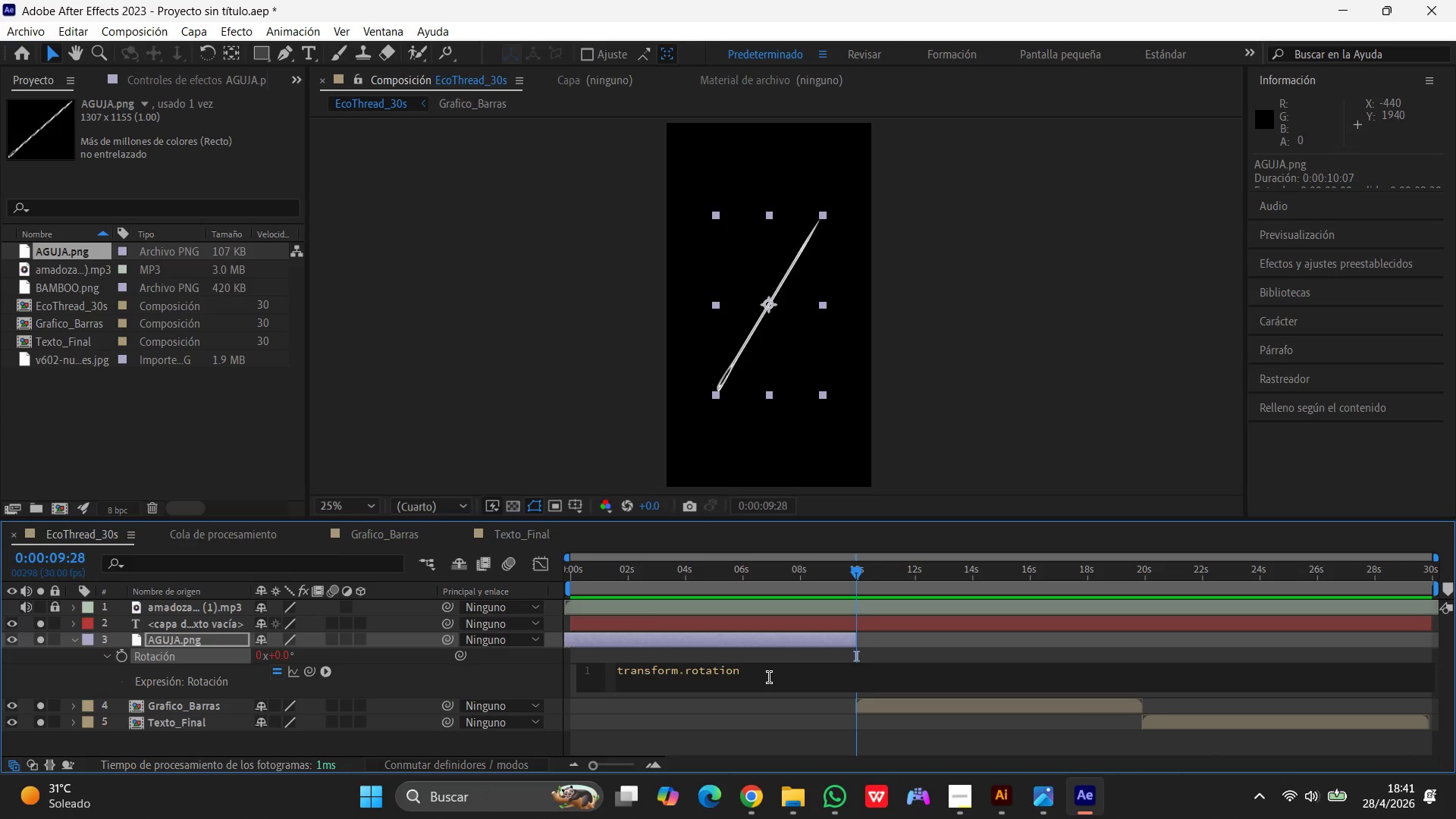 
wait(7.01)
 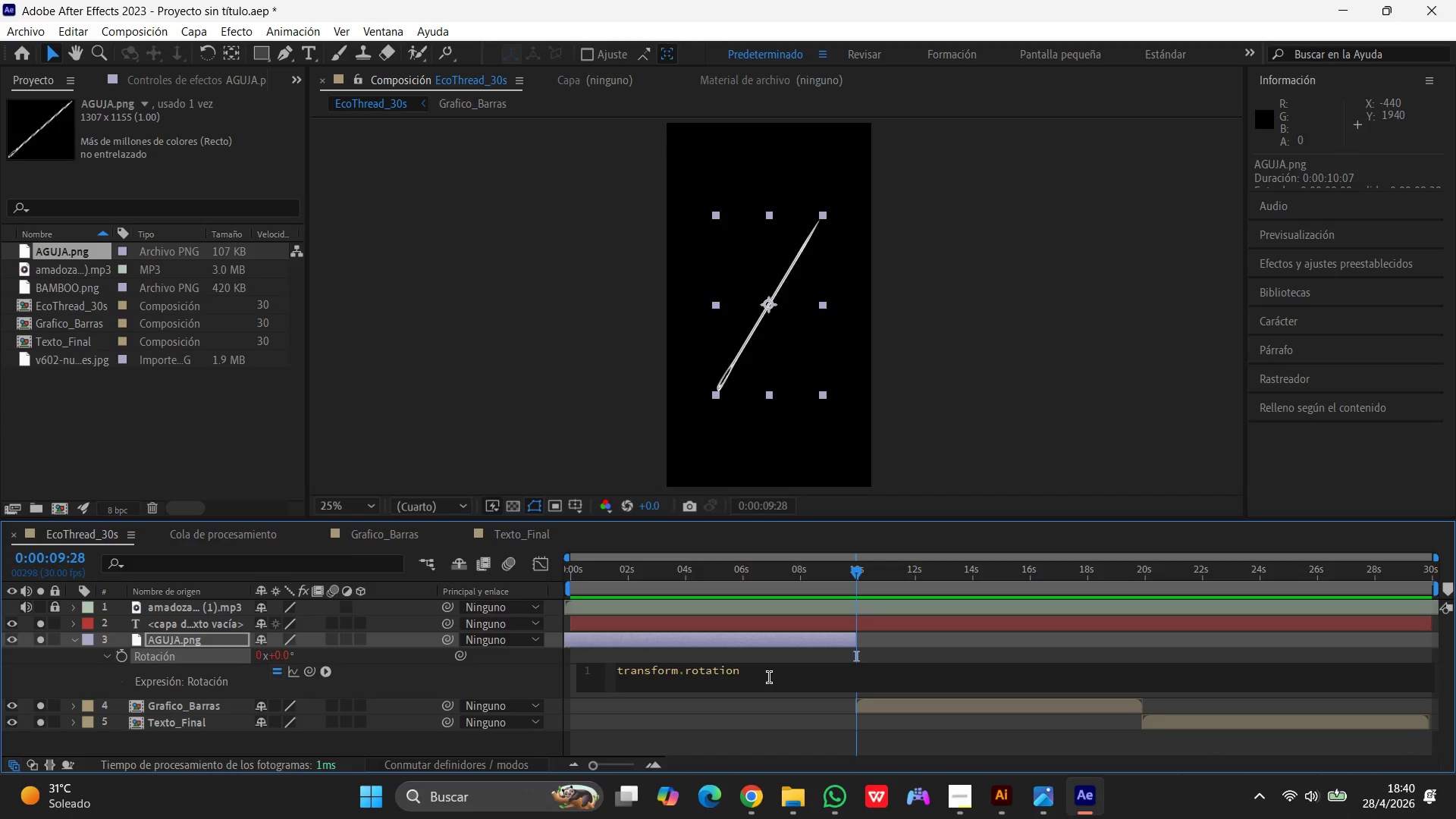 
key(Control+A)
 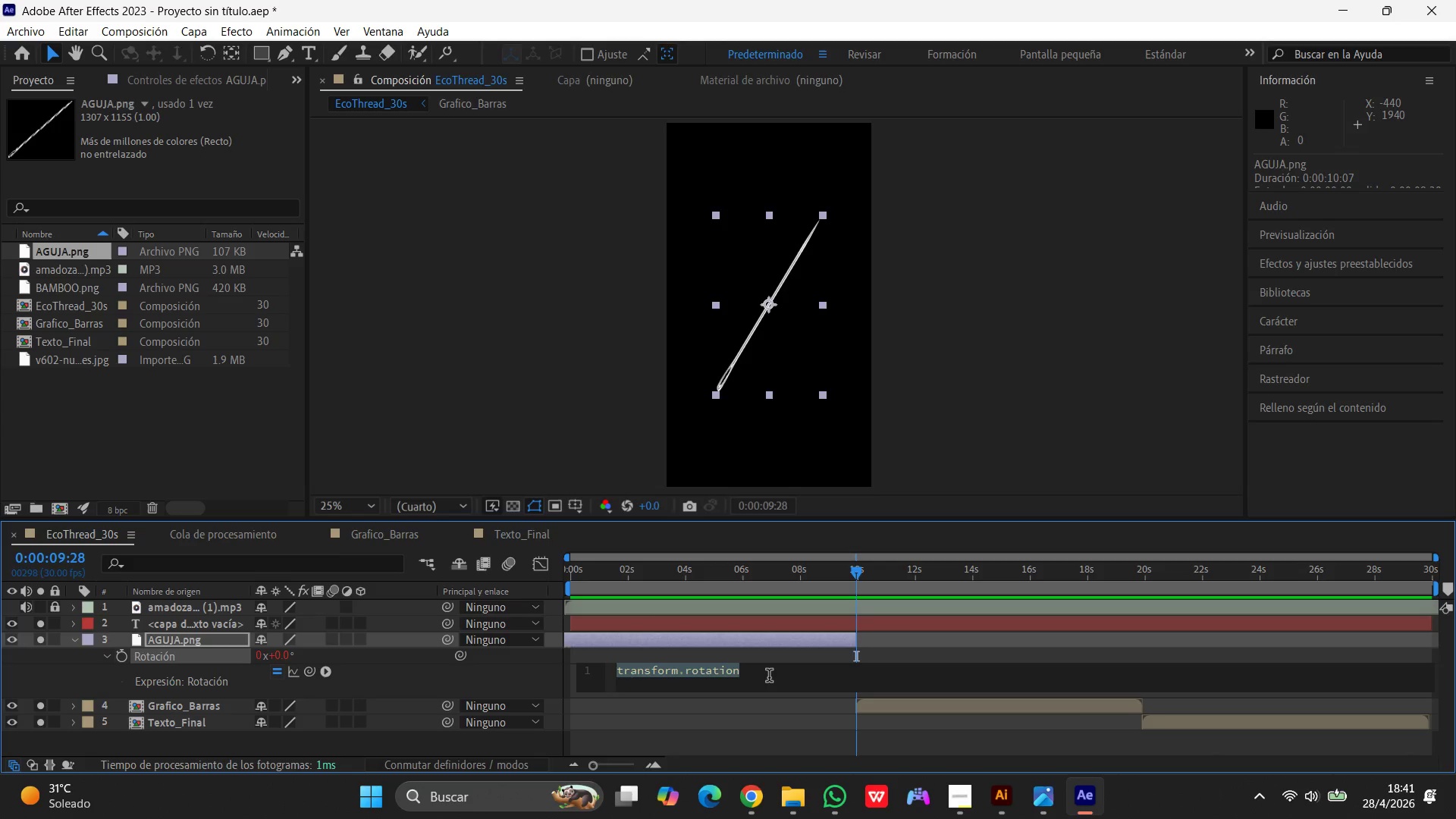 
key(Delete)
 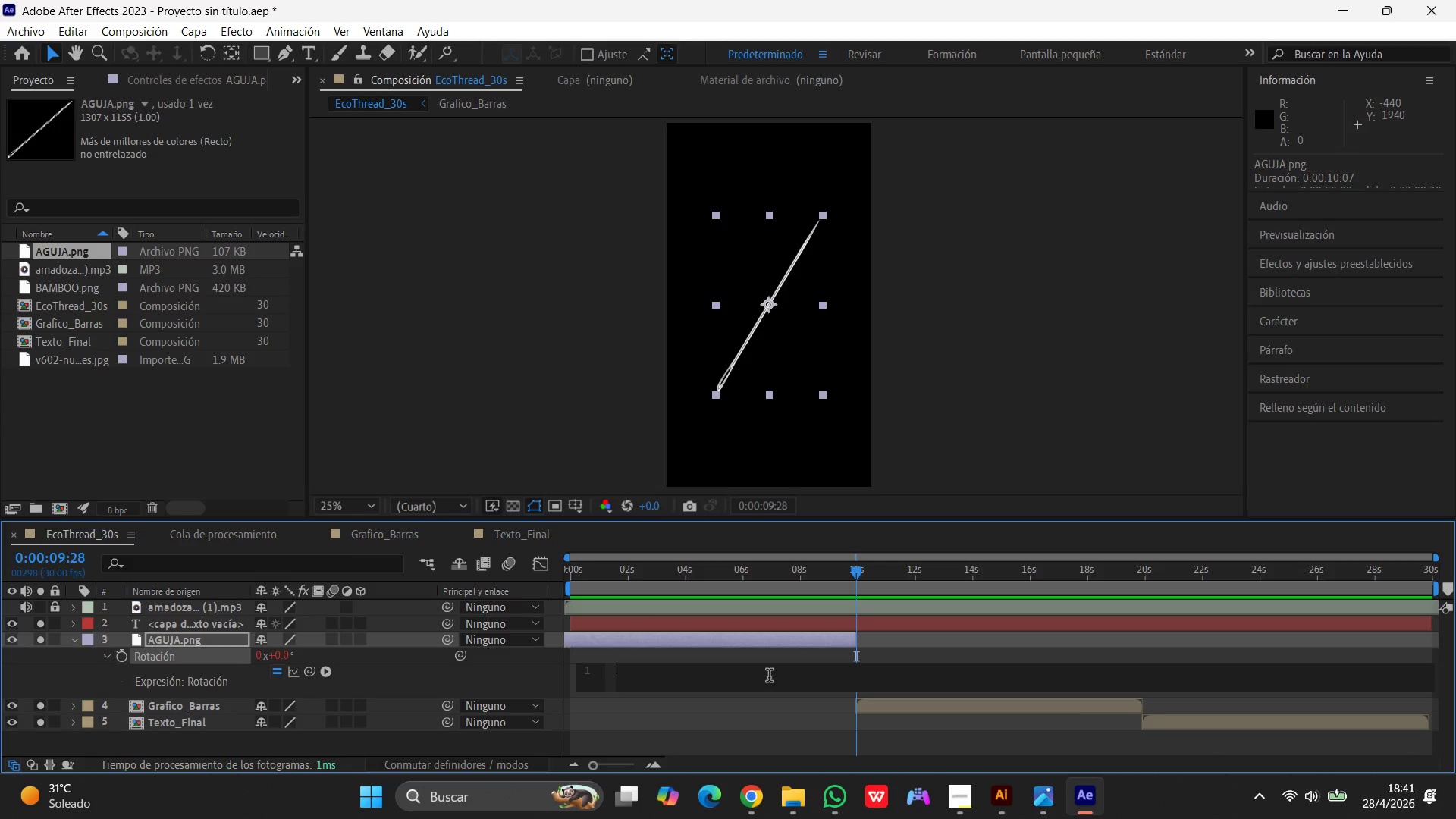 
wait(19.91)
 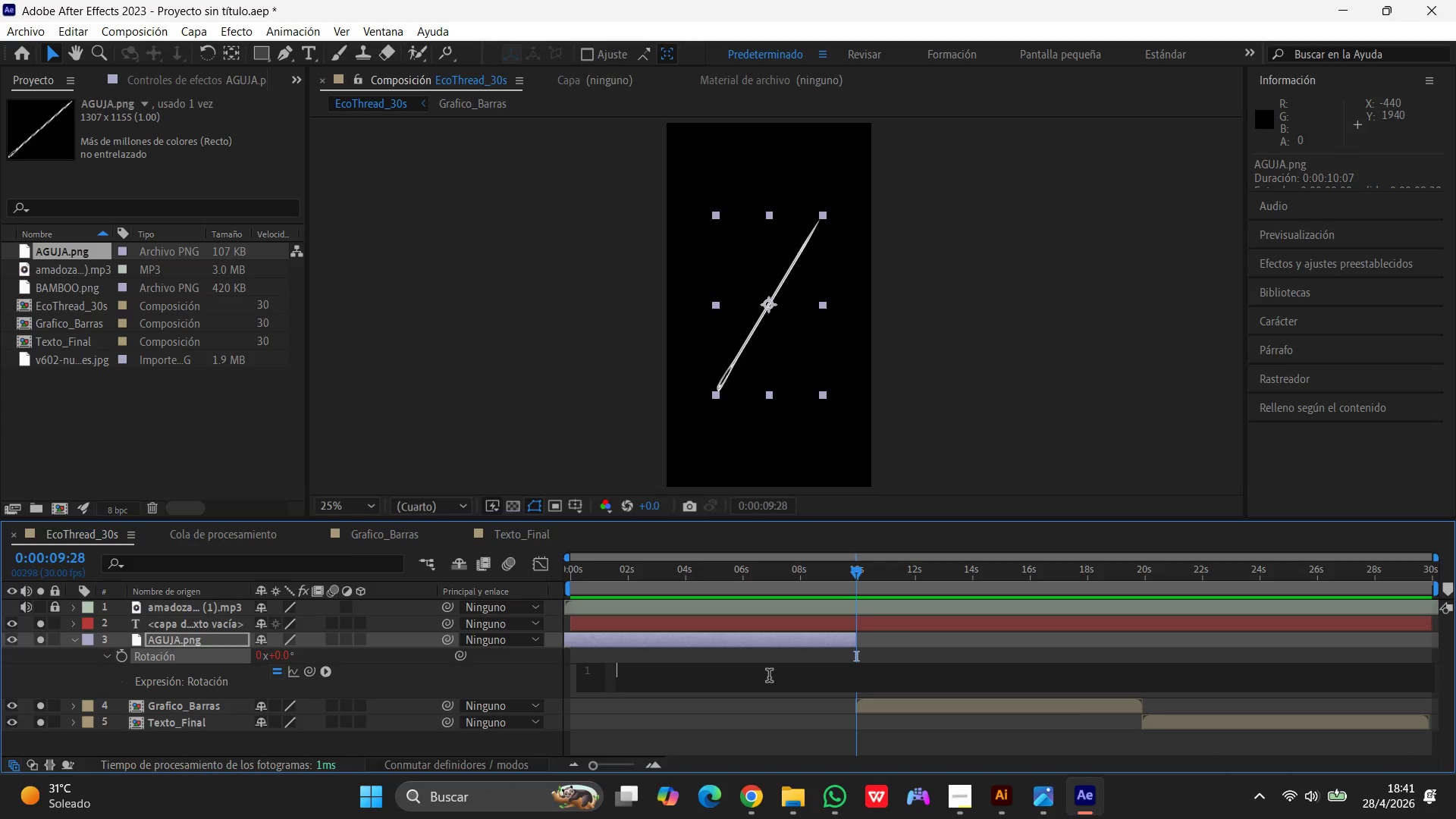 
left_click([824, 802])
 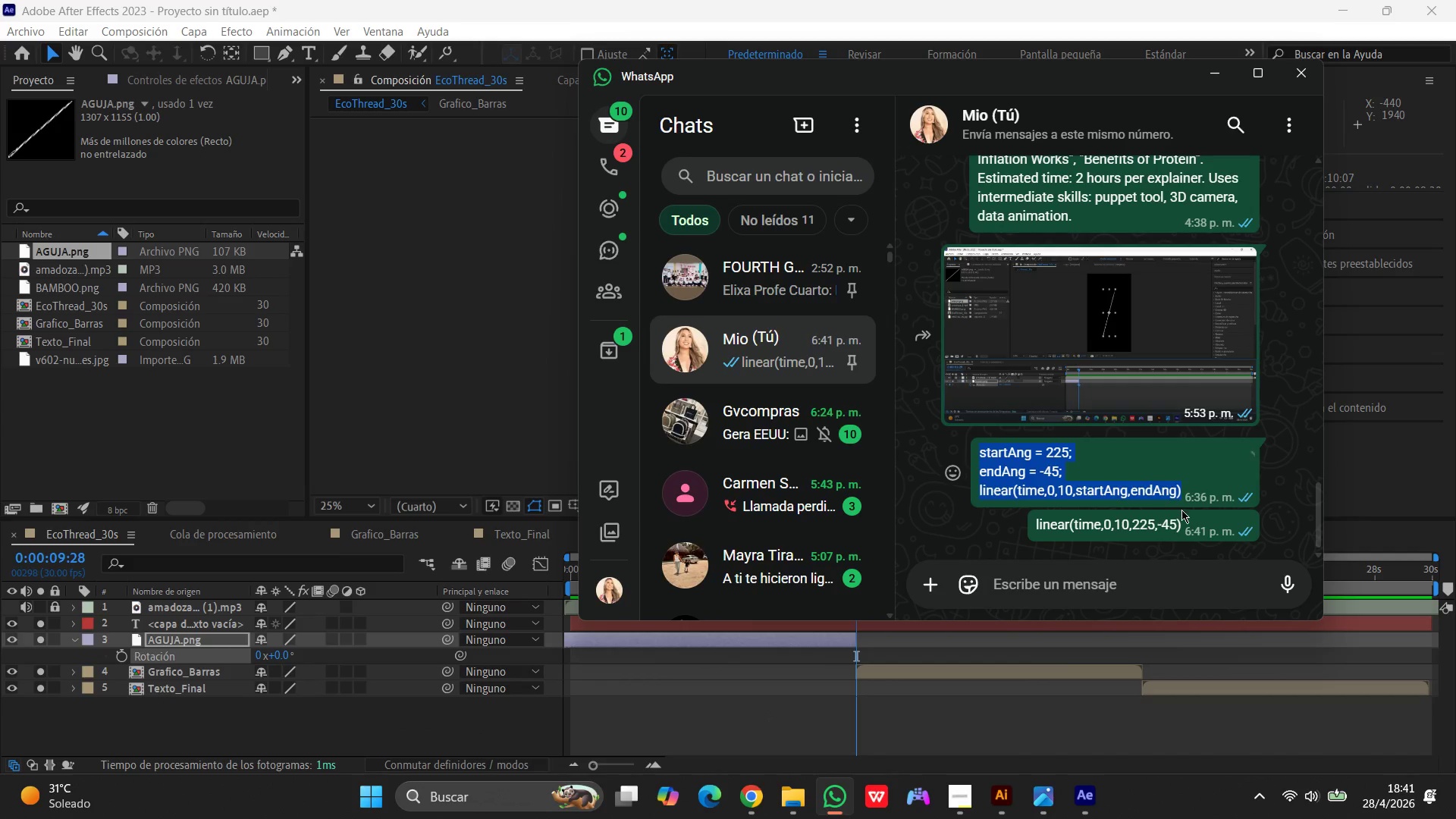 
left_click_drag(start_coordinate=[1183, 523], to_coordinate=[1026, 524])
 